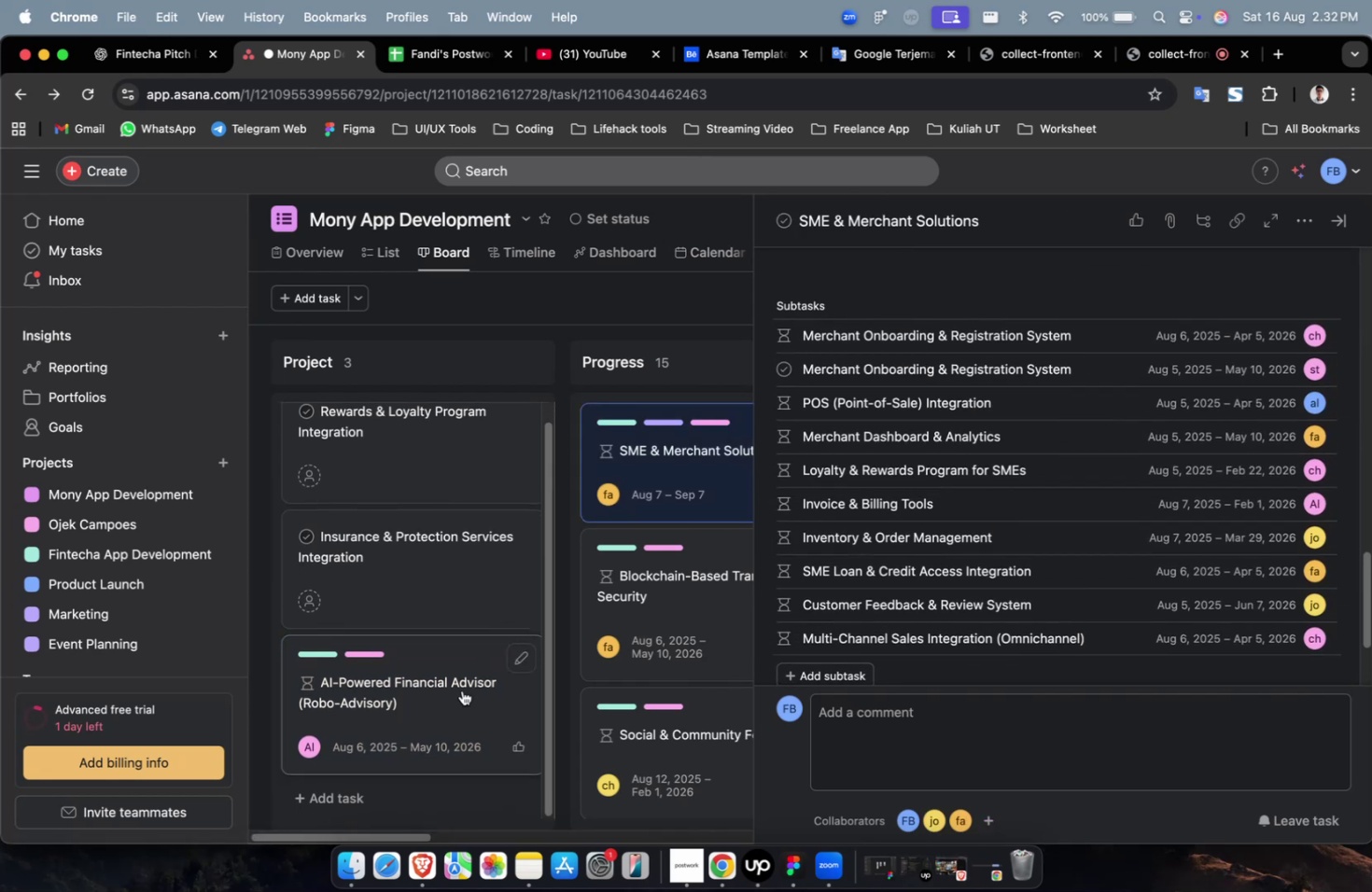 
left_click([459, 688])
 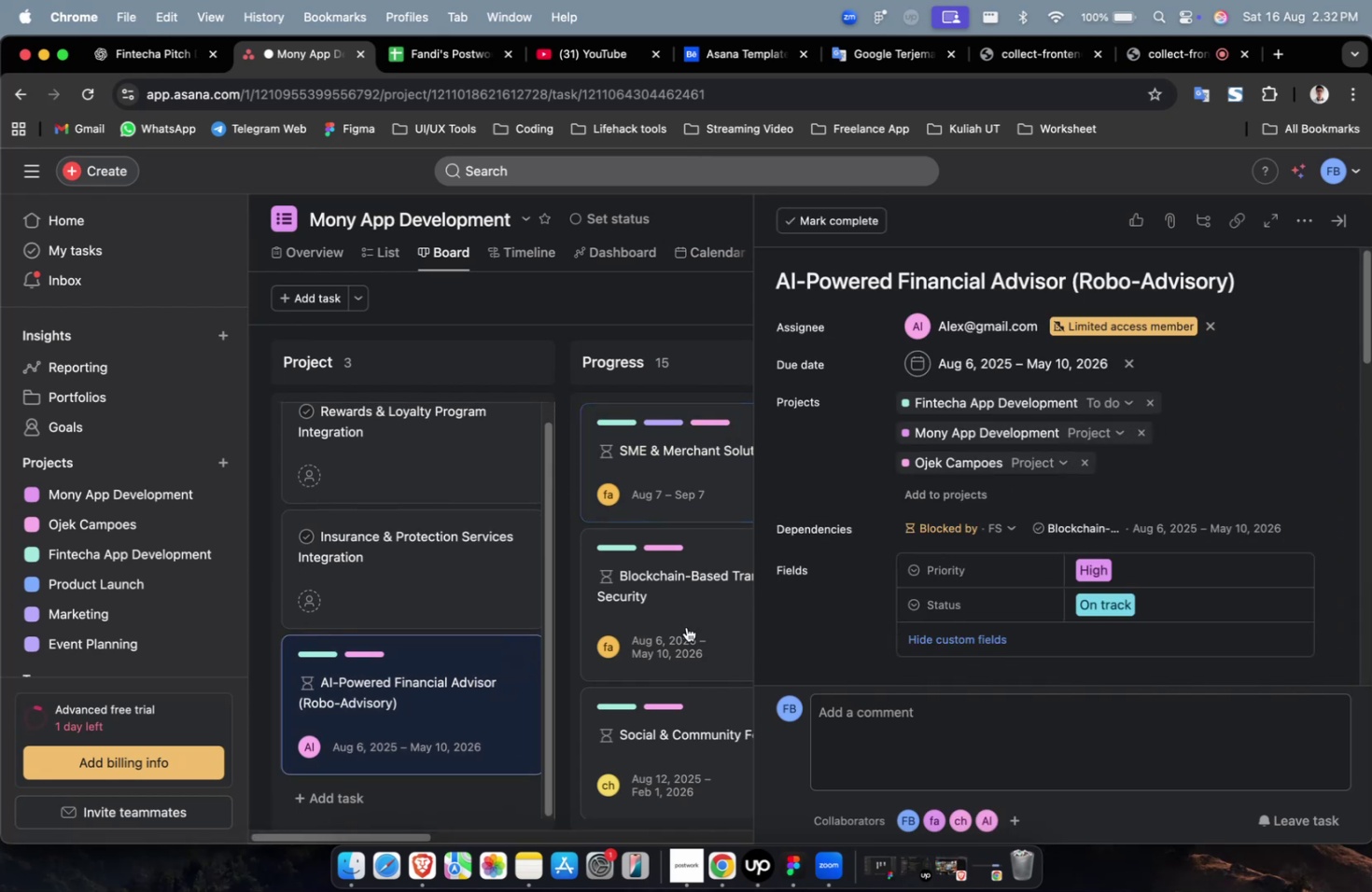 
scroll: coordinate [1039, 504], scroll_direction: down, amount: 44.0
 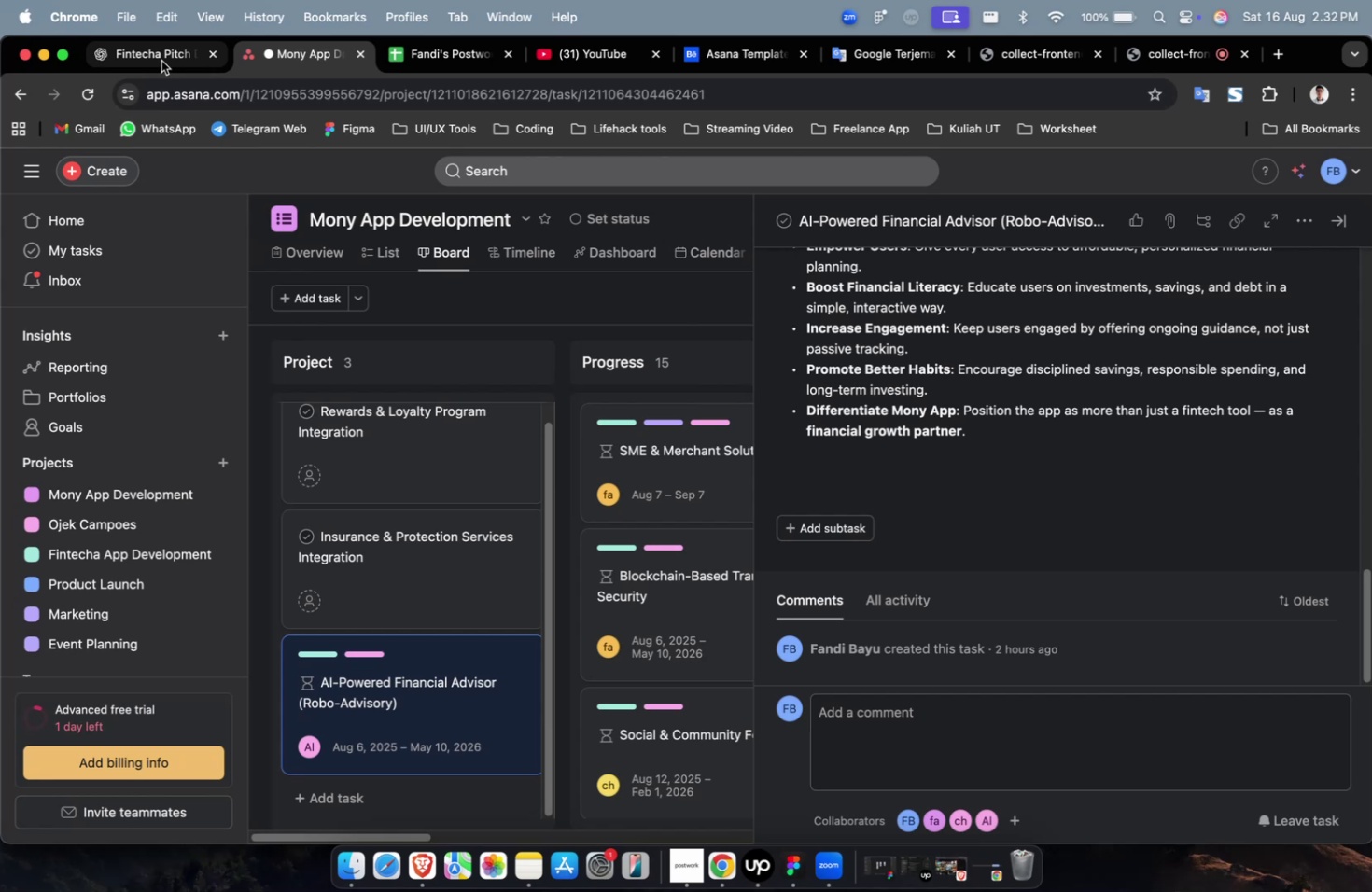 
left_click([887, 209])
 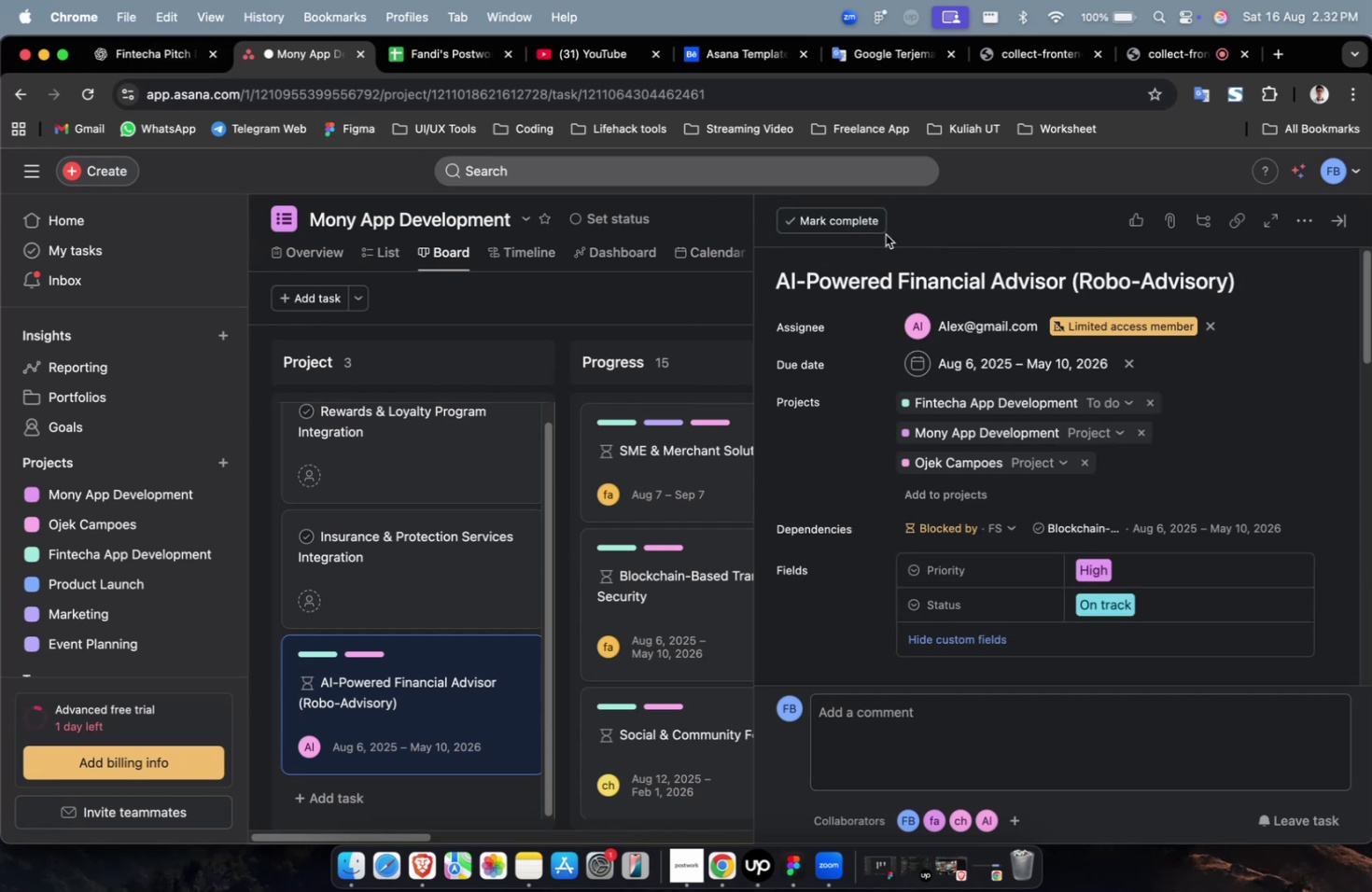 
left_click([901, 272])
 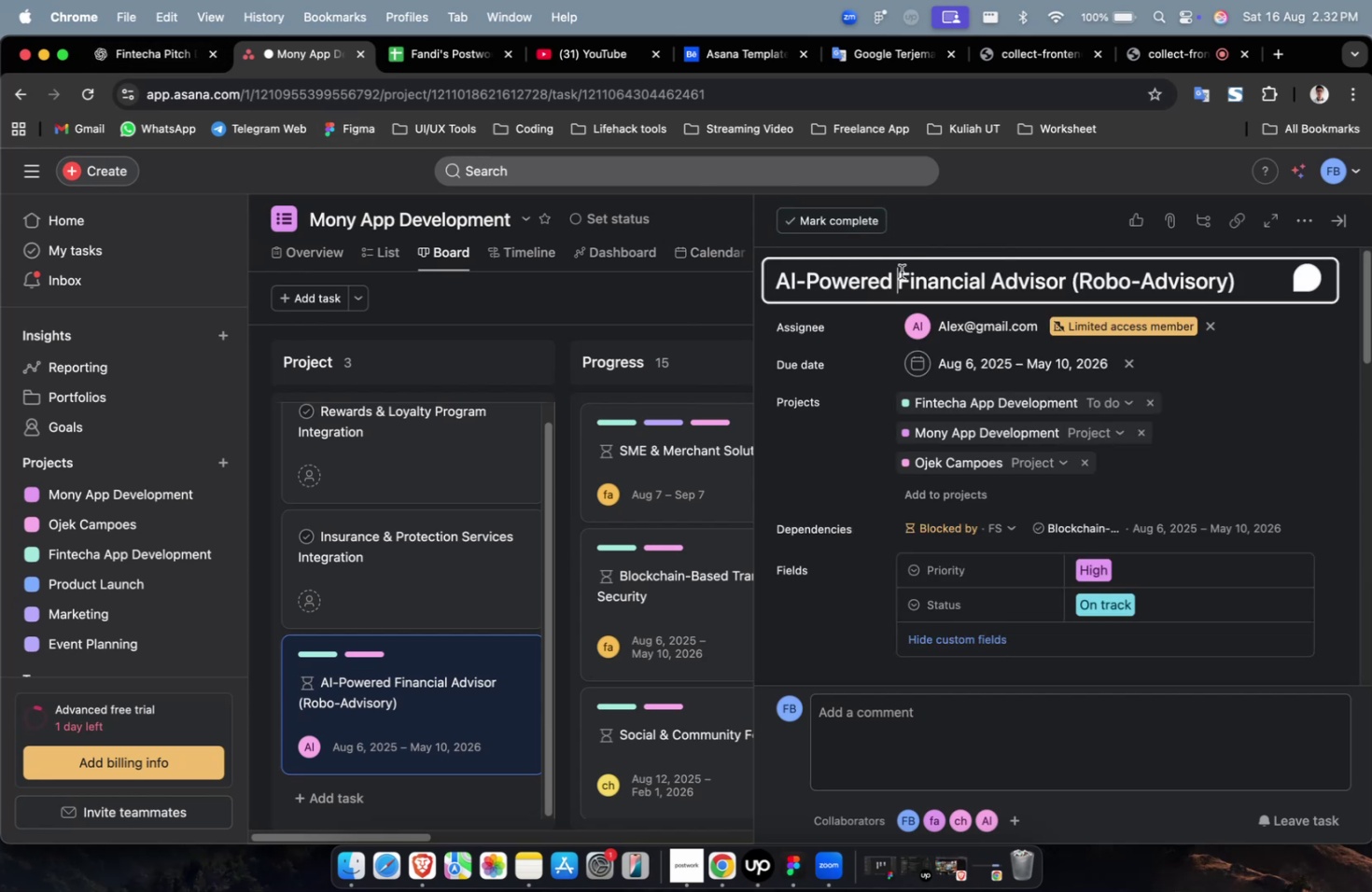 
key(Meta+A)
 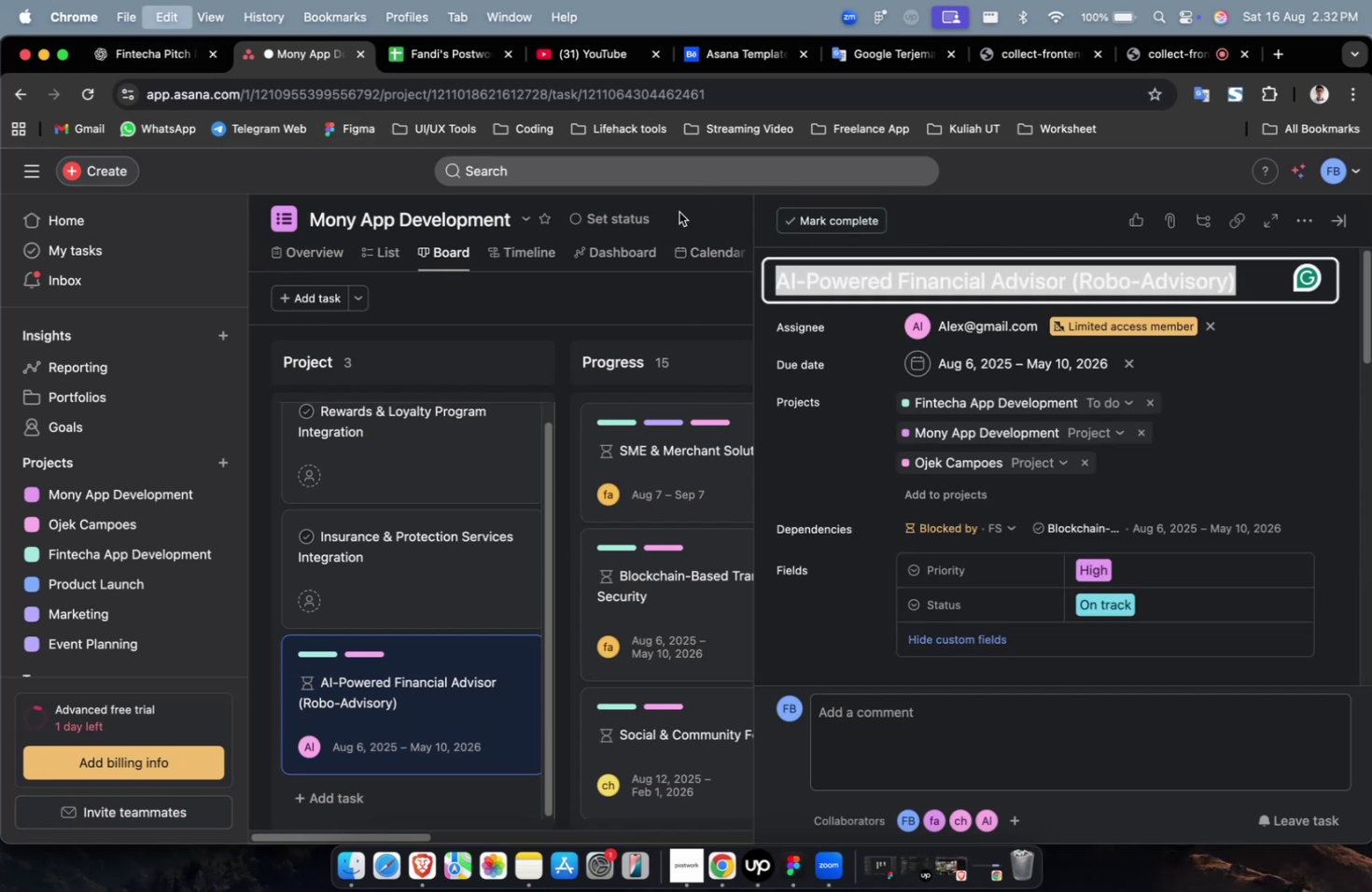 
key(Meta+C)
 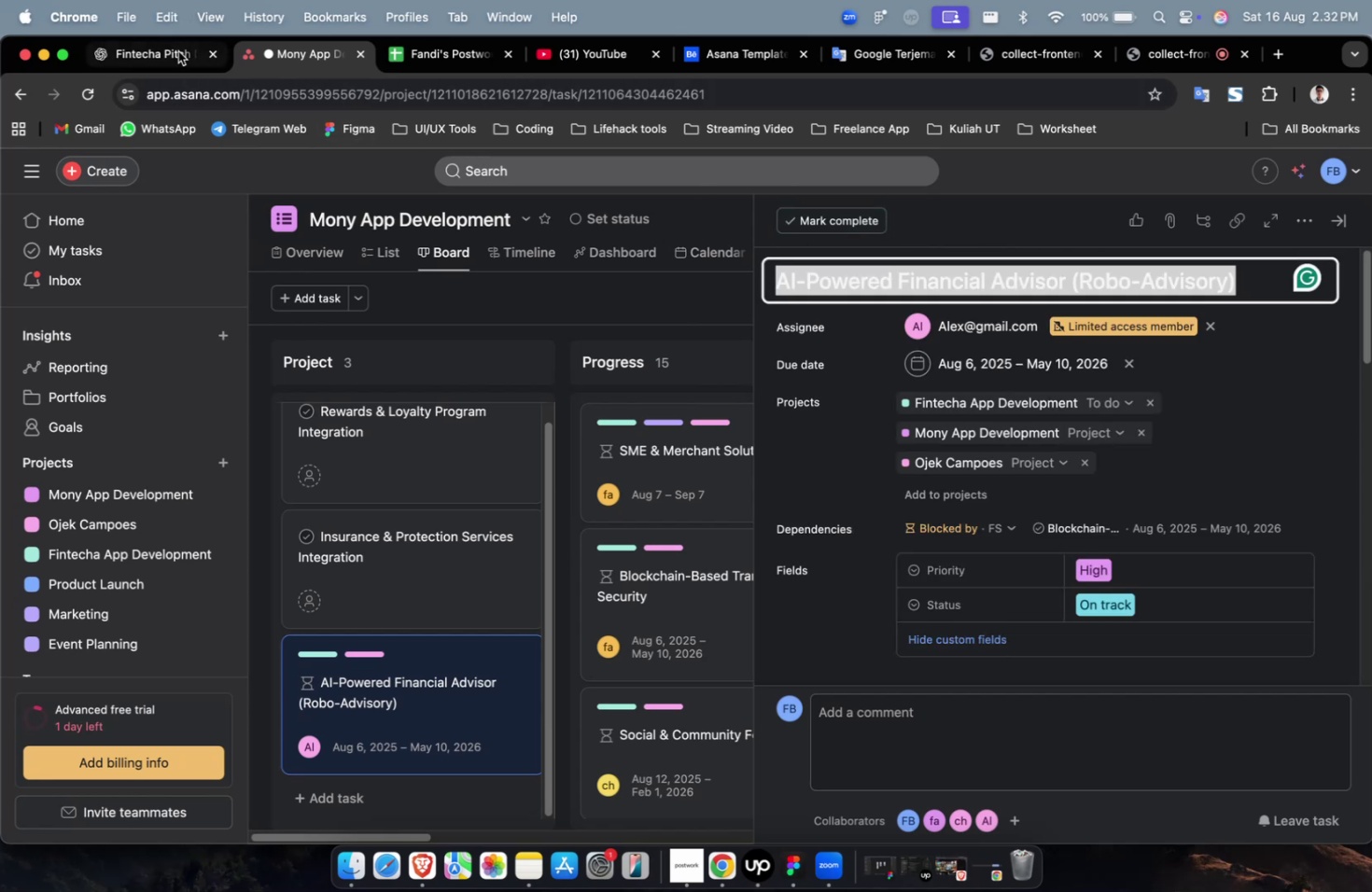 
left_click([155, 60])
 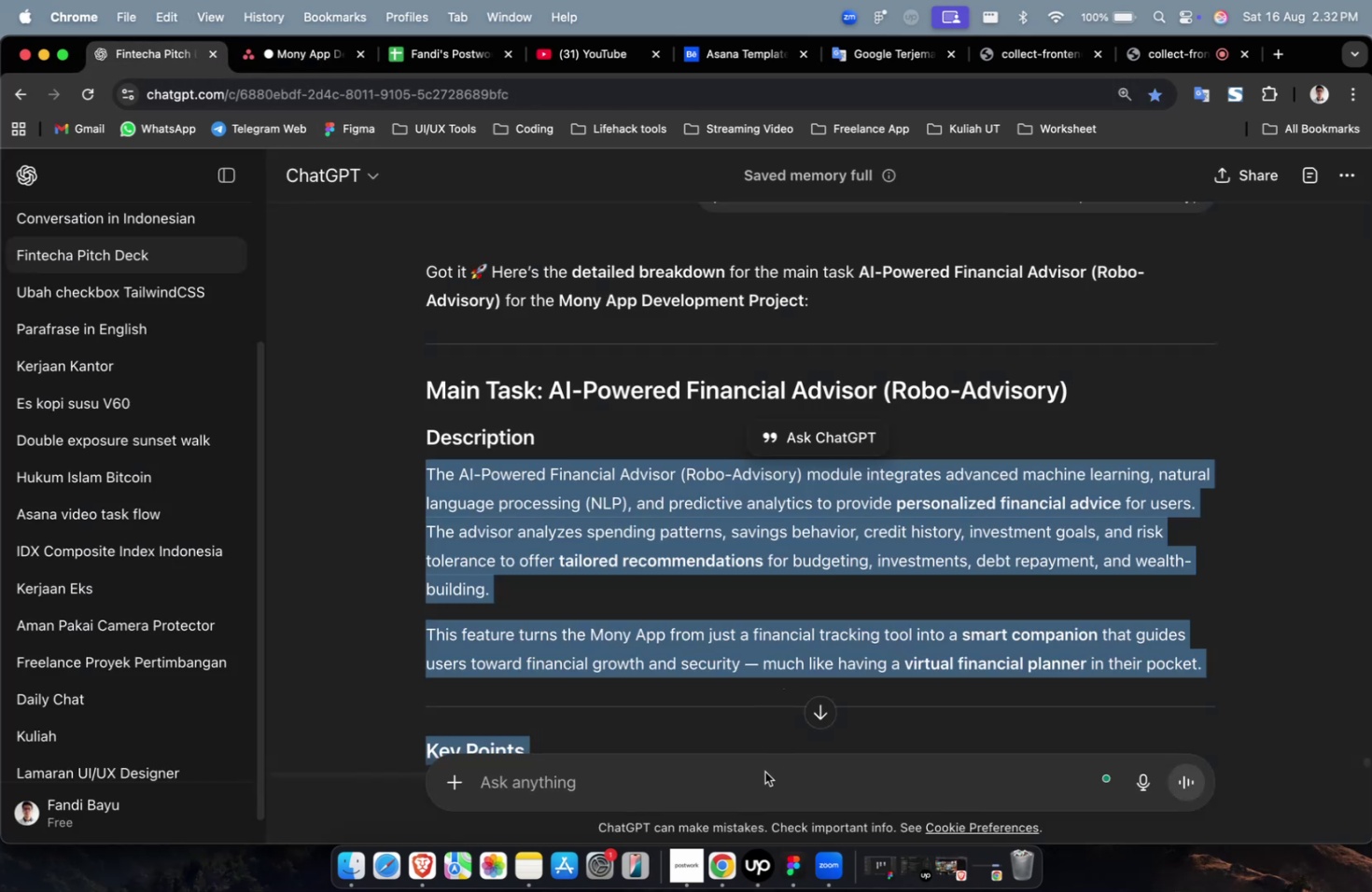 
left_click([750, 784])
 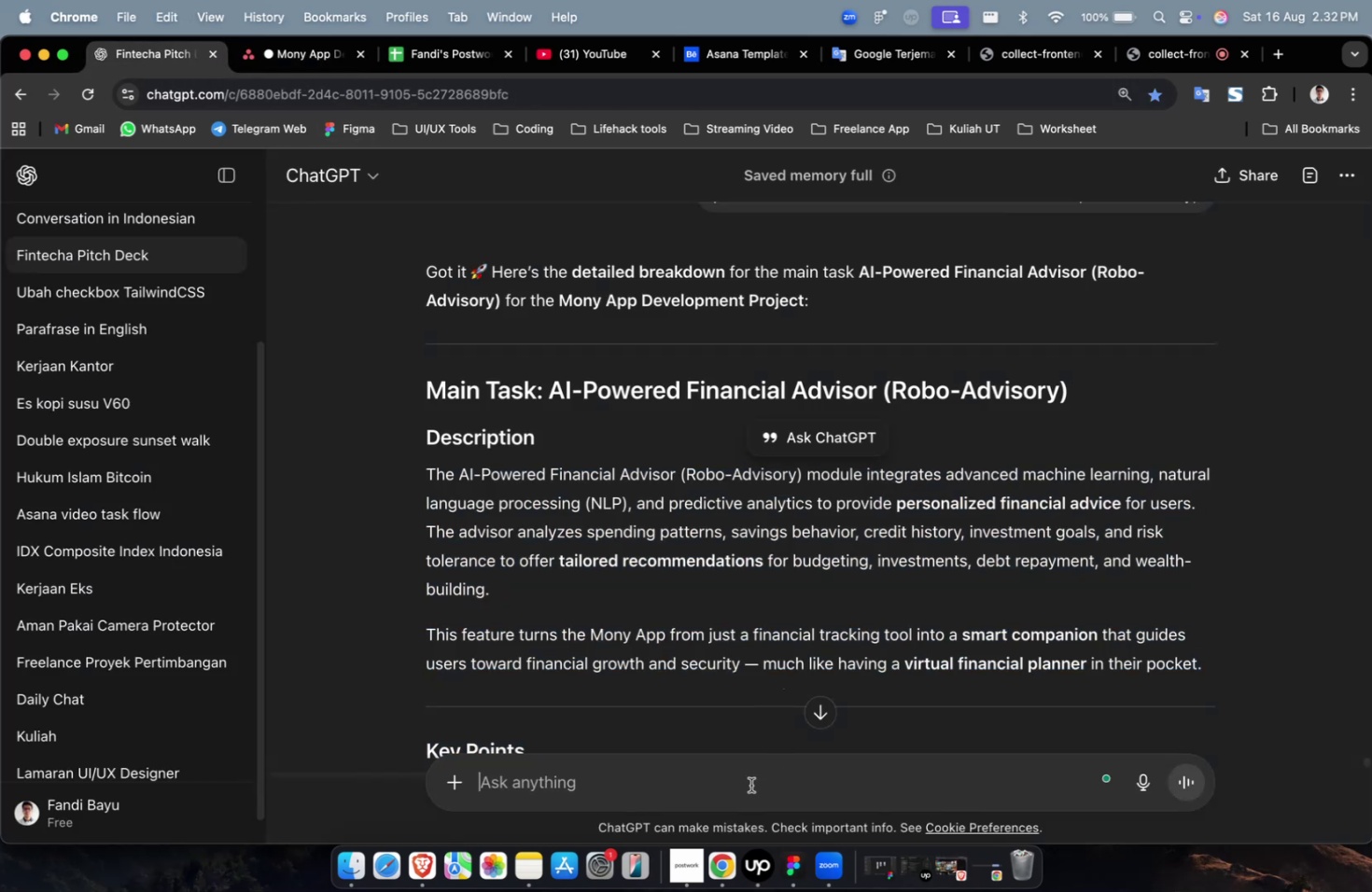 
type(creae)
key(Backspace)
type(te 10 subtask for )
 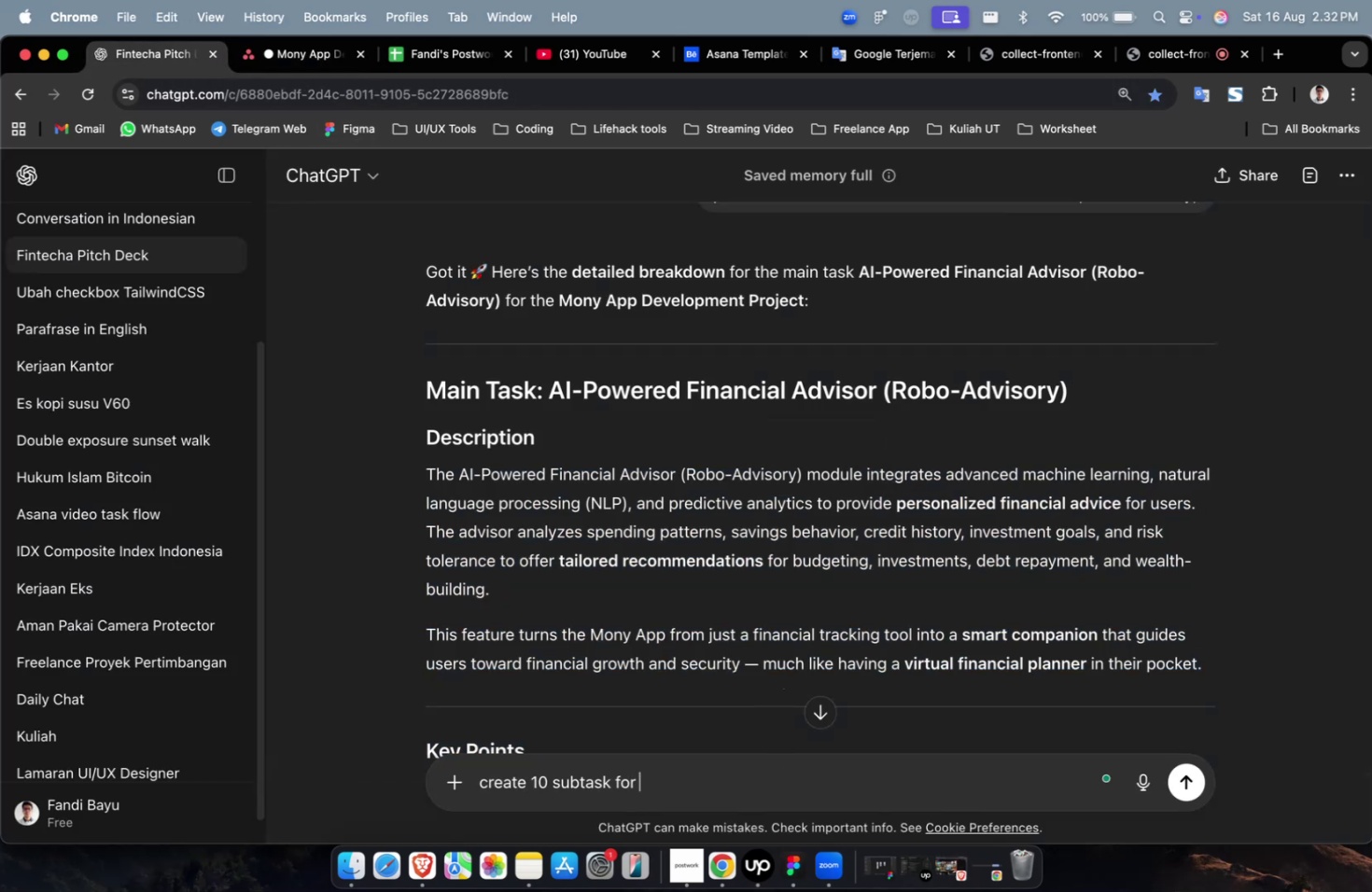 
key(Meta+CommandLeft)
 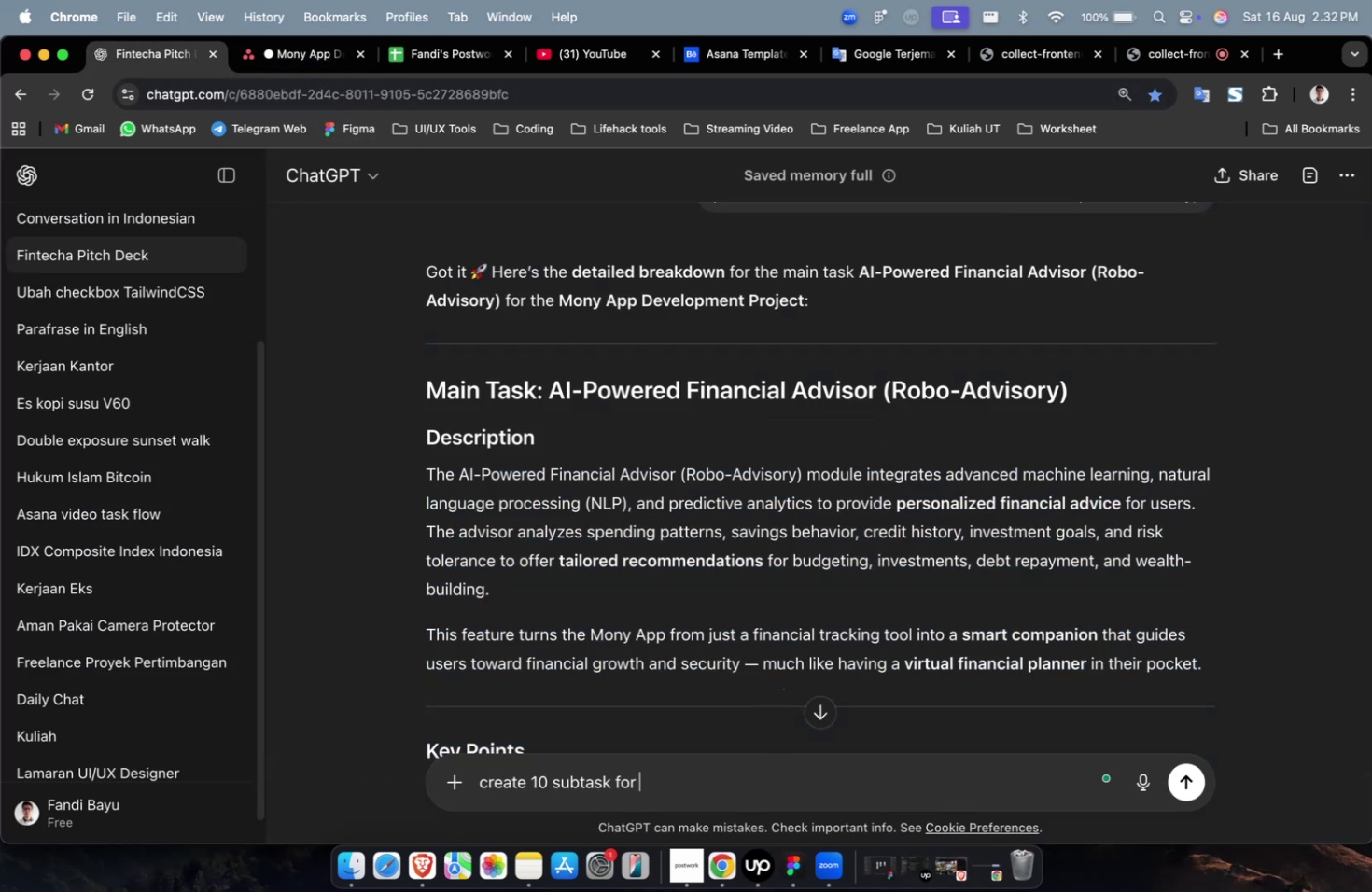 
key(Meta+V)
 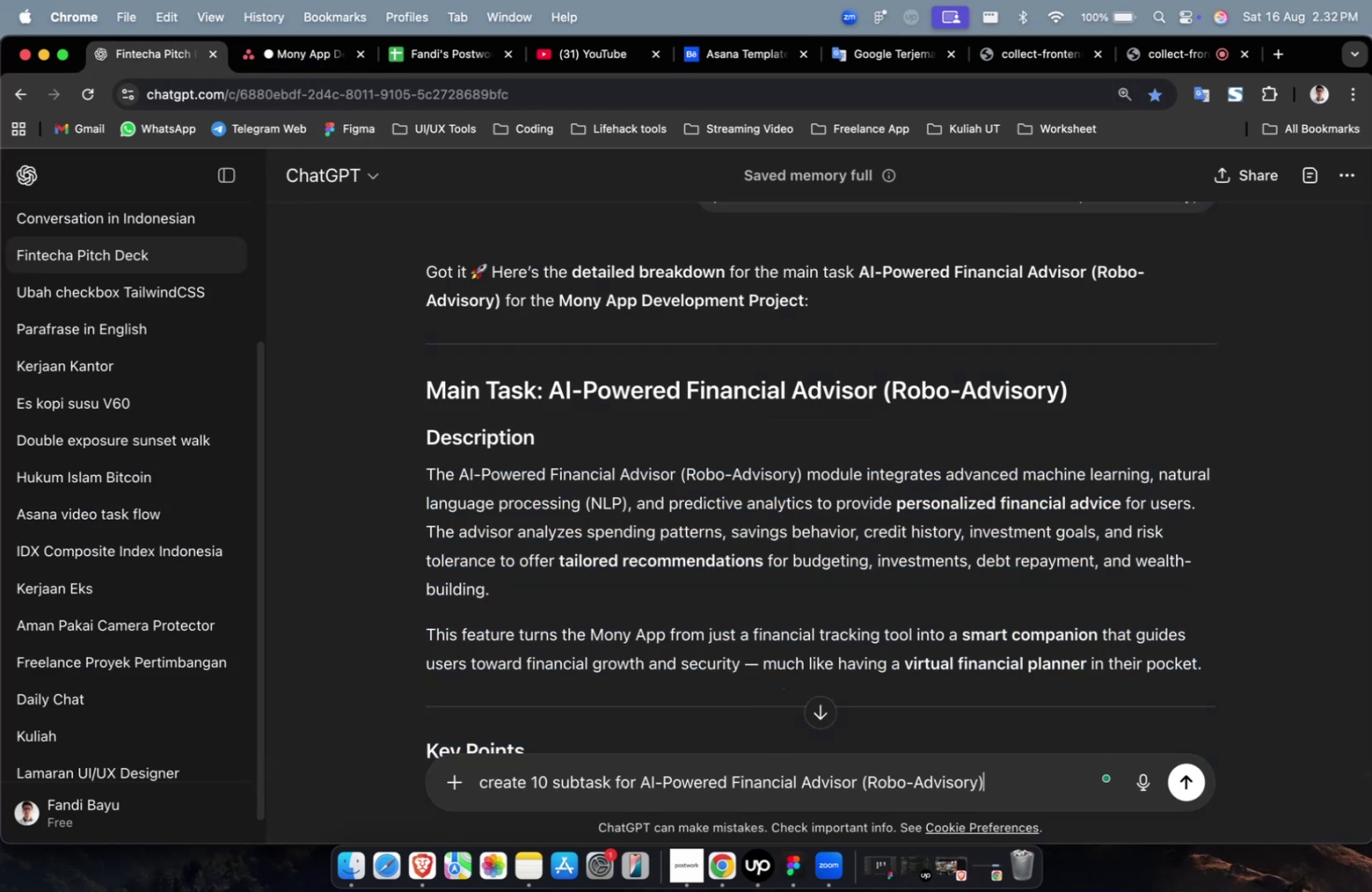 
key(Enter)
 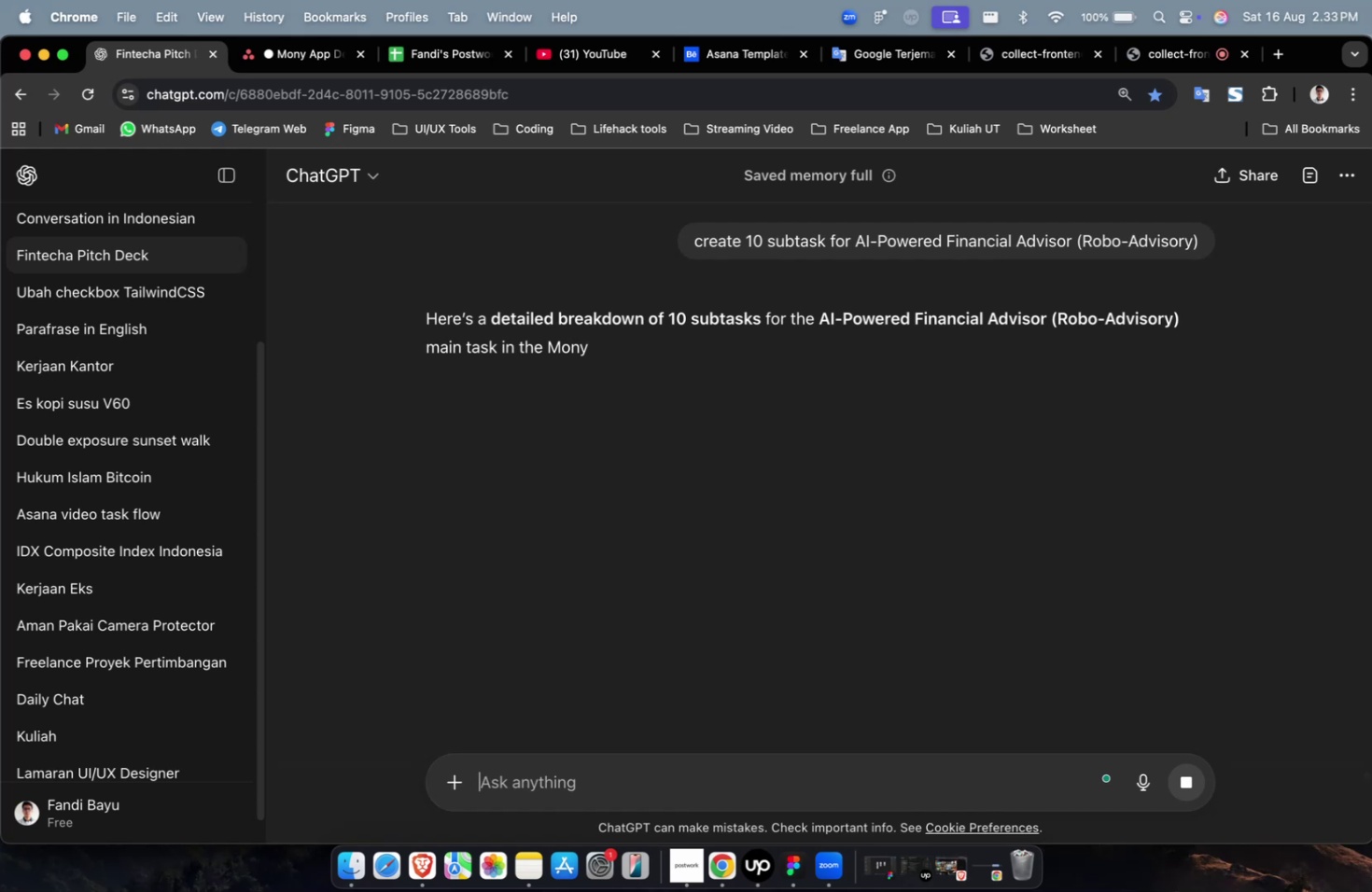 
wait(54.29)
 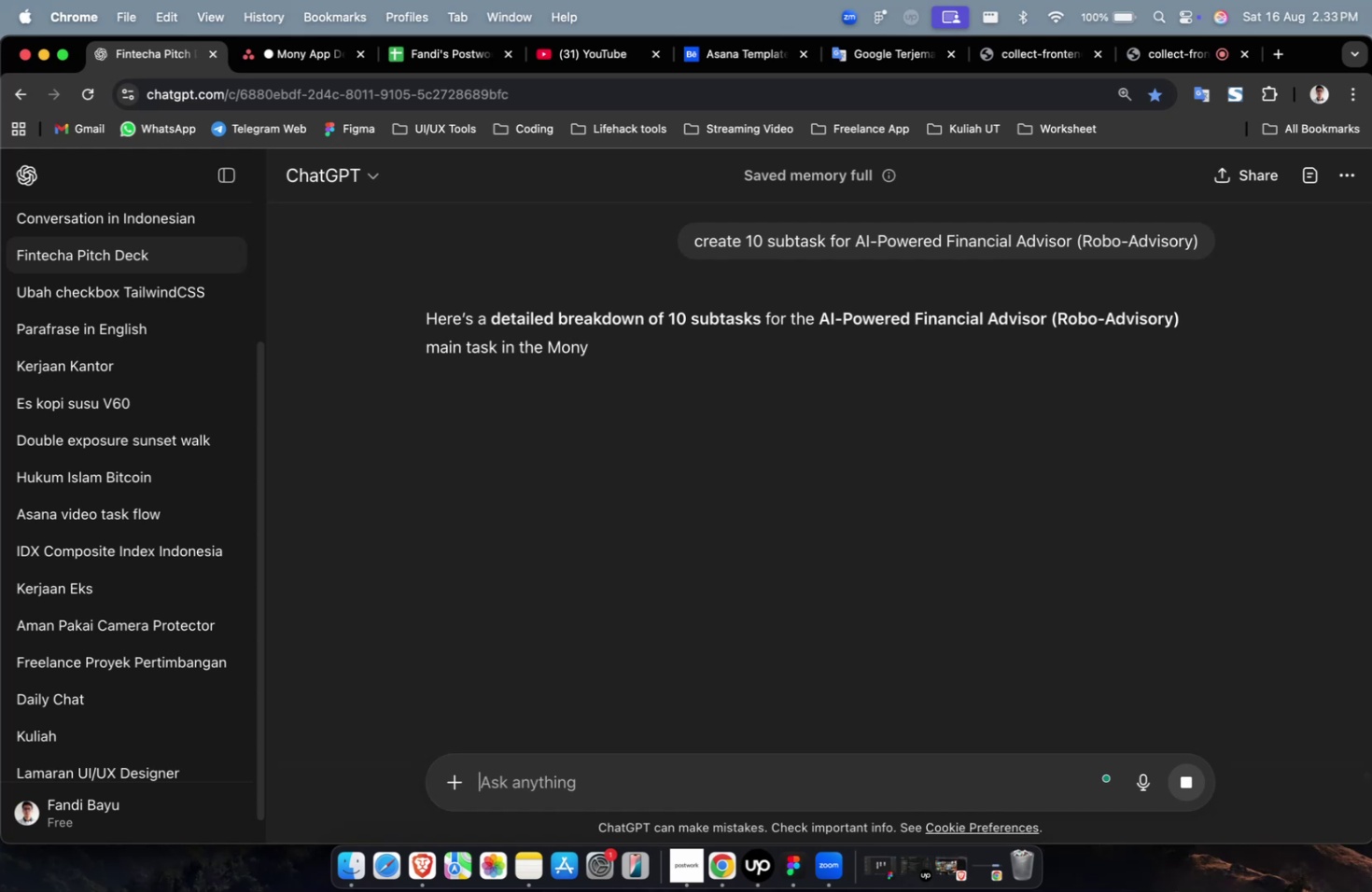 
scroll: coordinate [923, 531], scroll_direction: up, amount: 2.0
 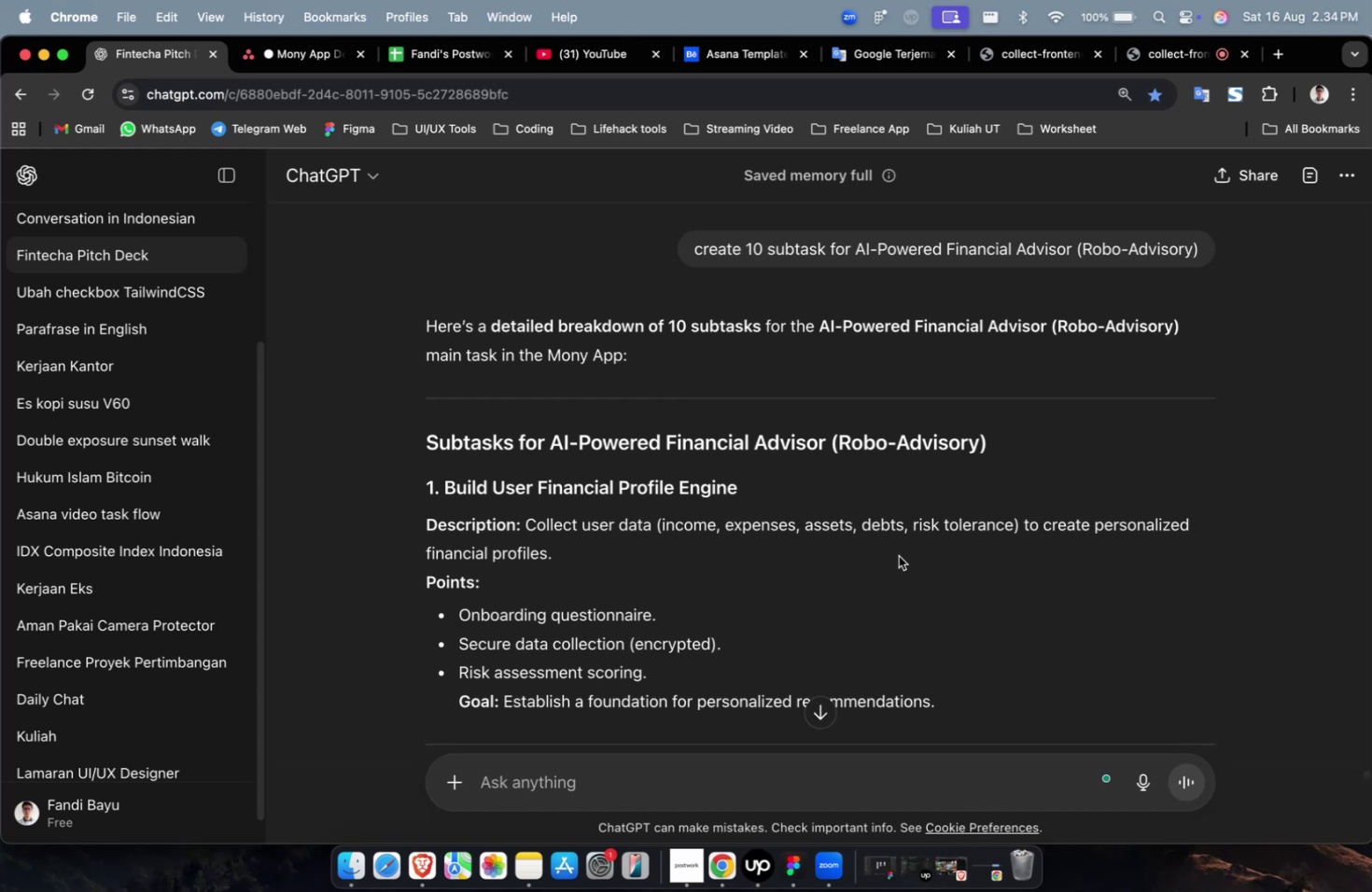 
wait(52.7)
 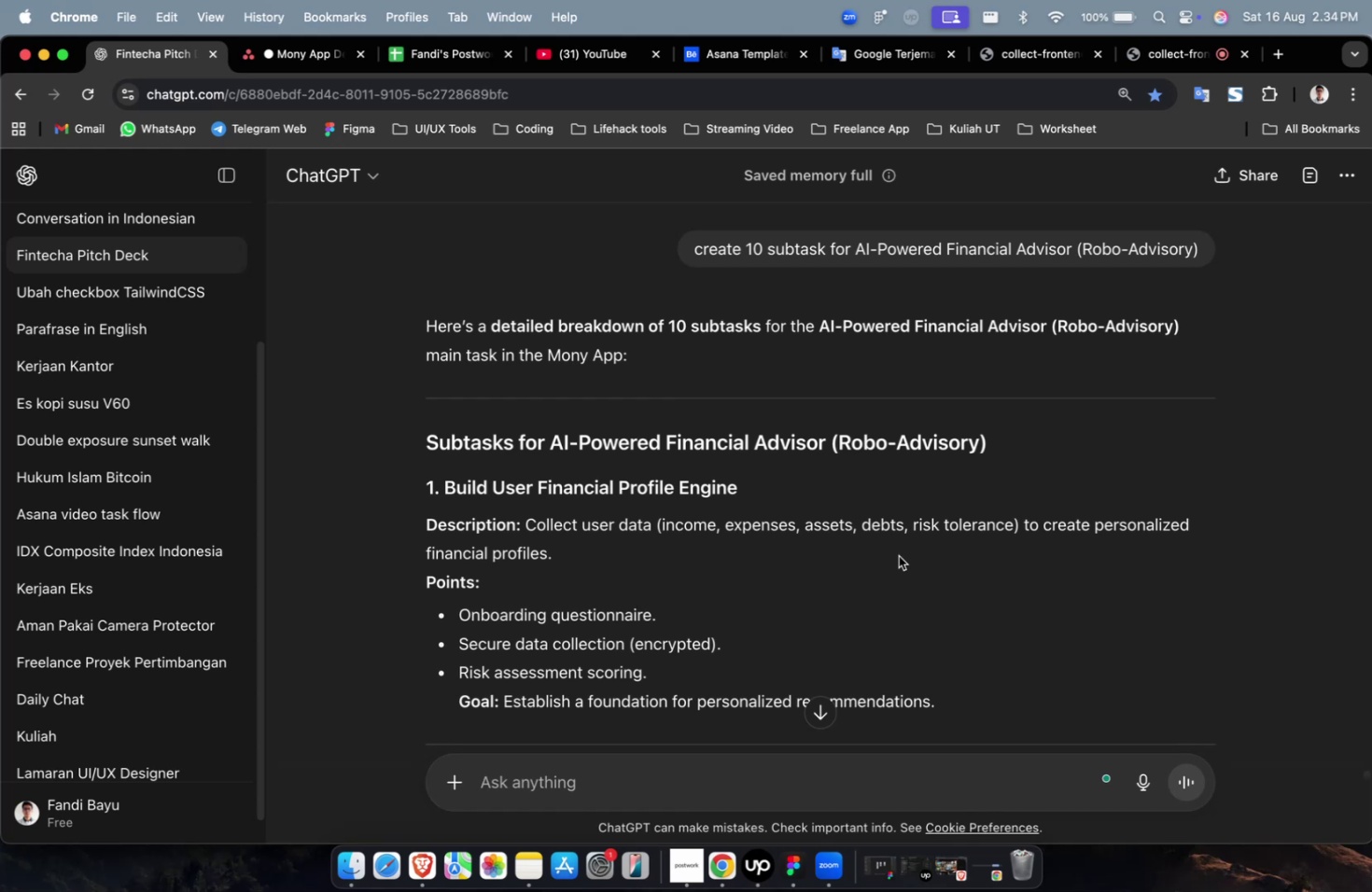 
scroll: coordinate [898, 559], scroll_direction: down, amount: 3.0
 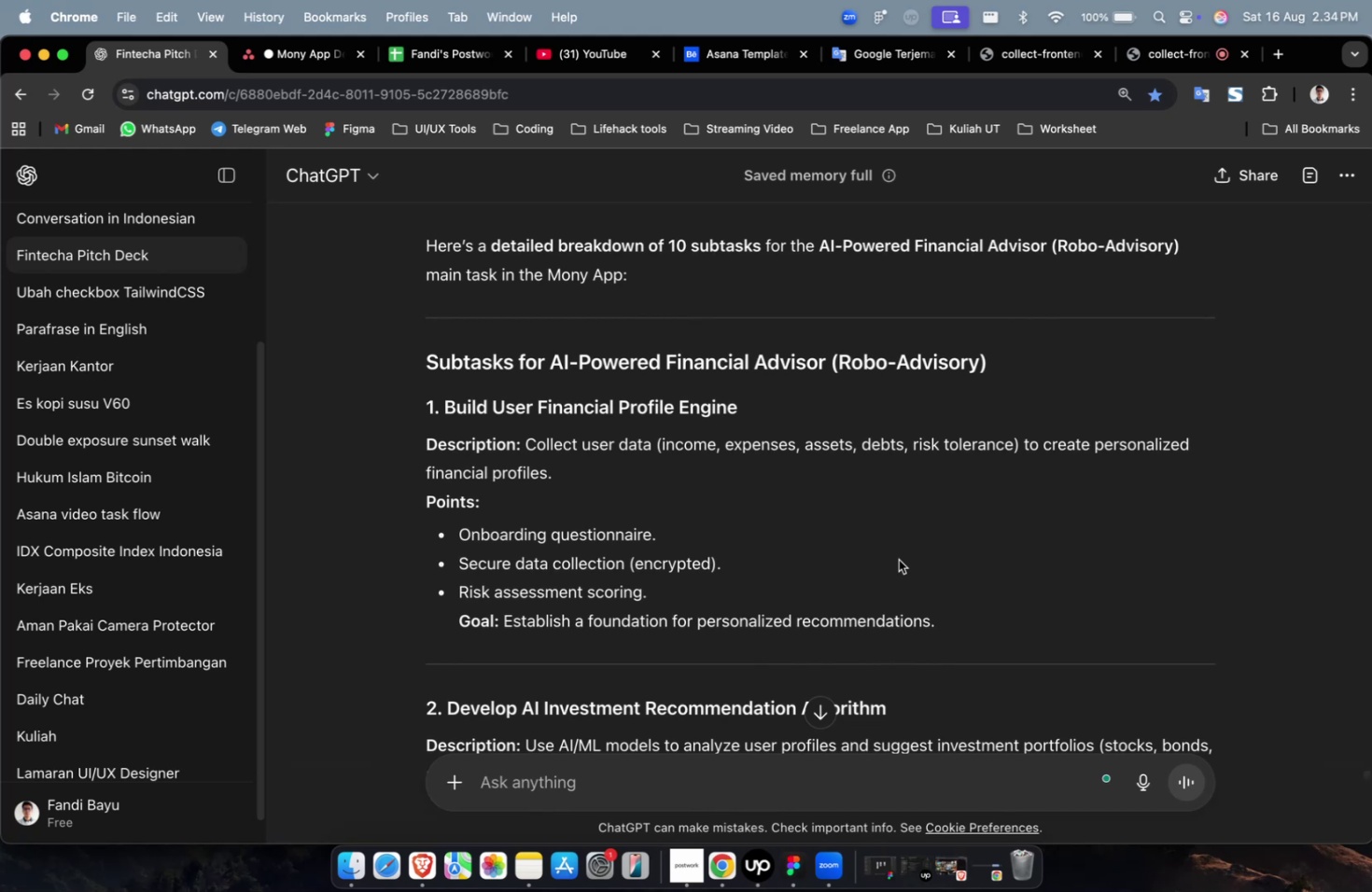 
wait(13.65)
 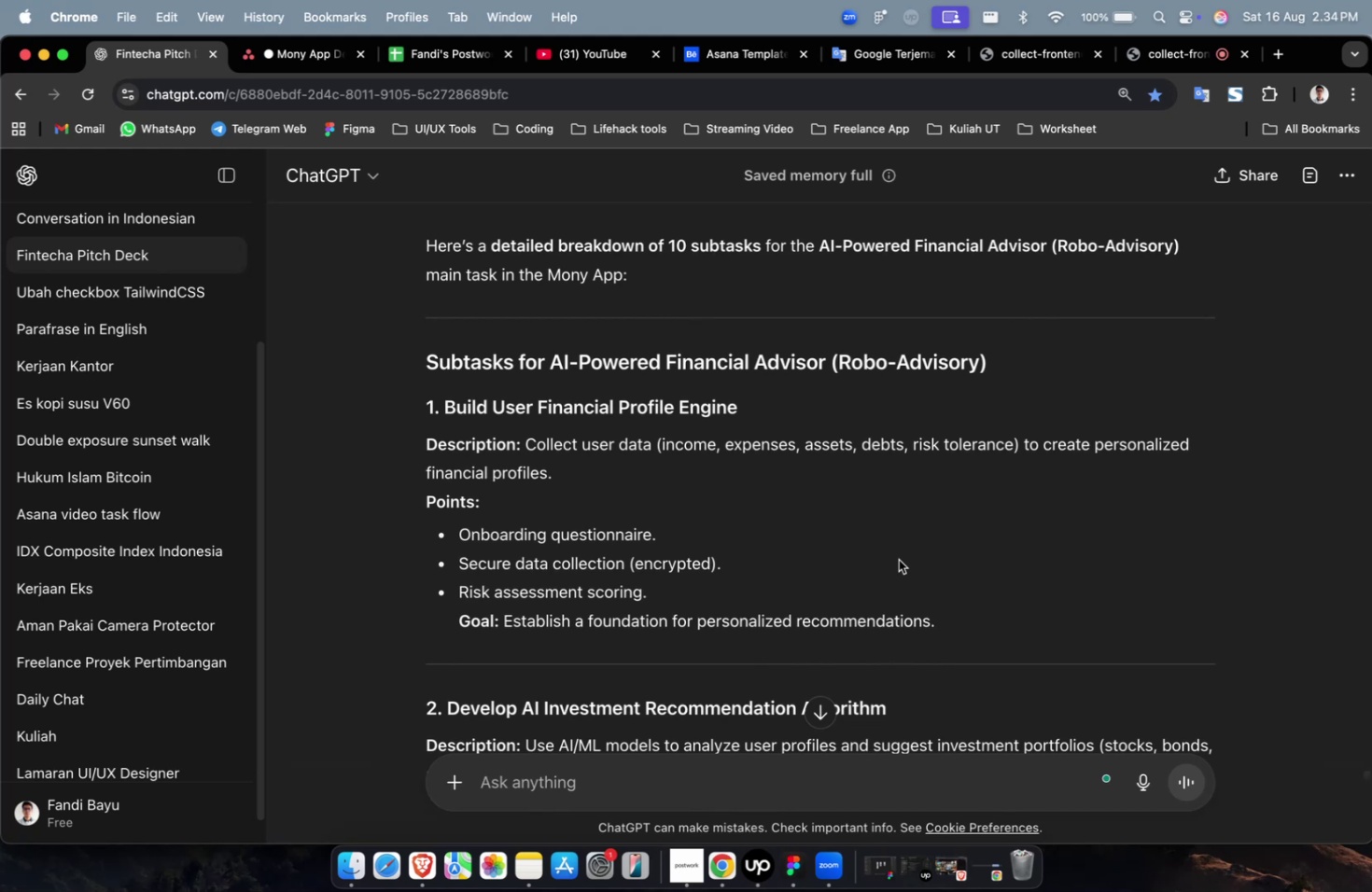 
scroll: coordinate [897, 567], scroll_direction: down, amount: 44.0
 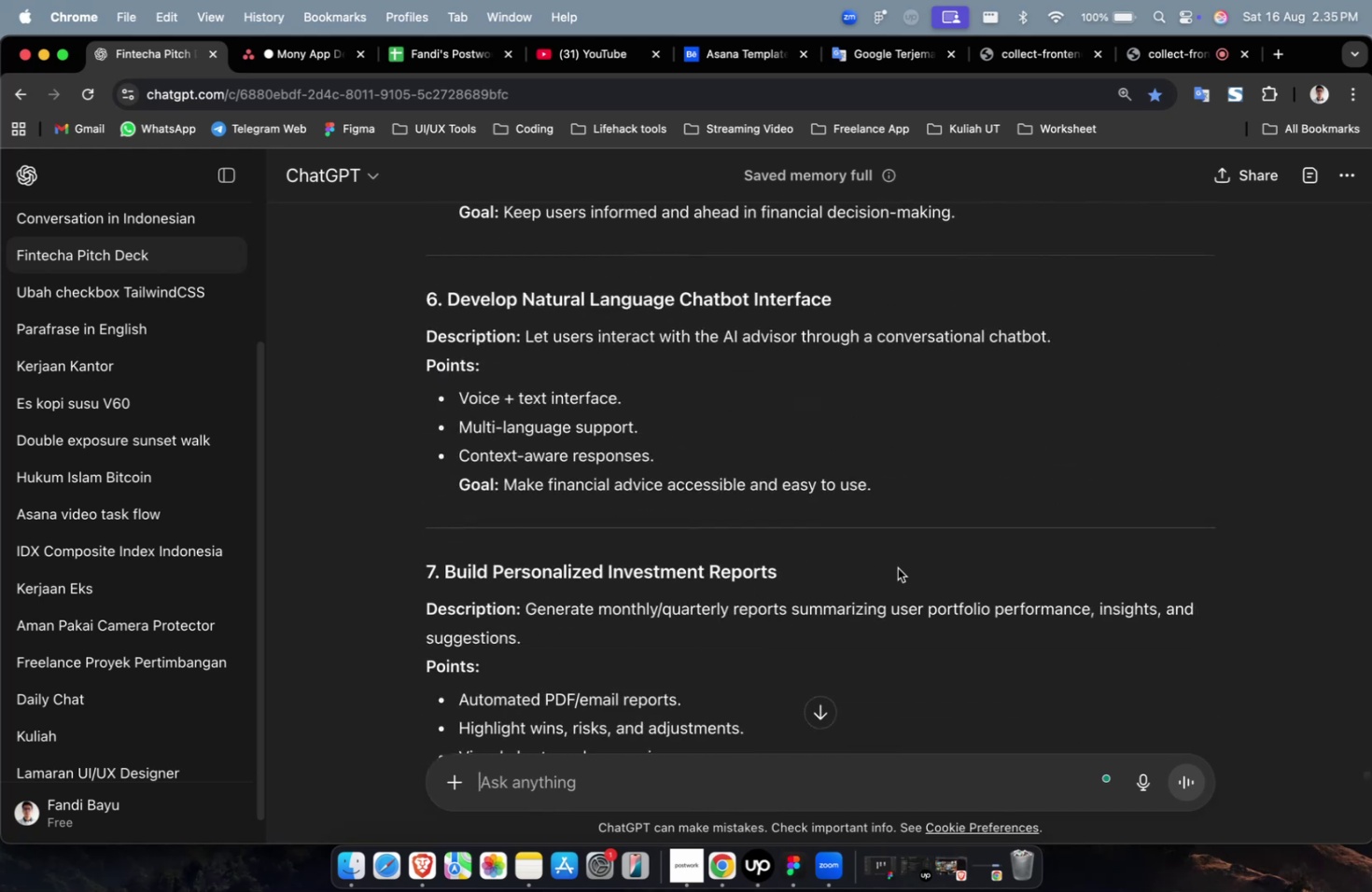 
scroll: coordinate [891, 587], scroll_direction: up, amount: 42.0
 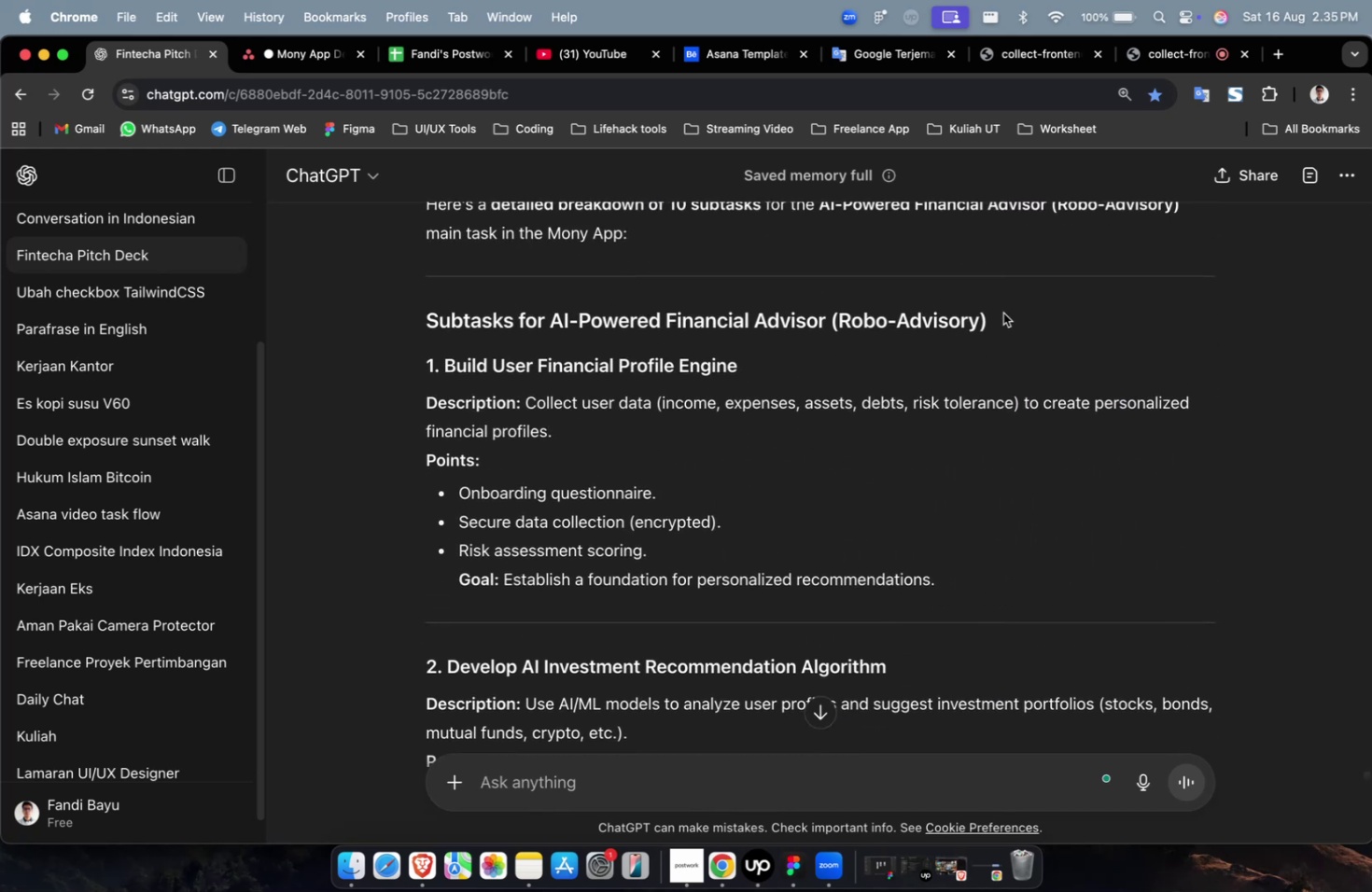 
left_click_drag(start_coordinate=[807, 360], to_coordinate=[445, 360])
 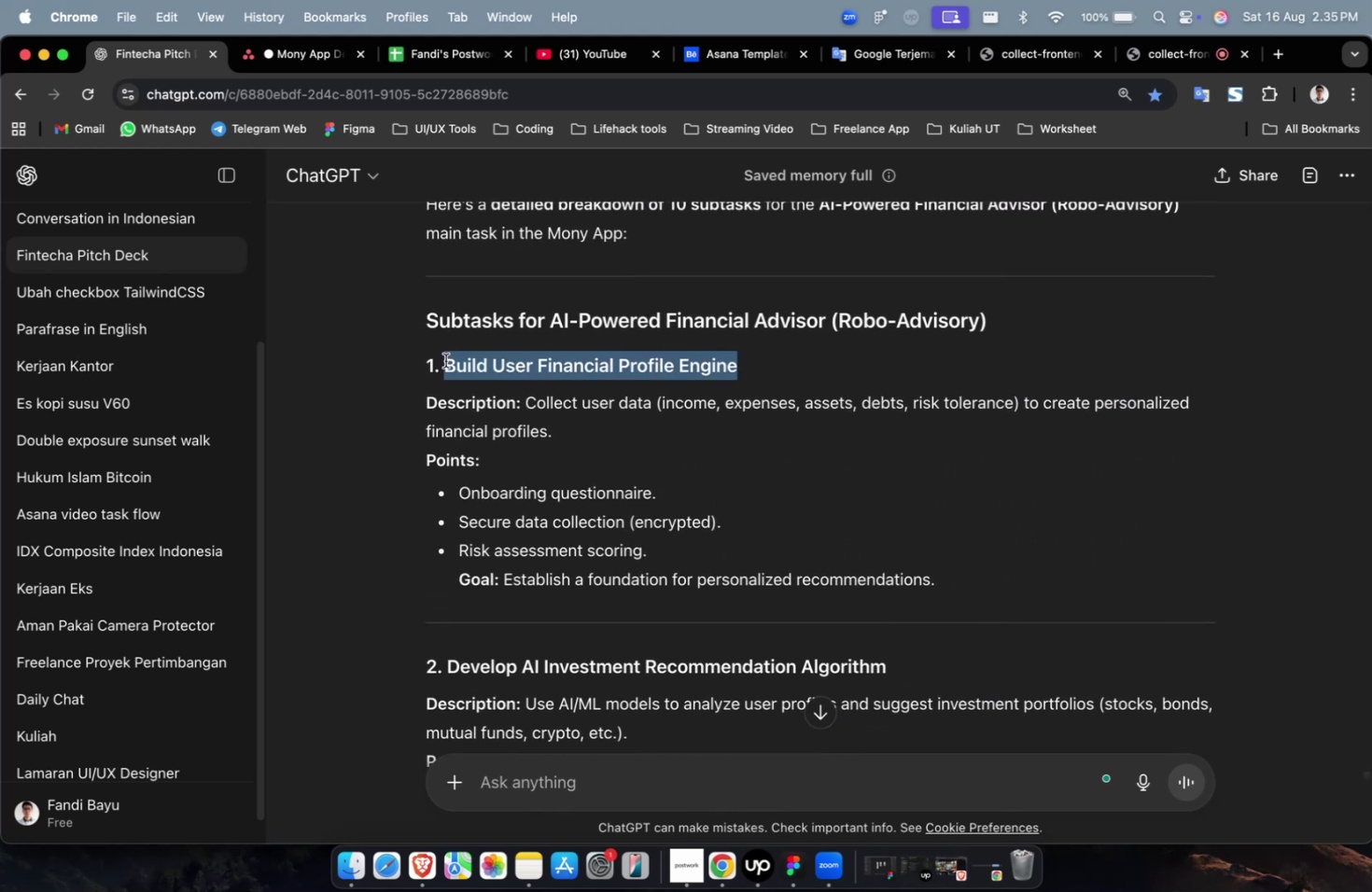 
key(Meta+C)
 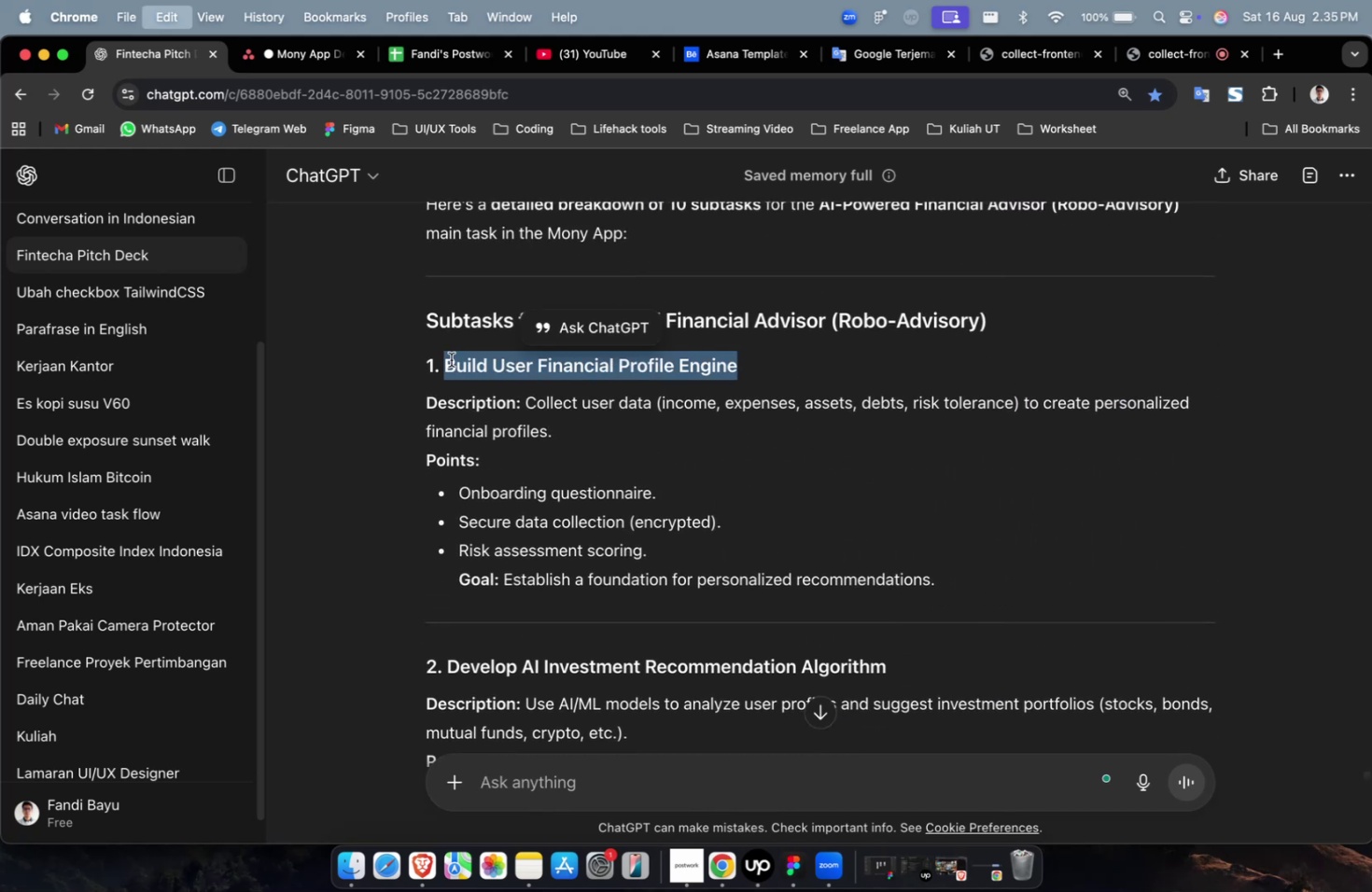 
key(Meta+C)
 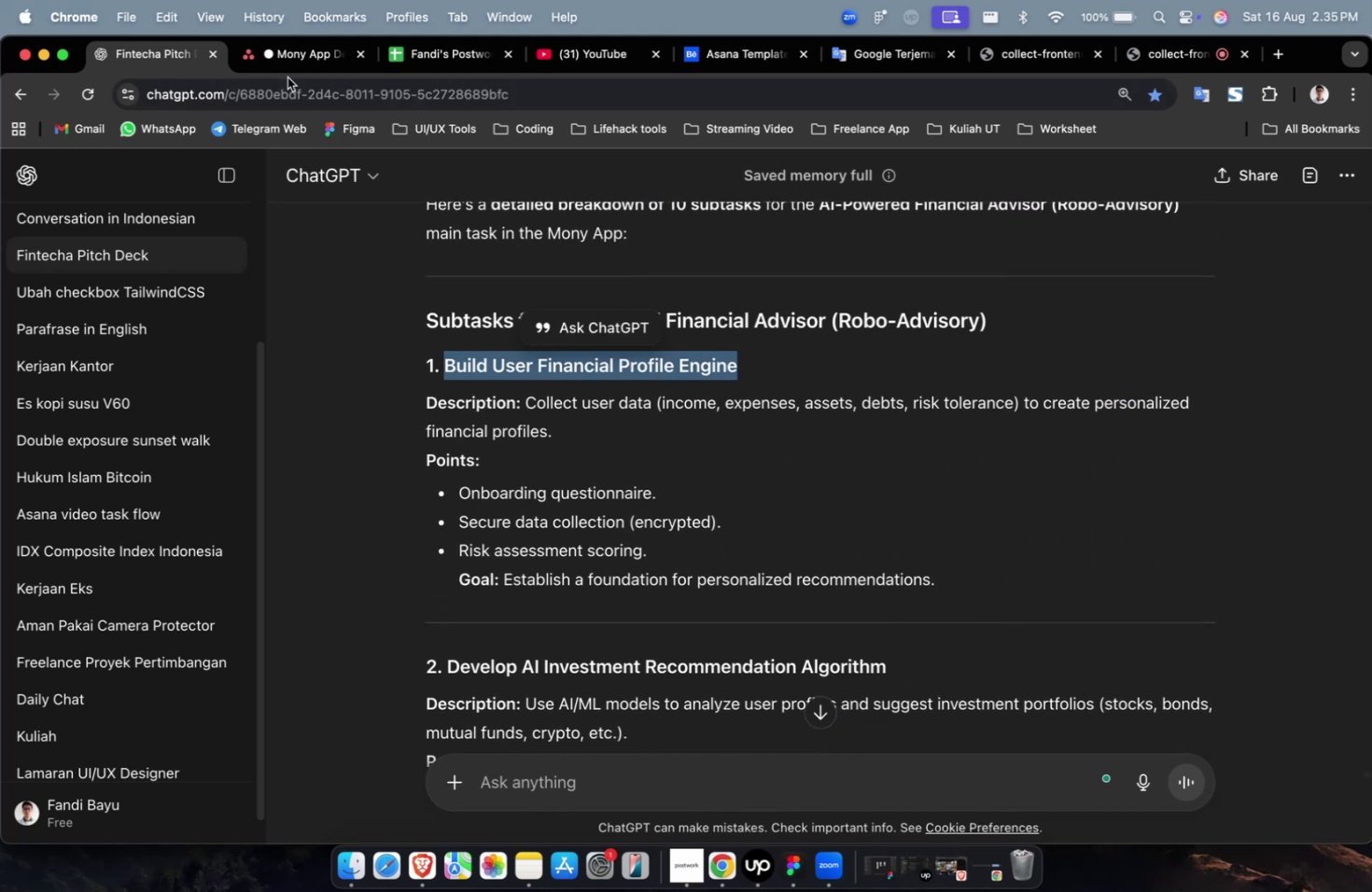 
double_click([291, 62])
 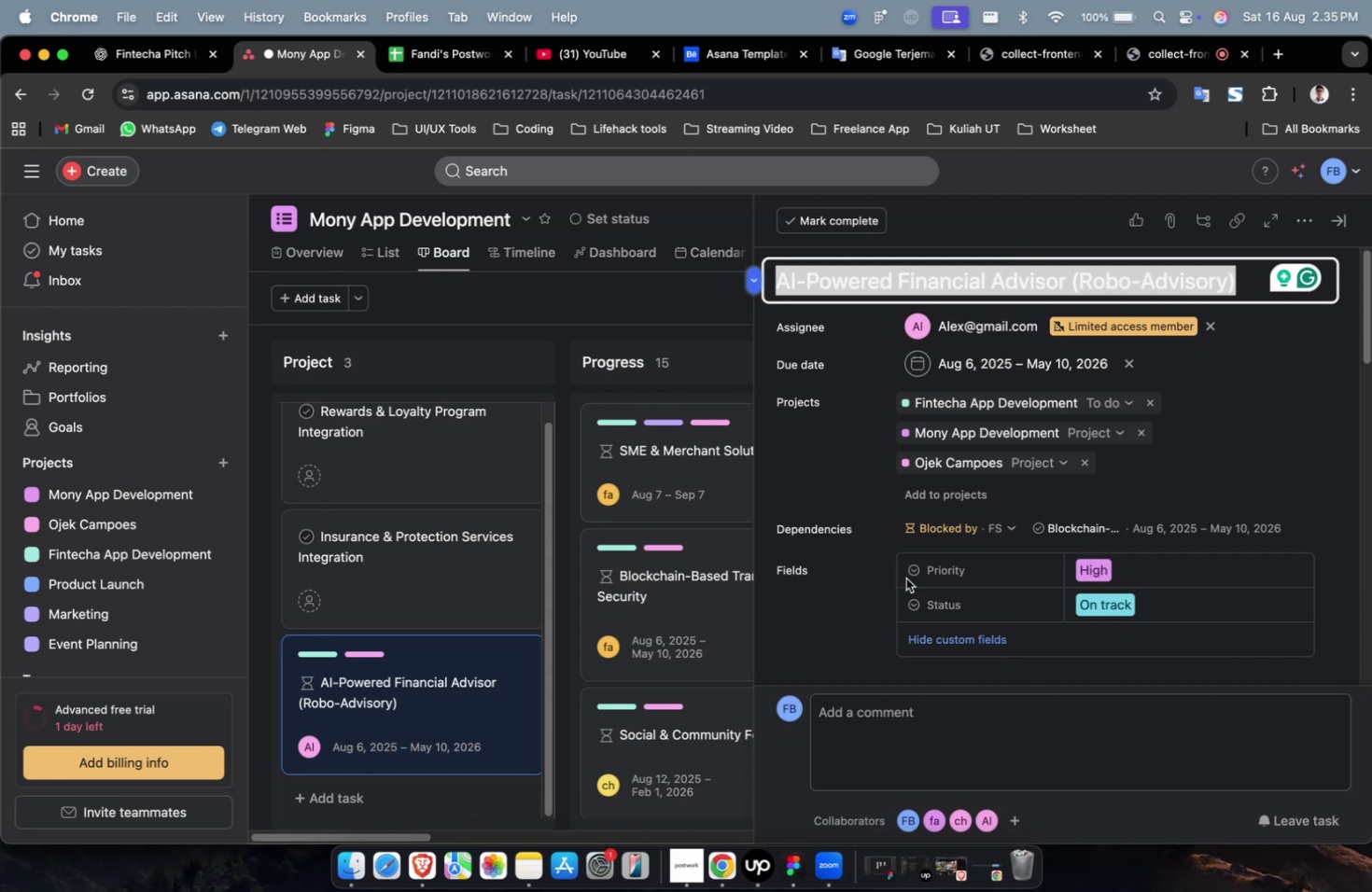 
scroll: coordinate [871, 618], scroll_direction: down, amount: 39.0
 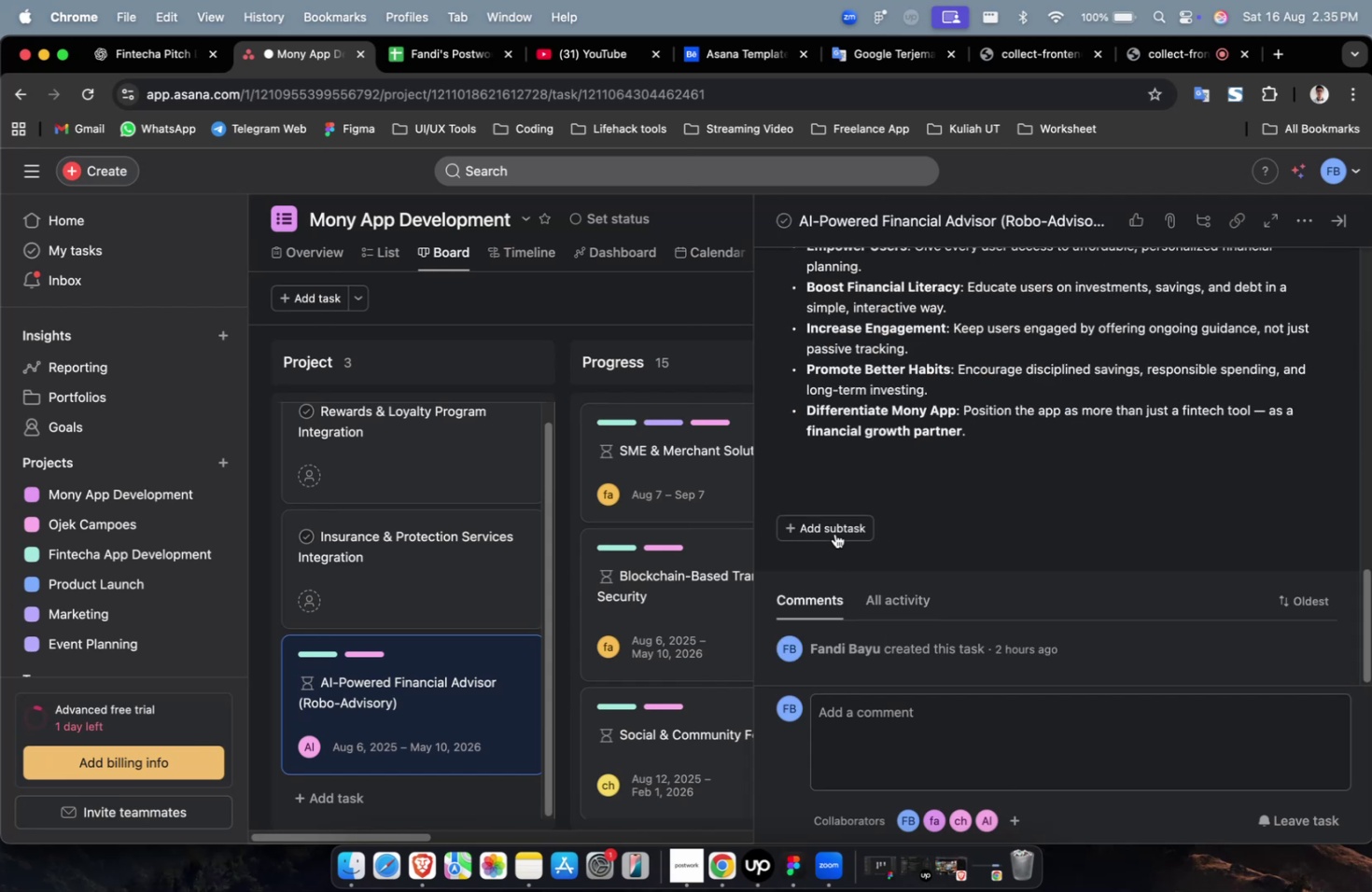 
left_click([833, 522])
 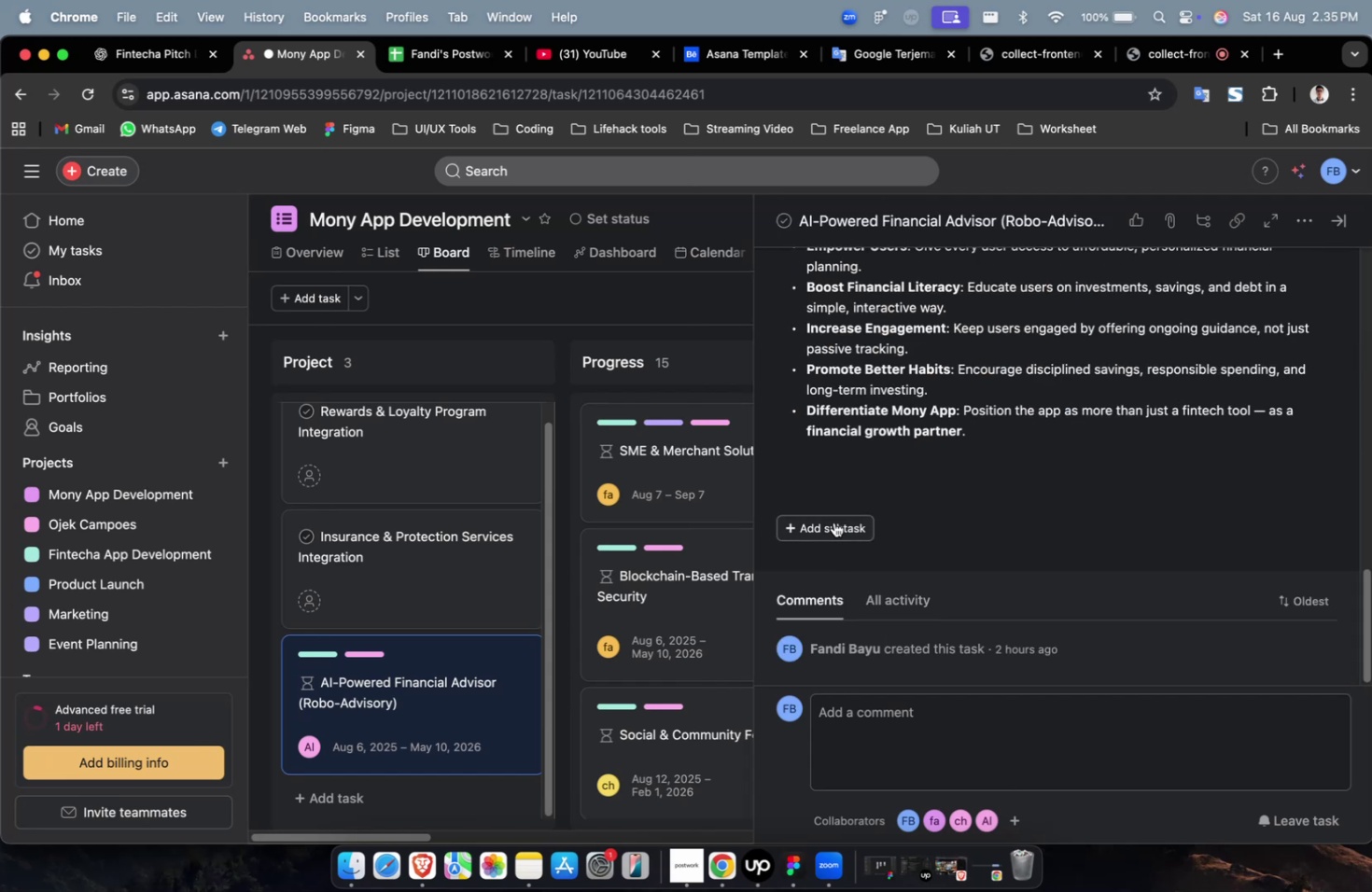 
key(Meta+V)
 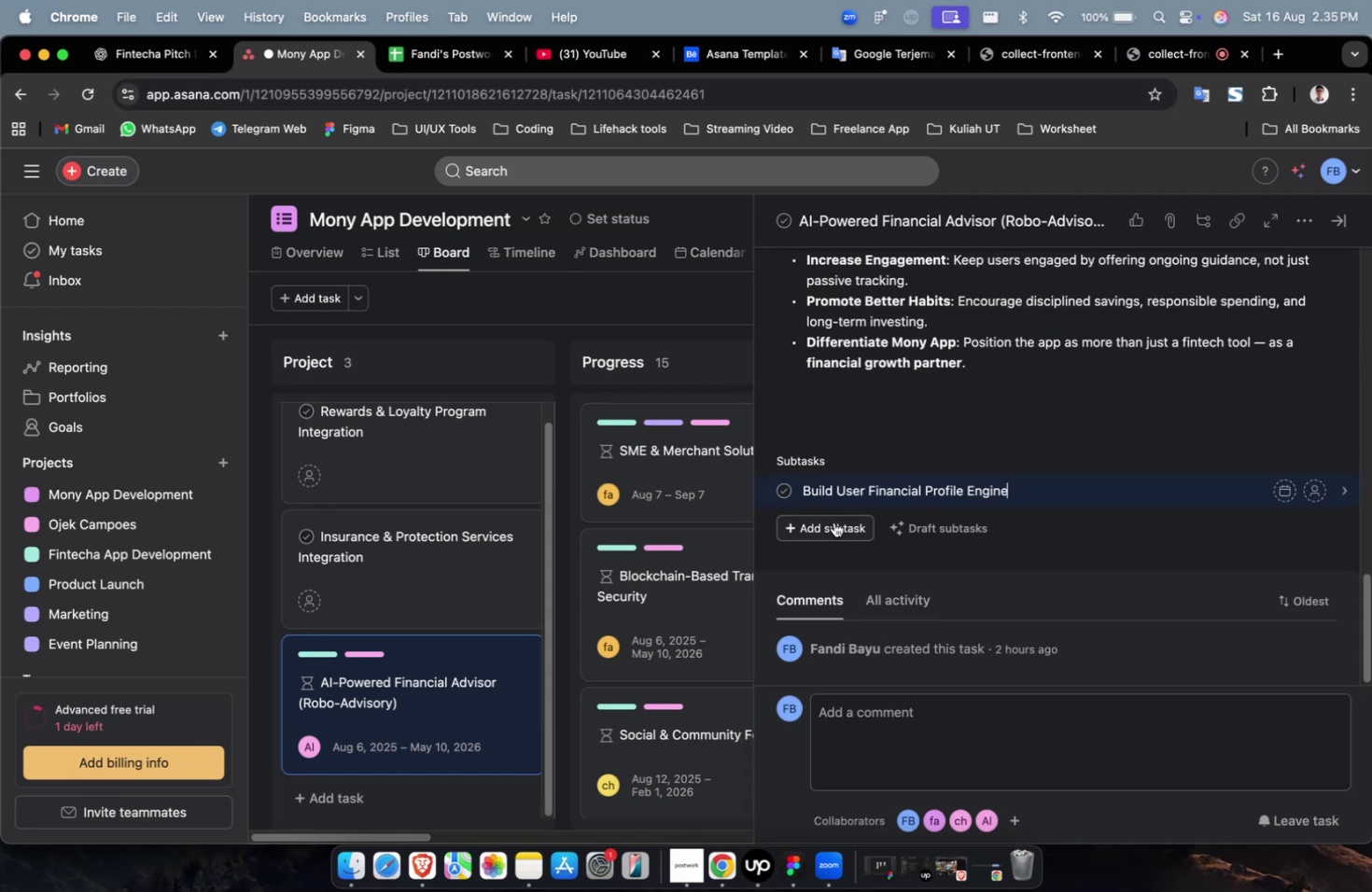 
left_click([833, 522])
 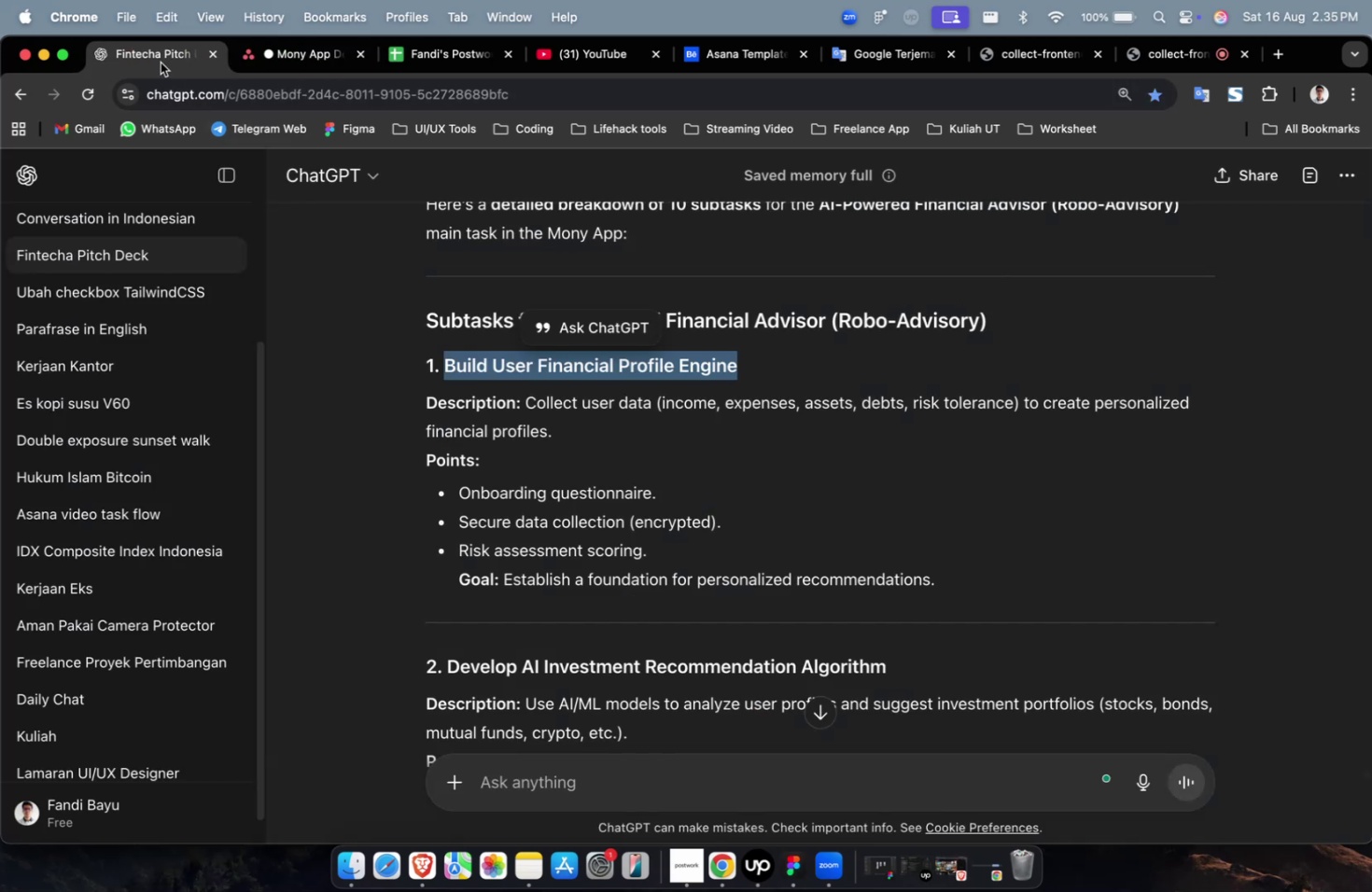 
scroll: coordinate [675, 506], scroll_direction: down, amount: 4.0
 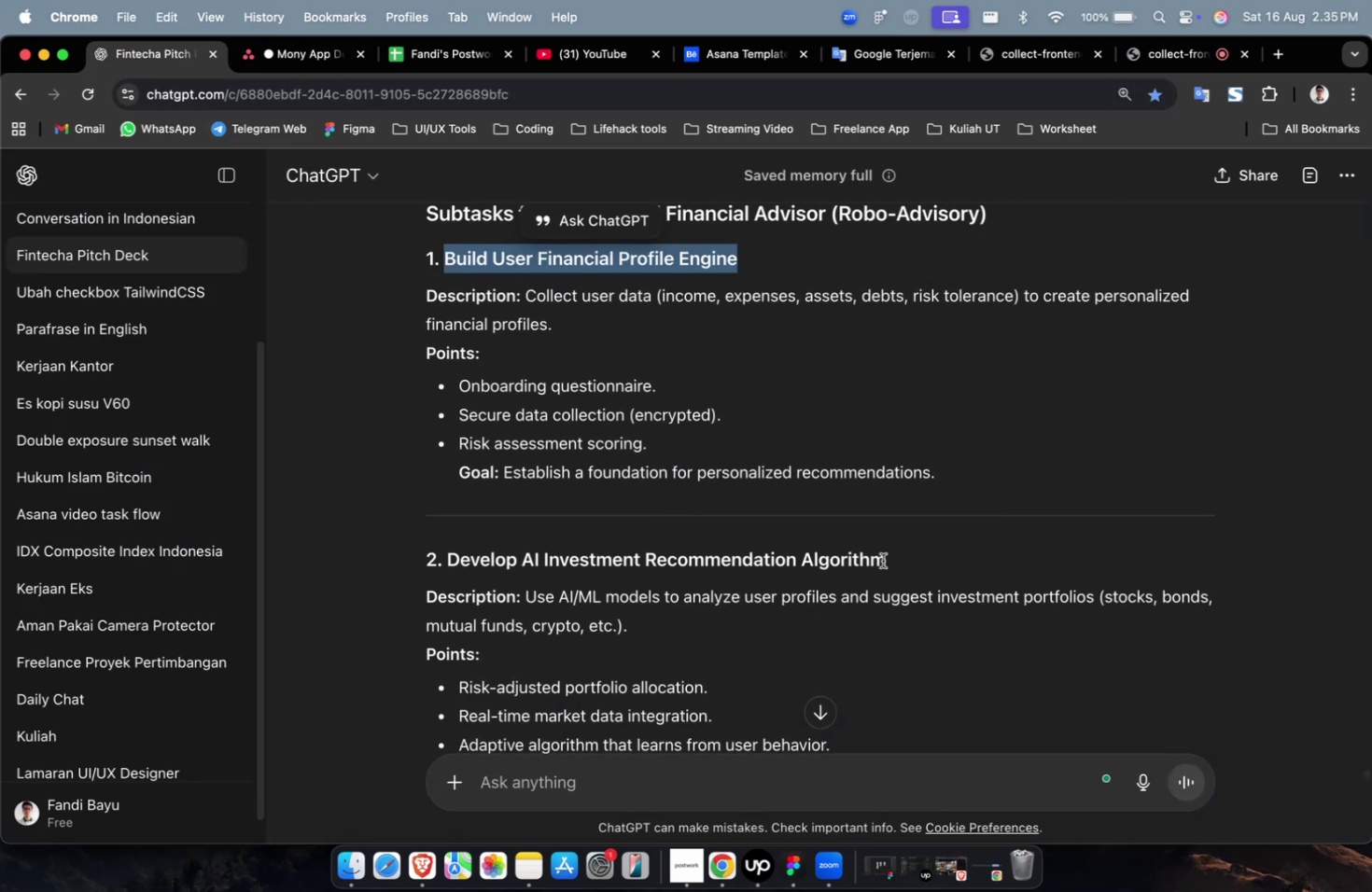 
left_click_drag(start_coordinate=[926, 570], to_coordinate=[449, 563])
 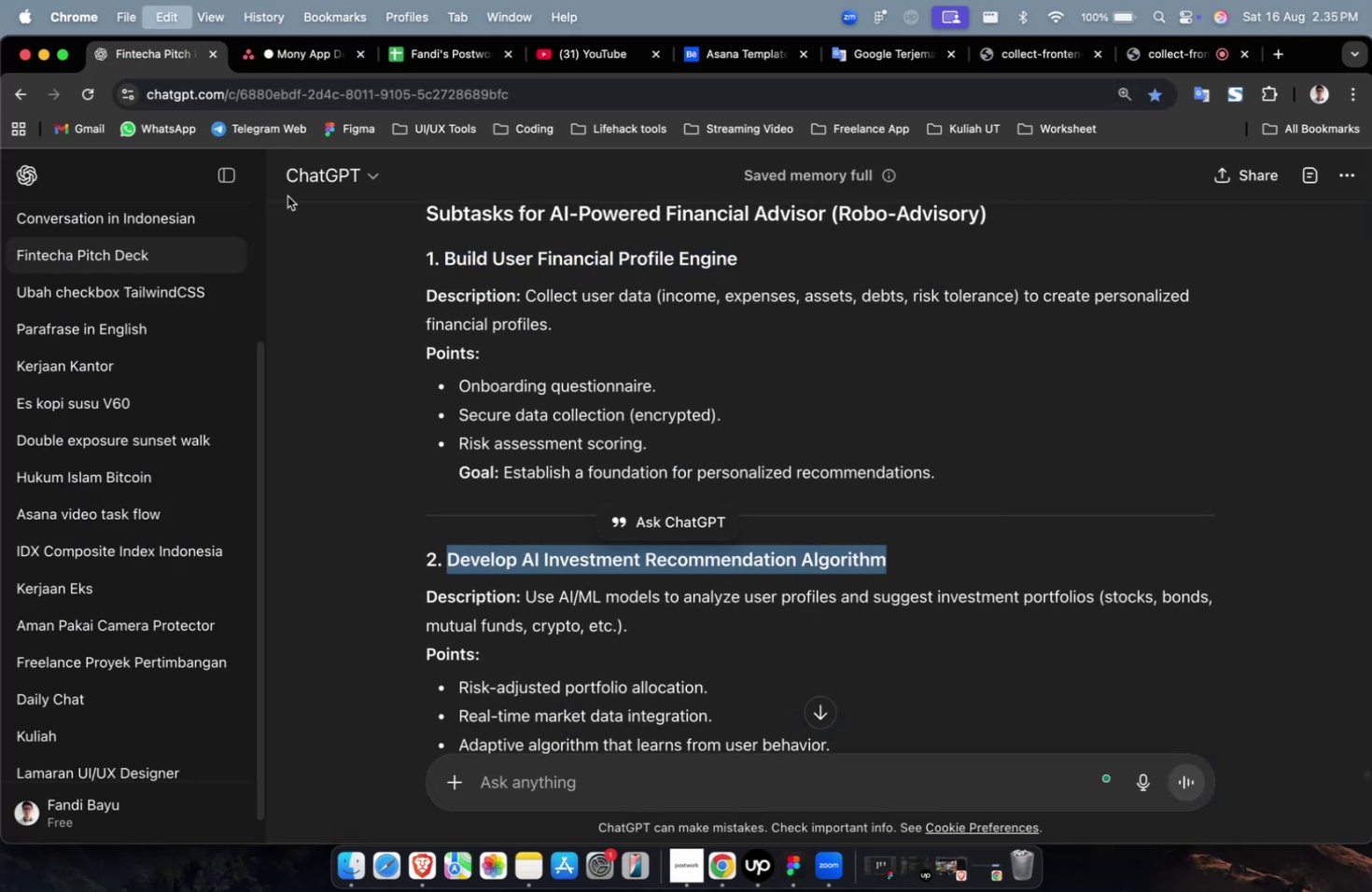 
key(Meta+C)
 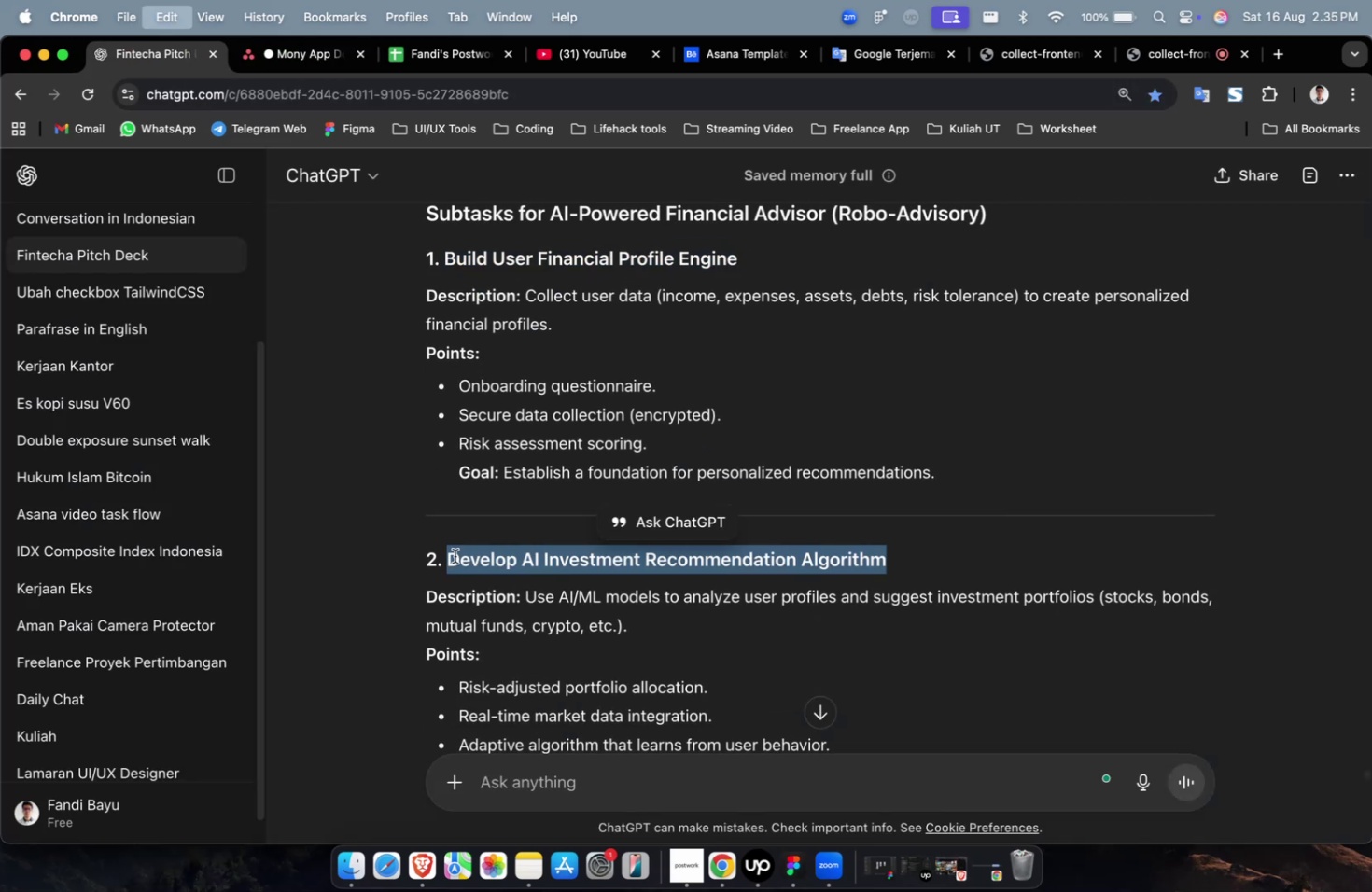 
key(Meta+C)
 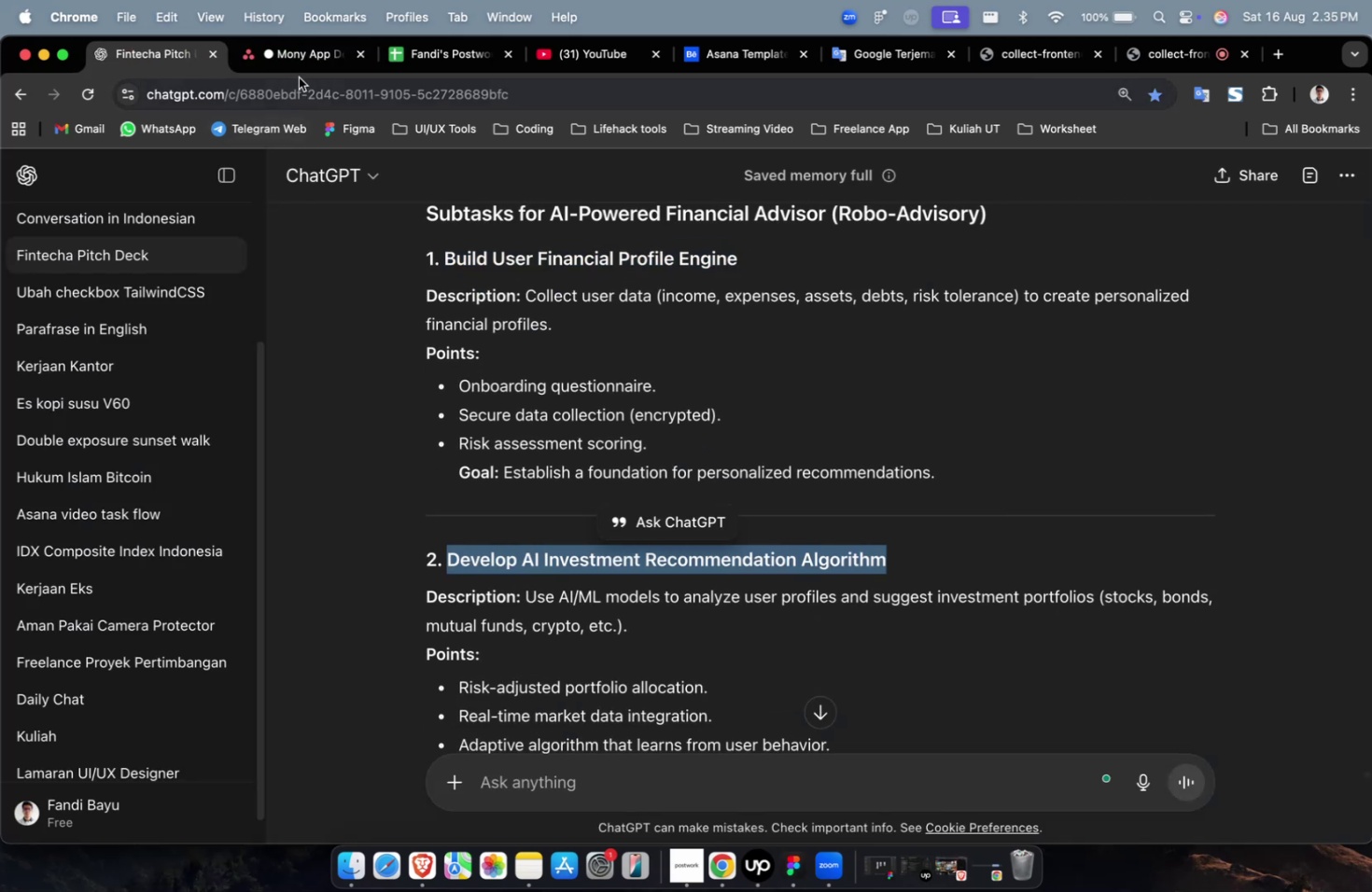 
left_click([314, 62])
 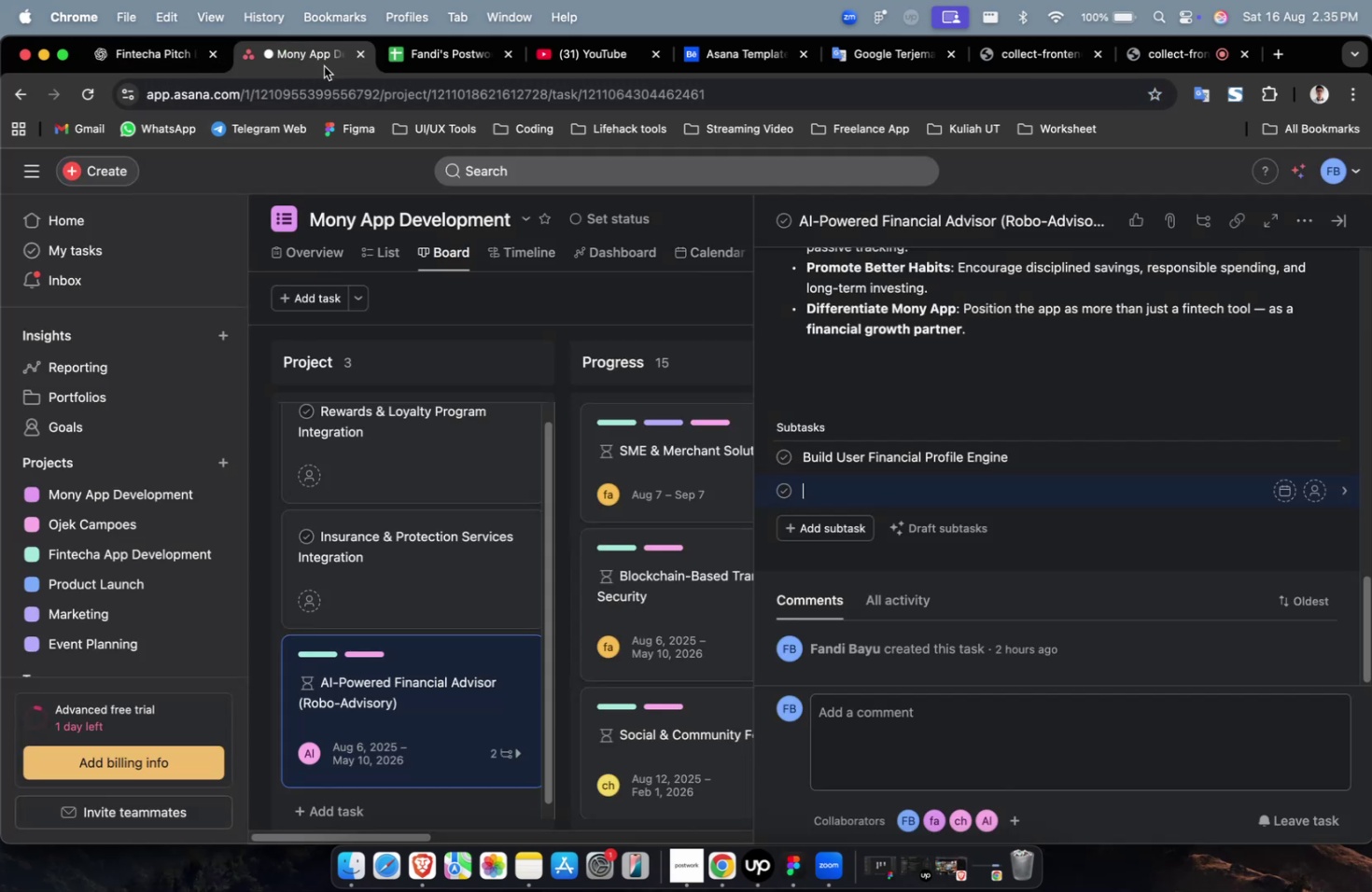 
key(Meta+V)
 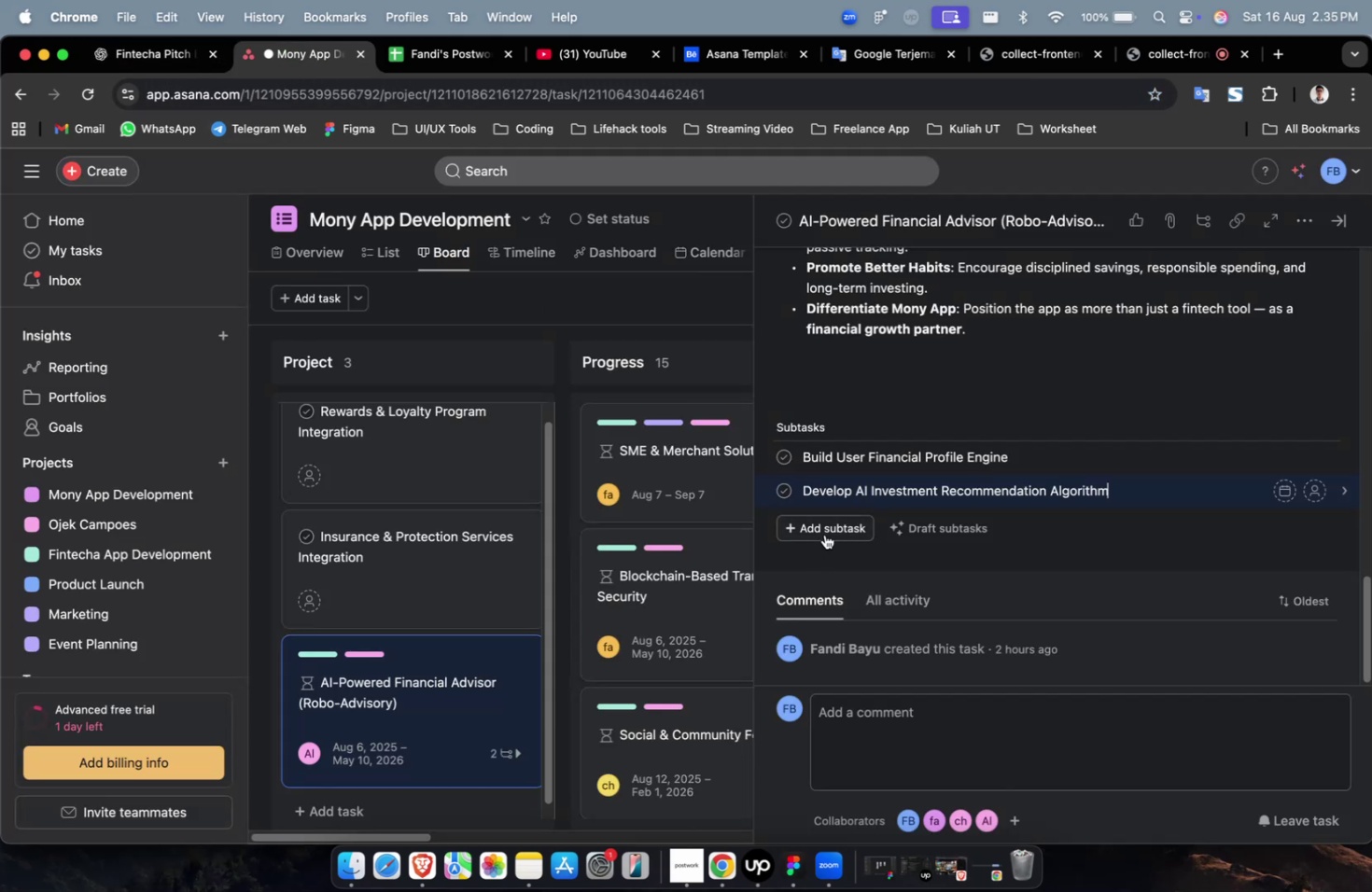 
left_click([823, 531])
 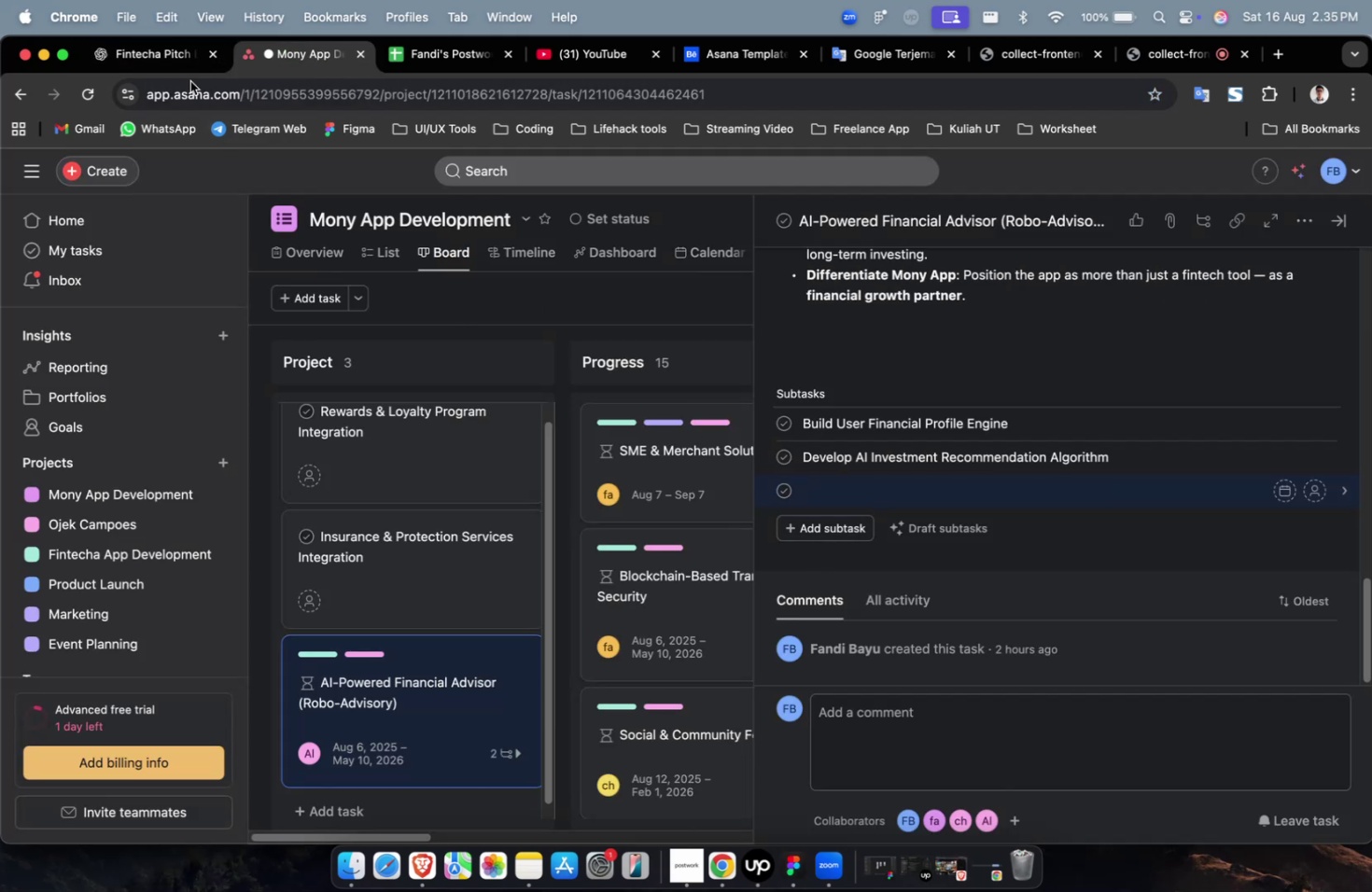 
left_click([158, 57])
 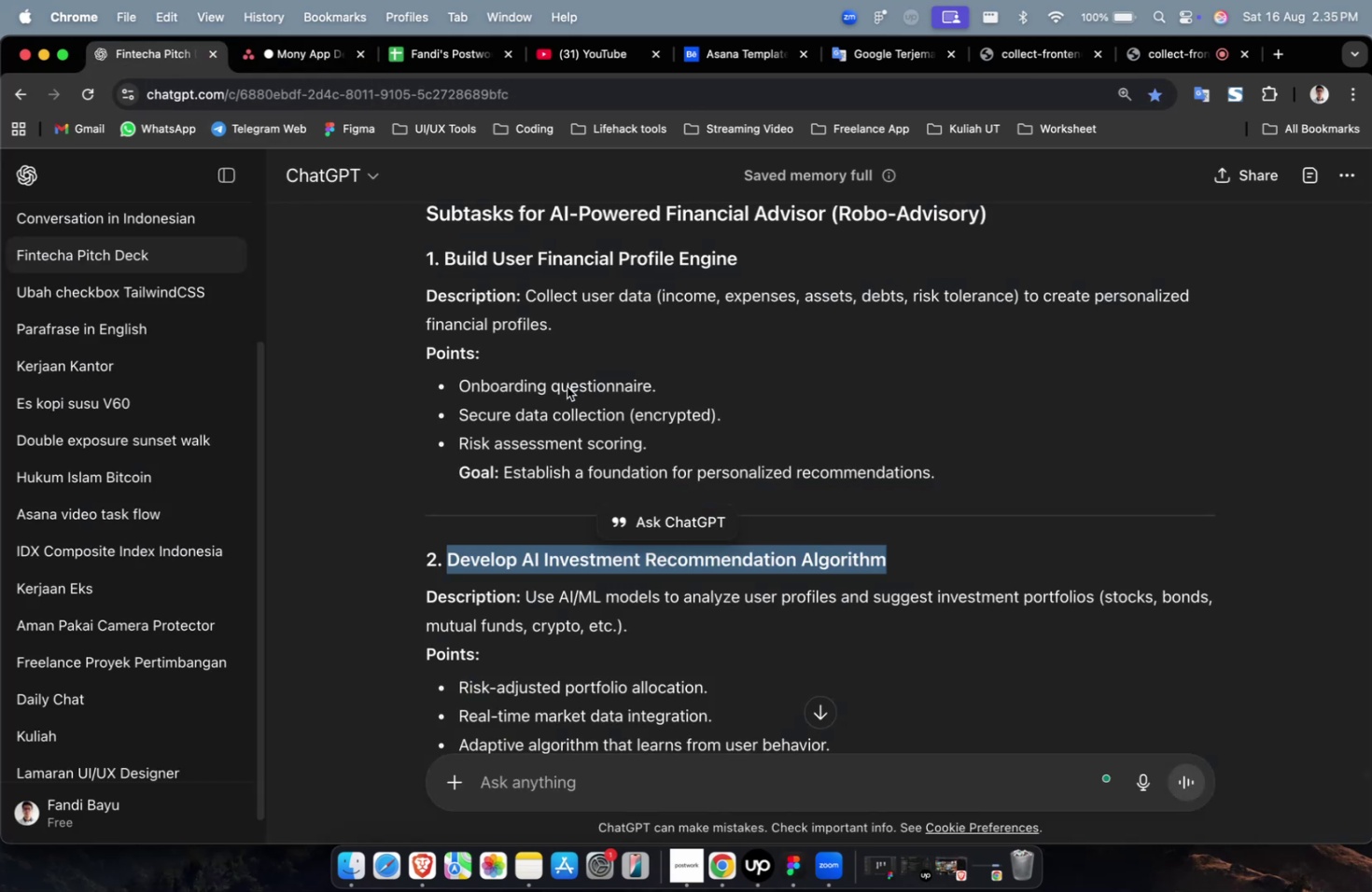 
scroll: coordinate [607, 425], scroll_direction: down, amount: 11.0
 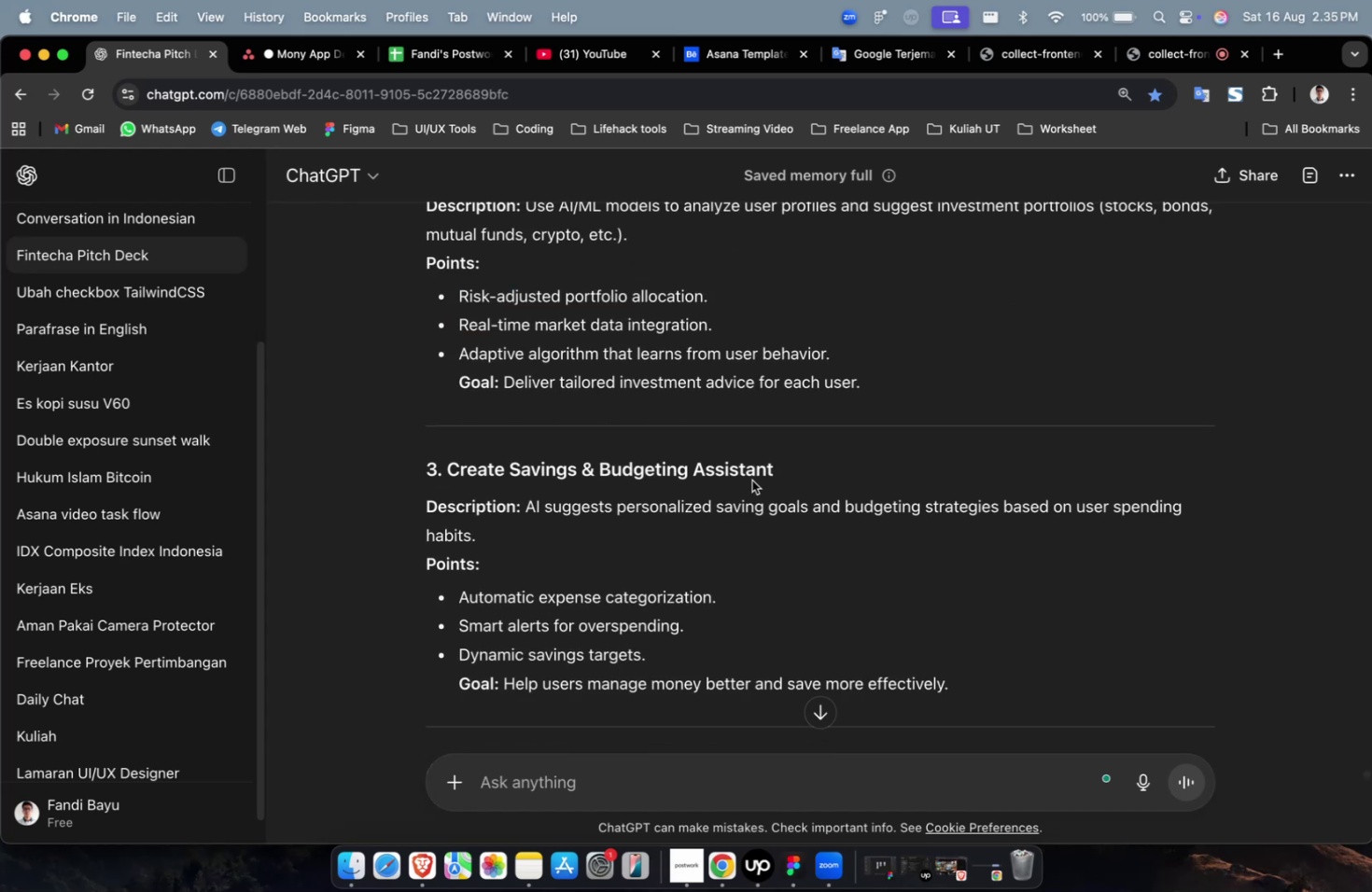 
left_click_drag(start_coordinate=[794, 474], to_coordinate=[450, 475])
 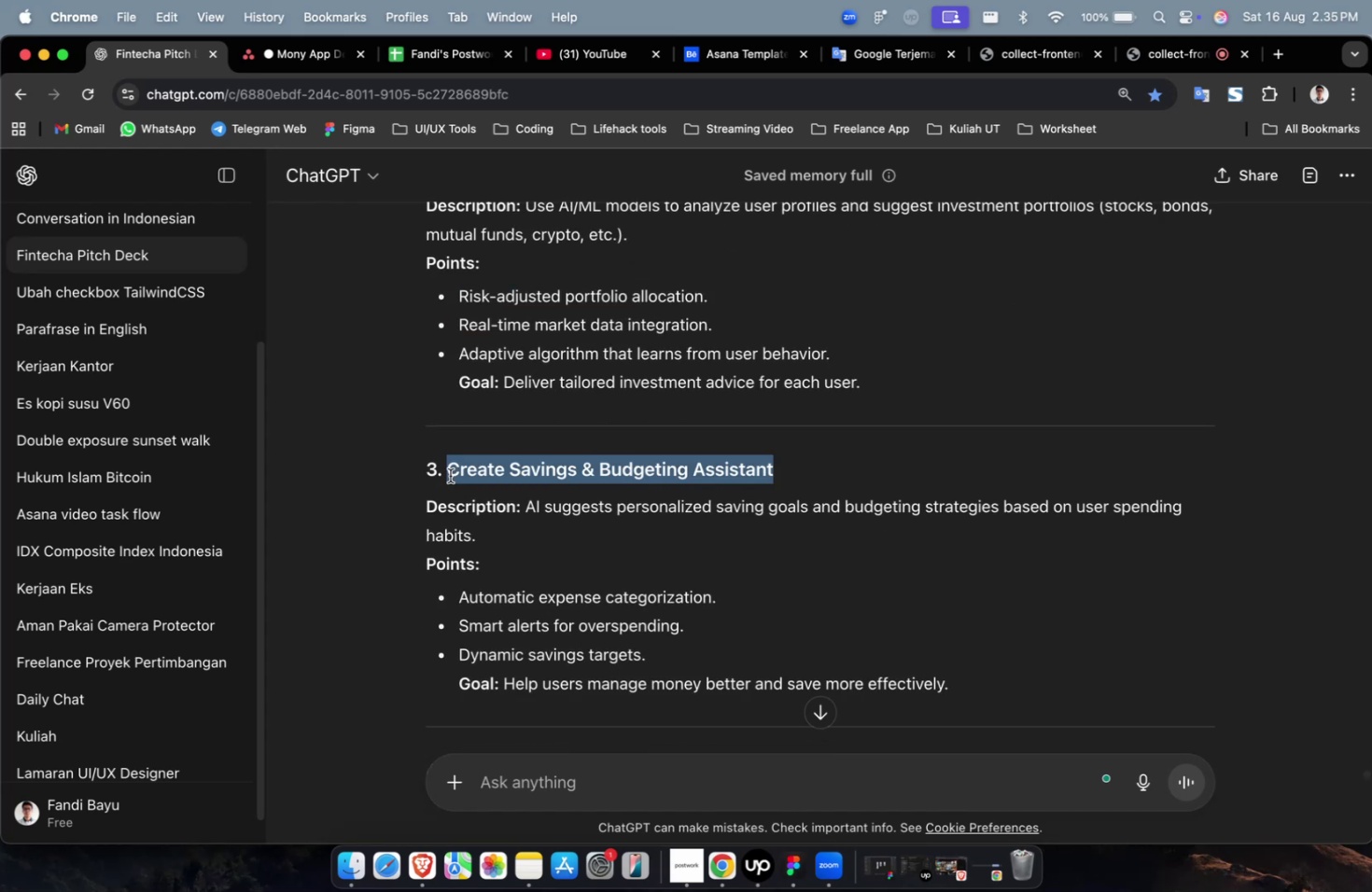 
key(Meta+C)
 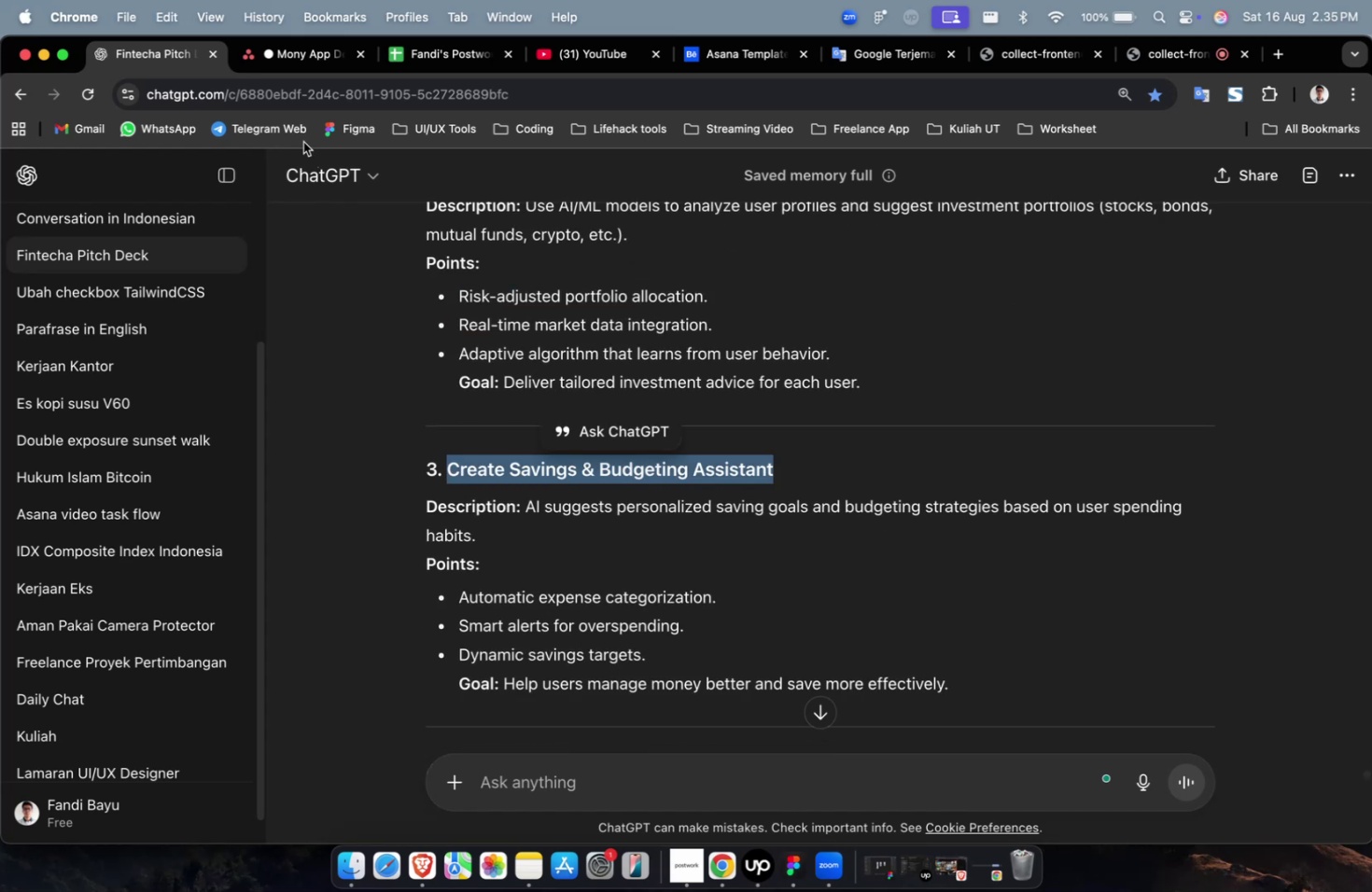 
key(Meta+C)
 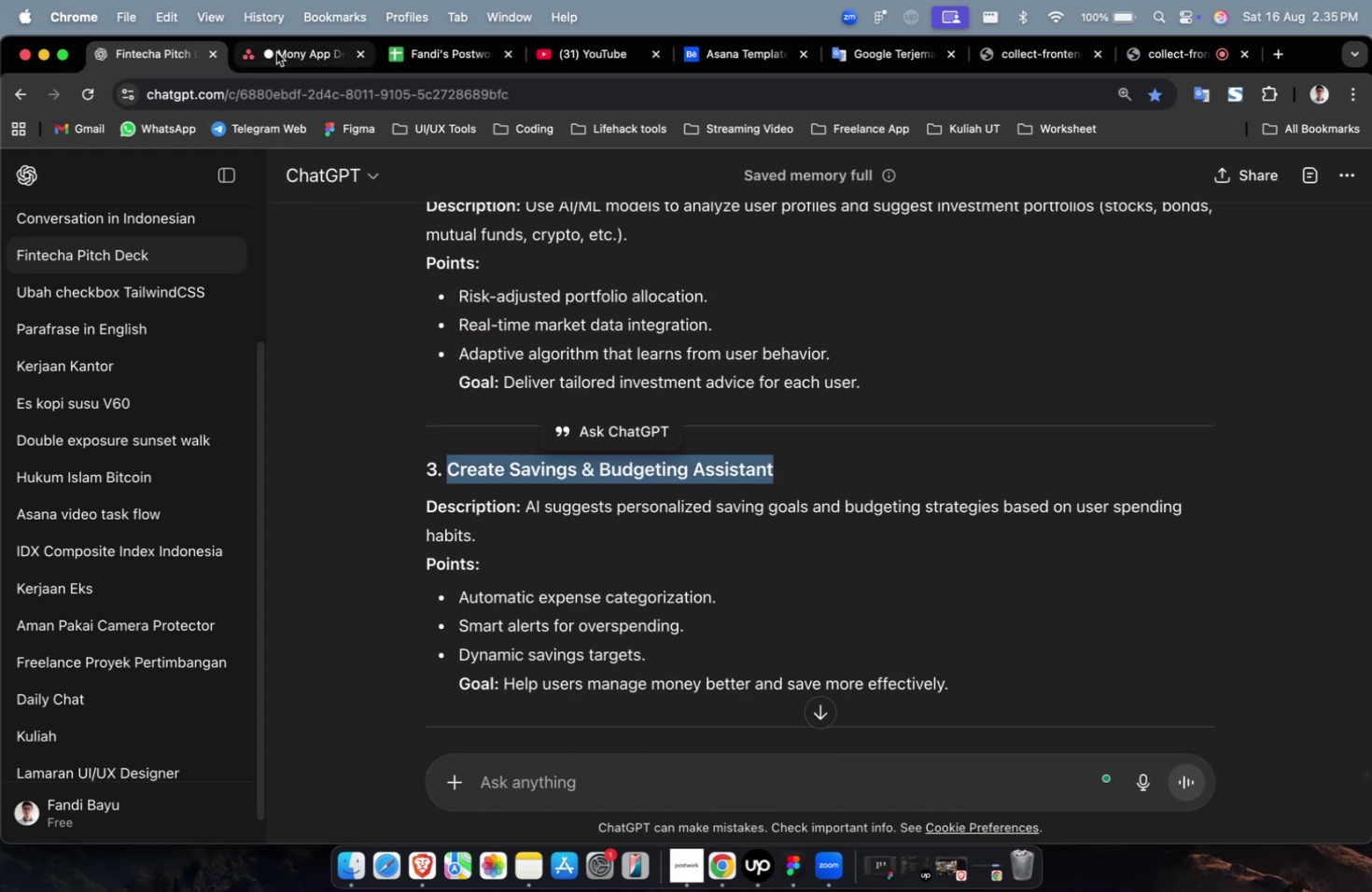 
key(Meta+V)
 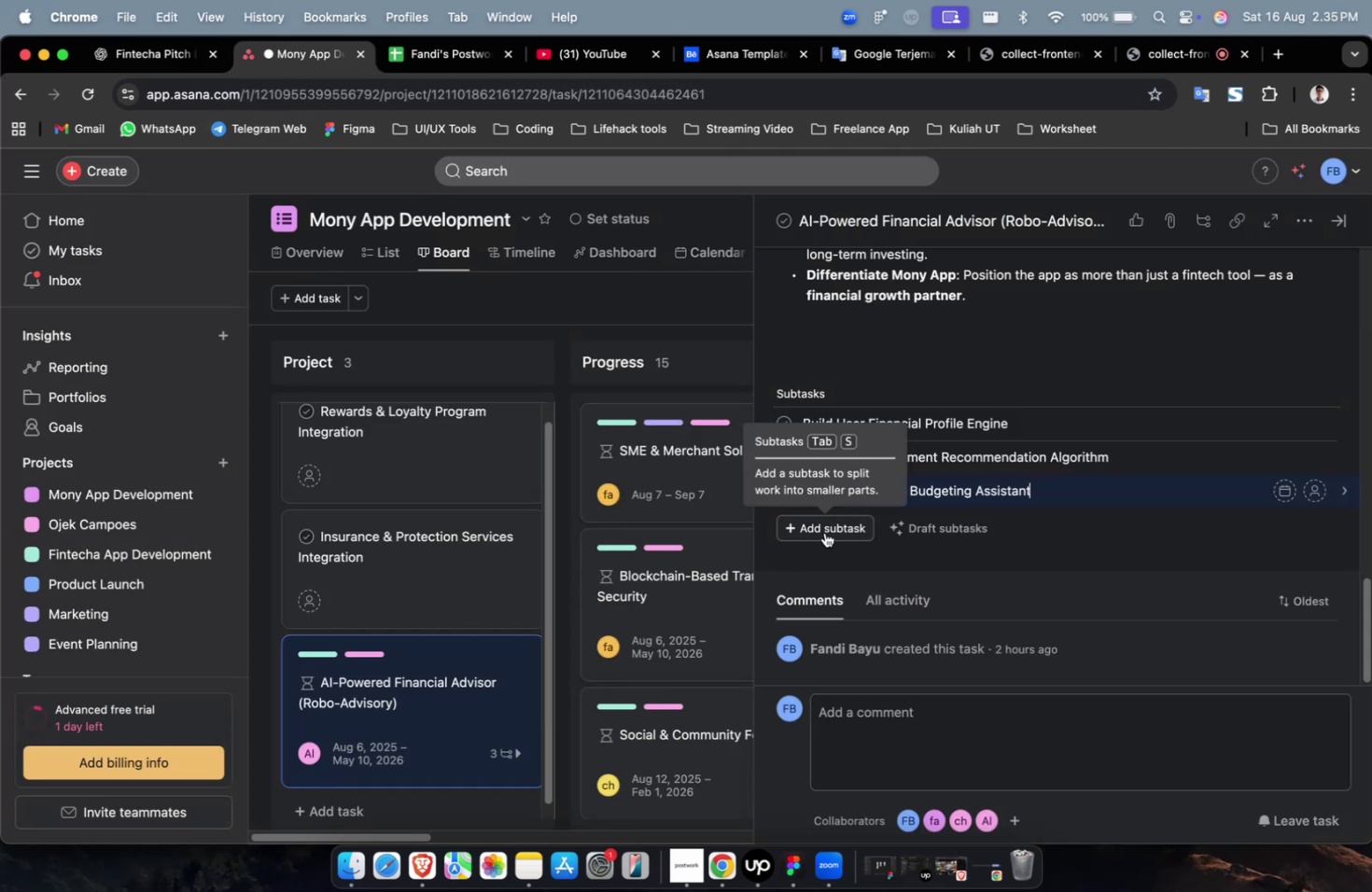 
left_click([824, 532])
 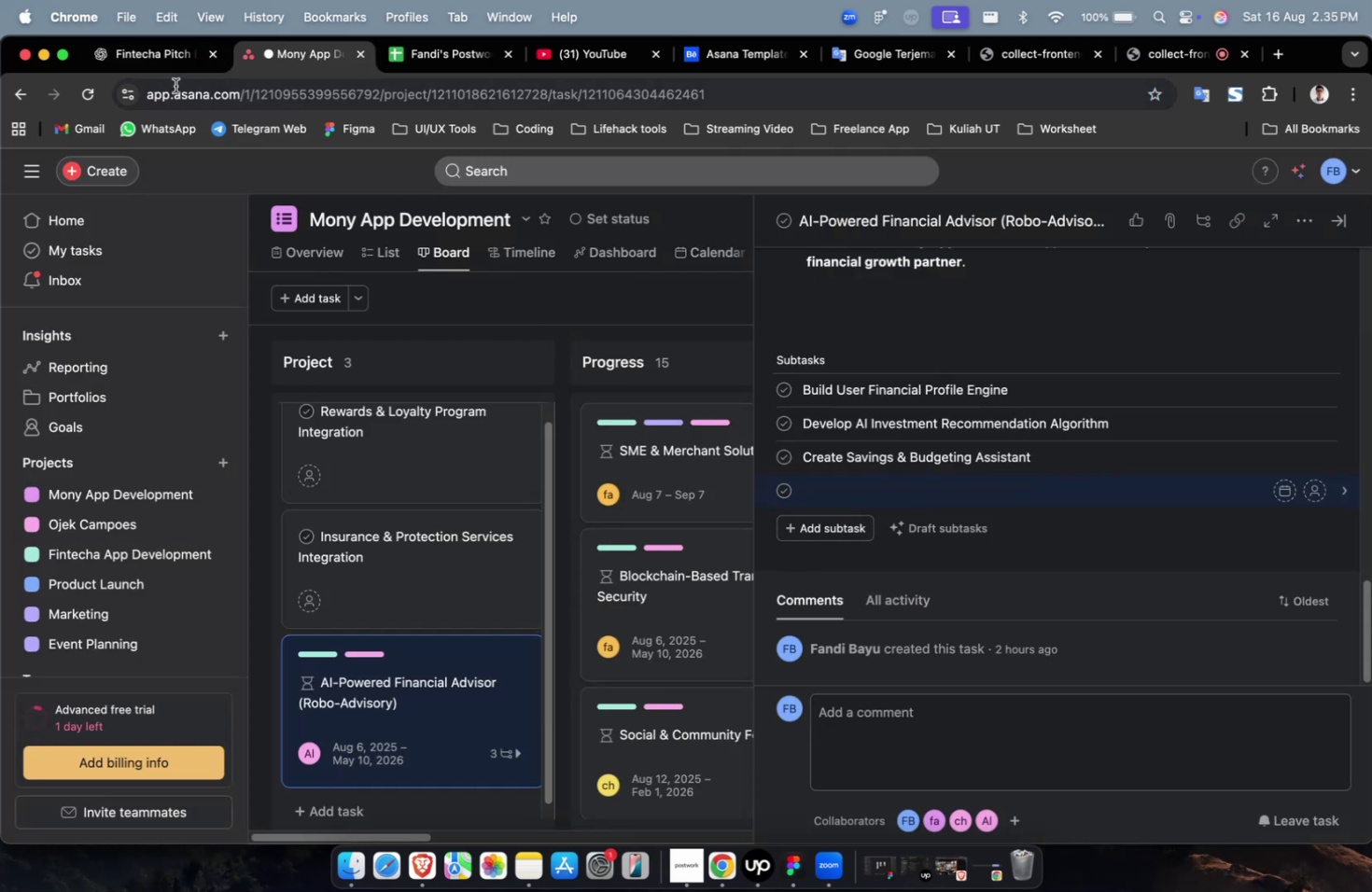 
left_click([156, 58])
 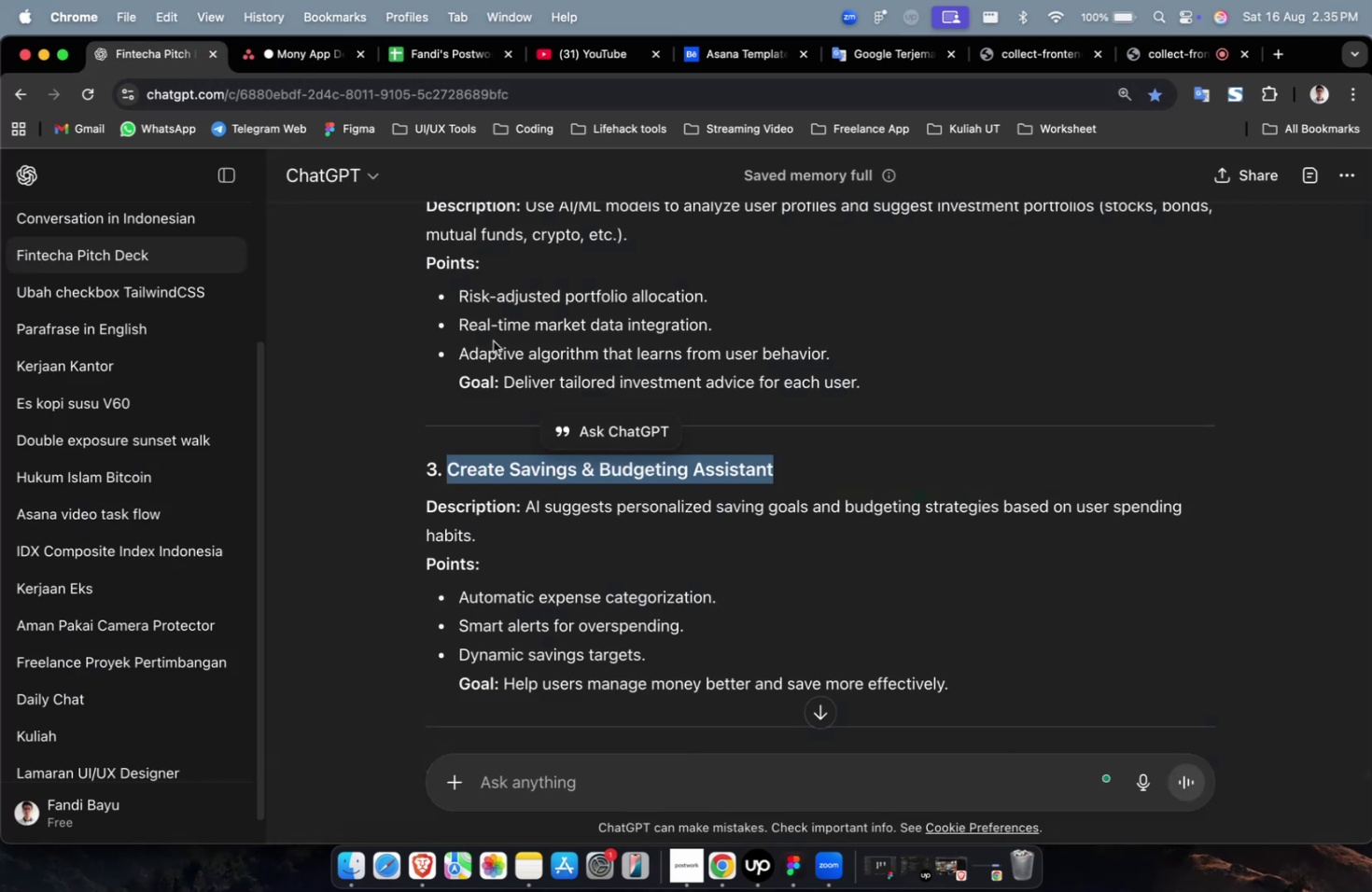 
scroll: coordinate [608, 470], scroll_direction: down, amount: 10.0
 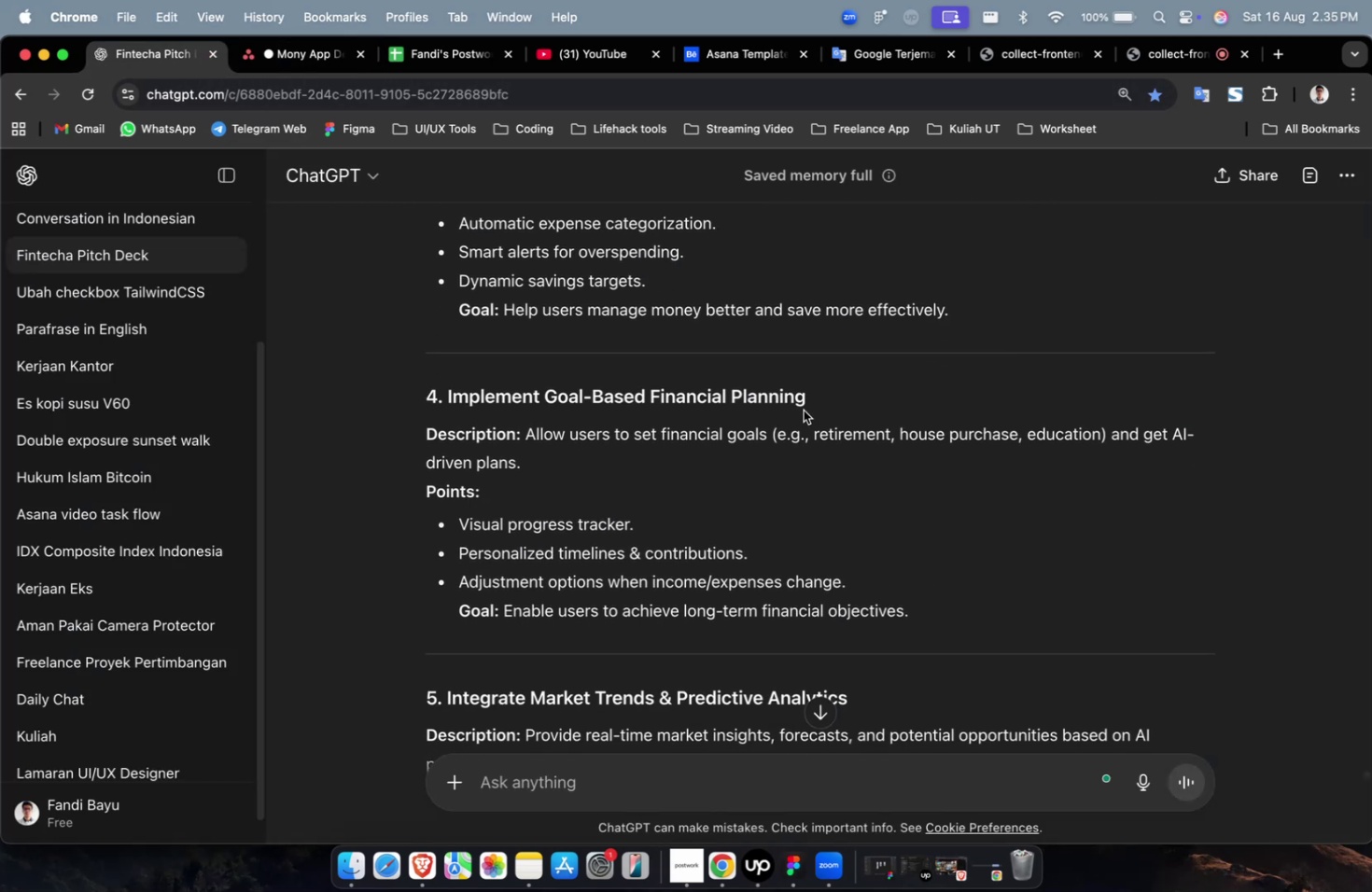 
left_click_drag(start_coordinate=[807, 398], to_coordinate=[452, 398])
 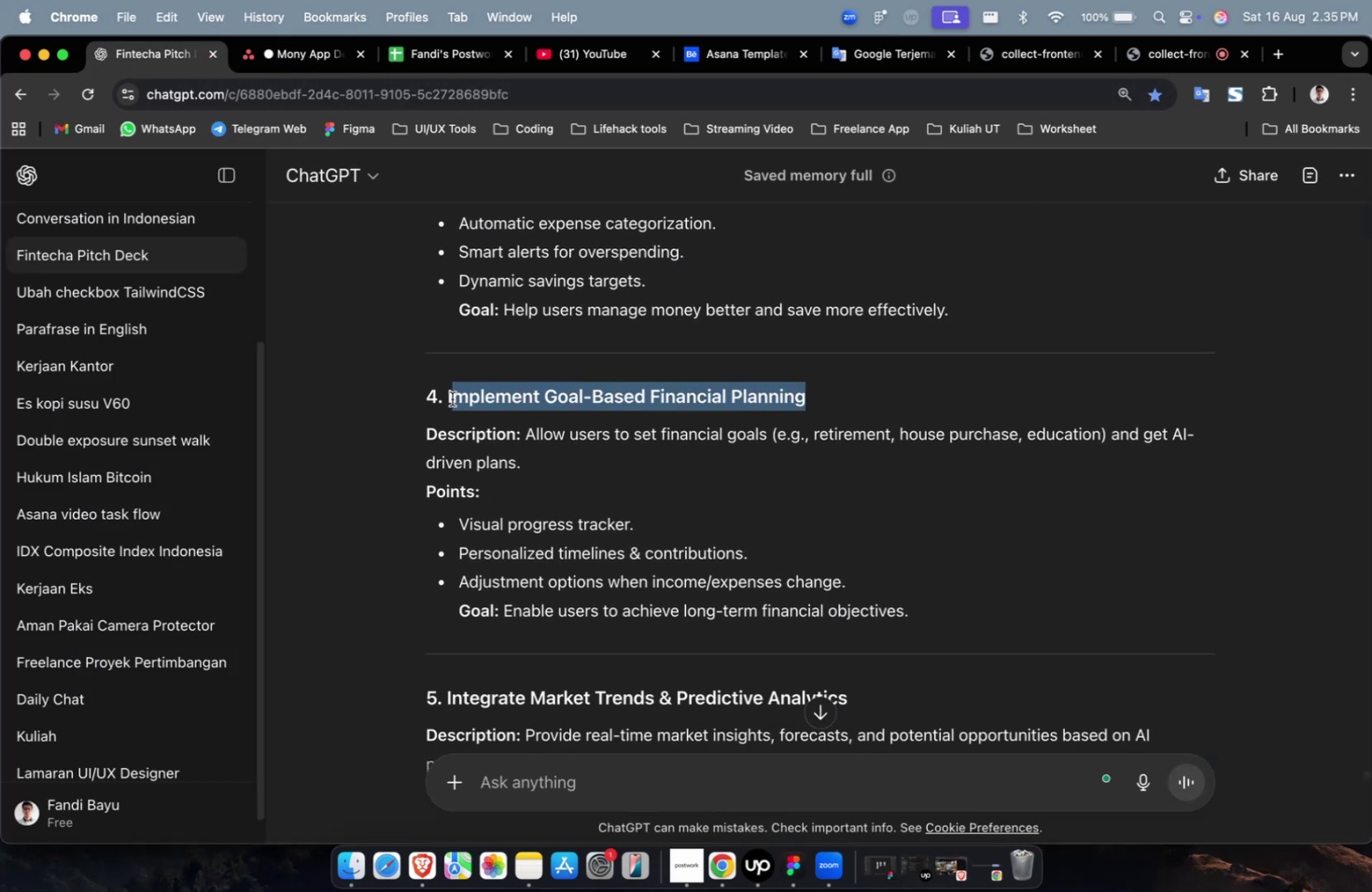 
hold_key(key=CommandLeft, duration=0.36)
 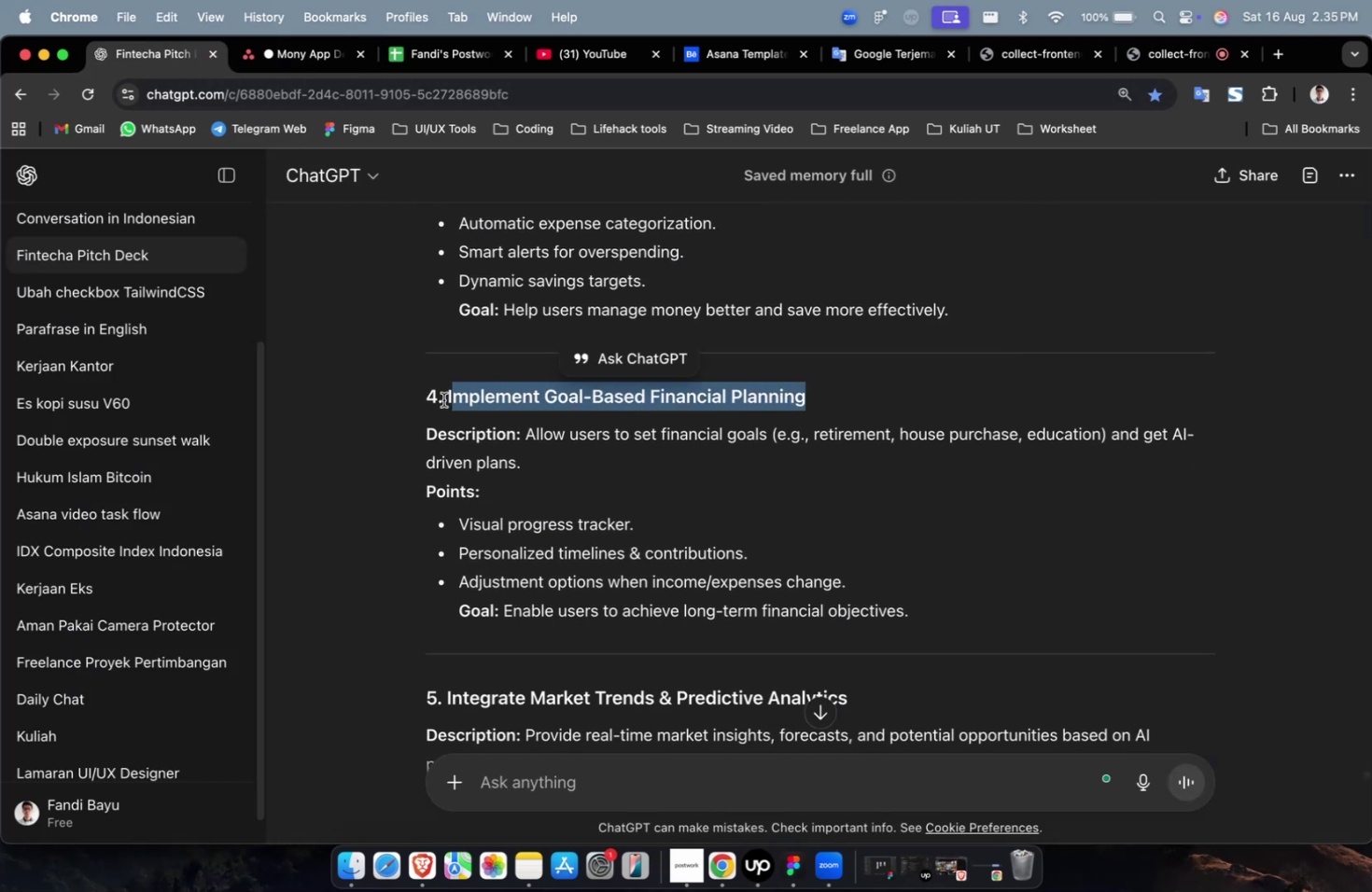 
left_click([443, 399])
 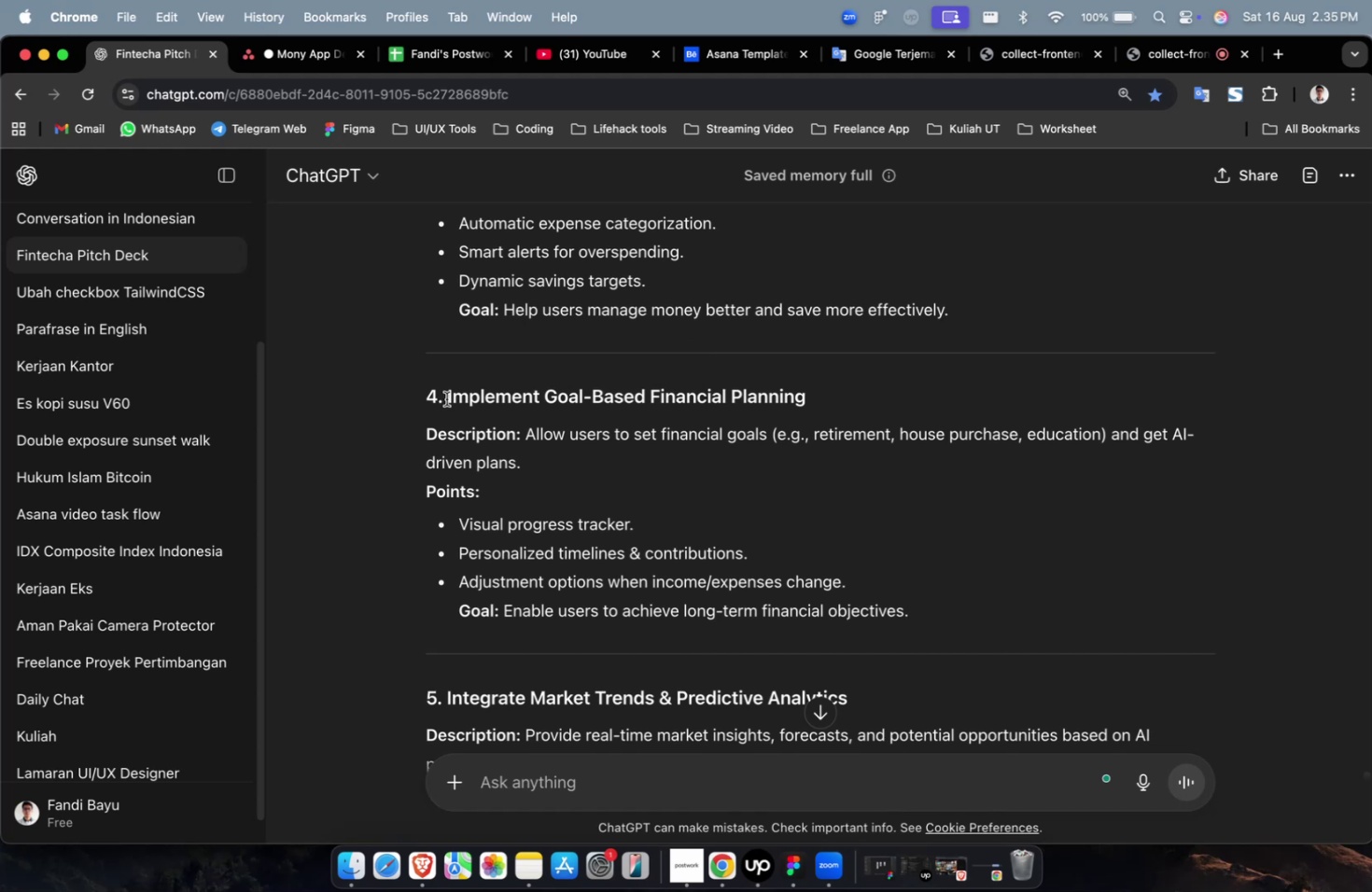 
left_click_drag(start_coordinate=[446, 398], to_coordinate=[842, 411])
 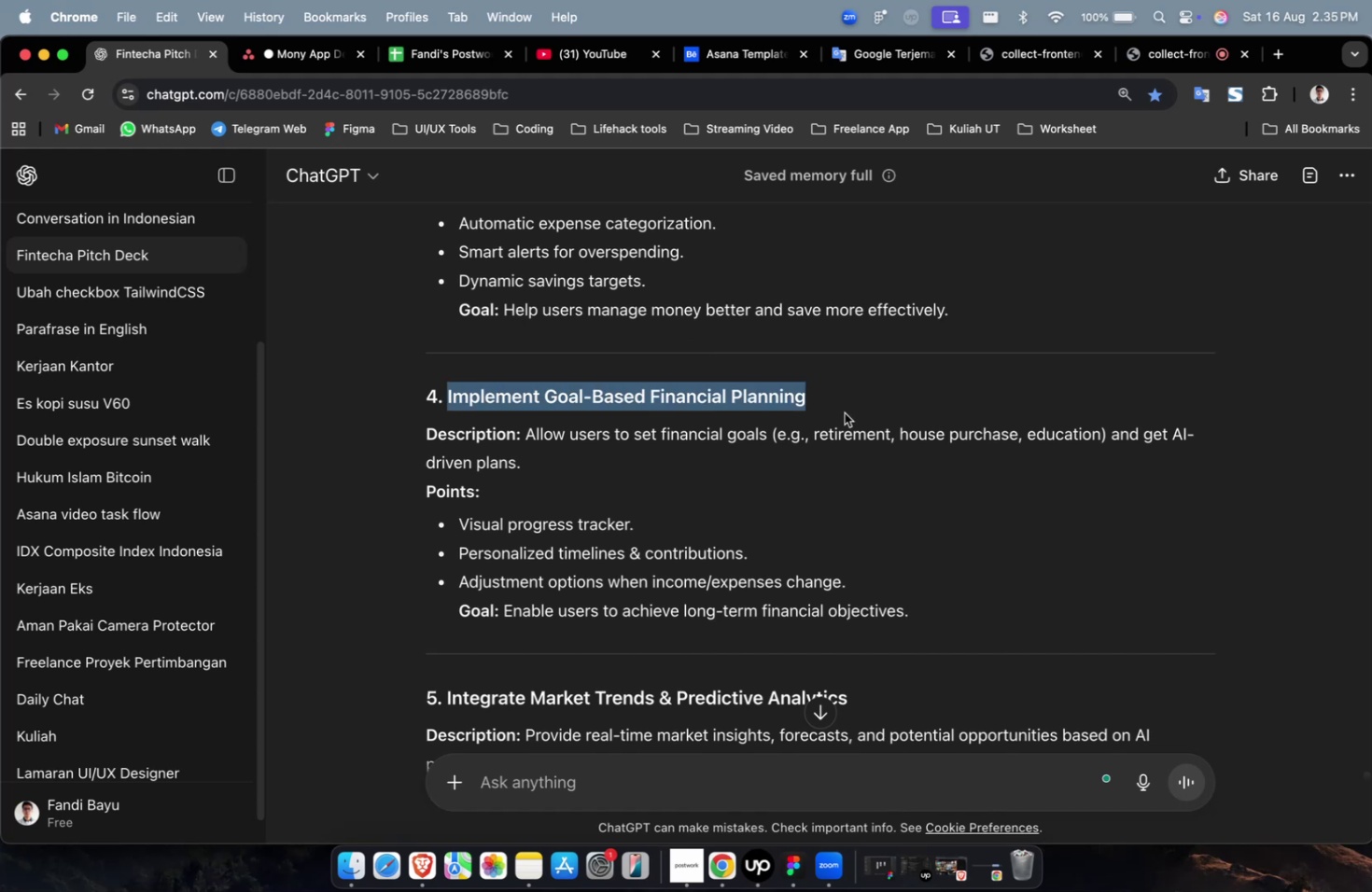 
key(Meta+C)
 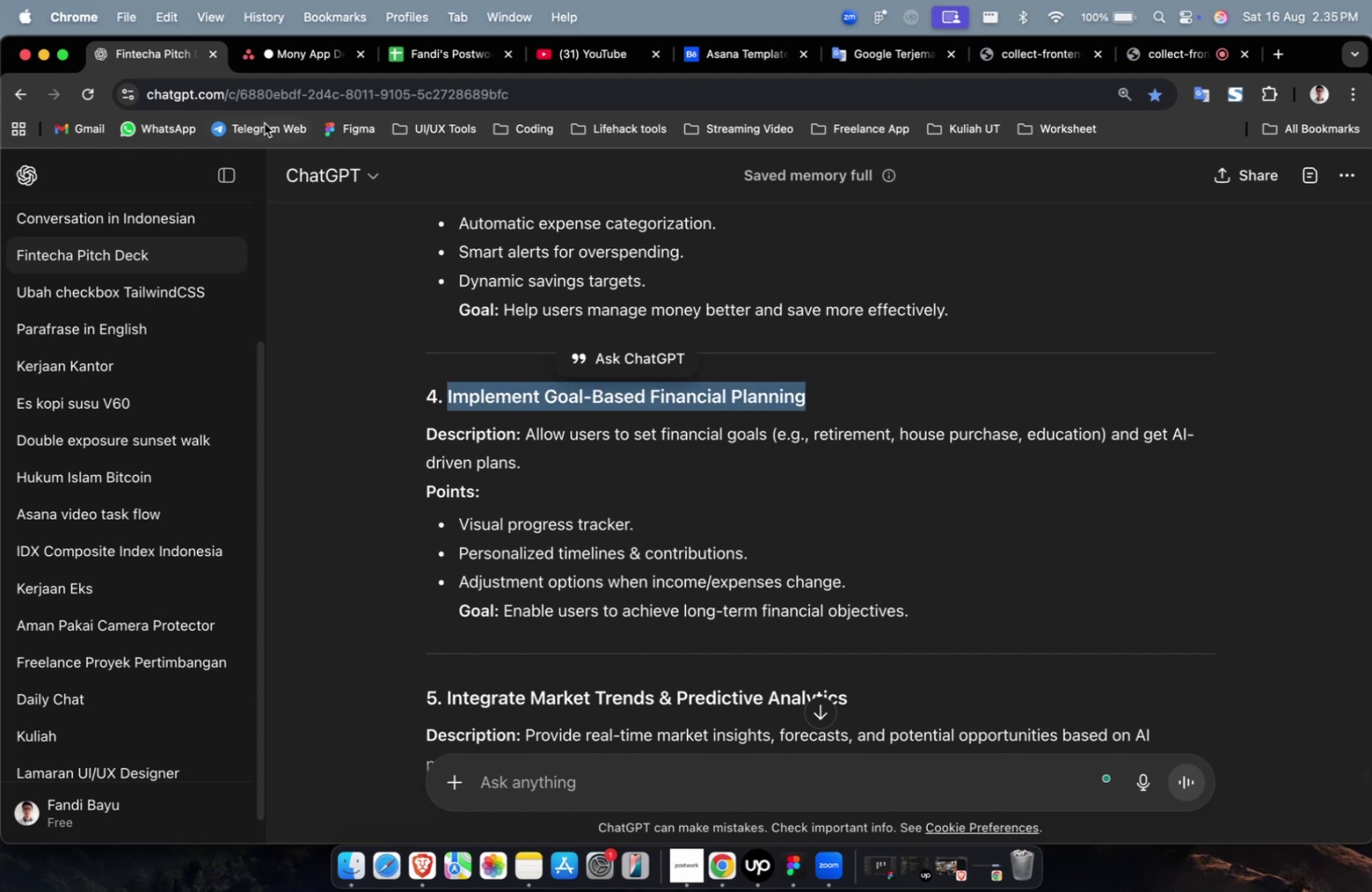 
key(Meta+C)
 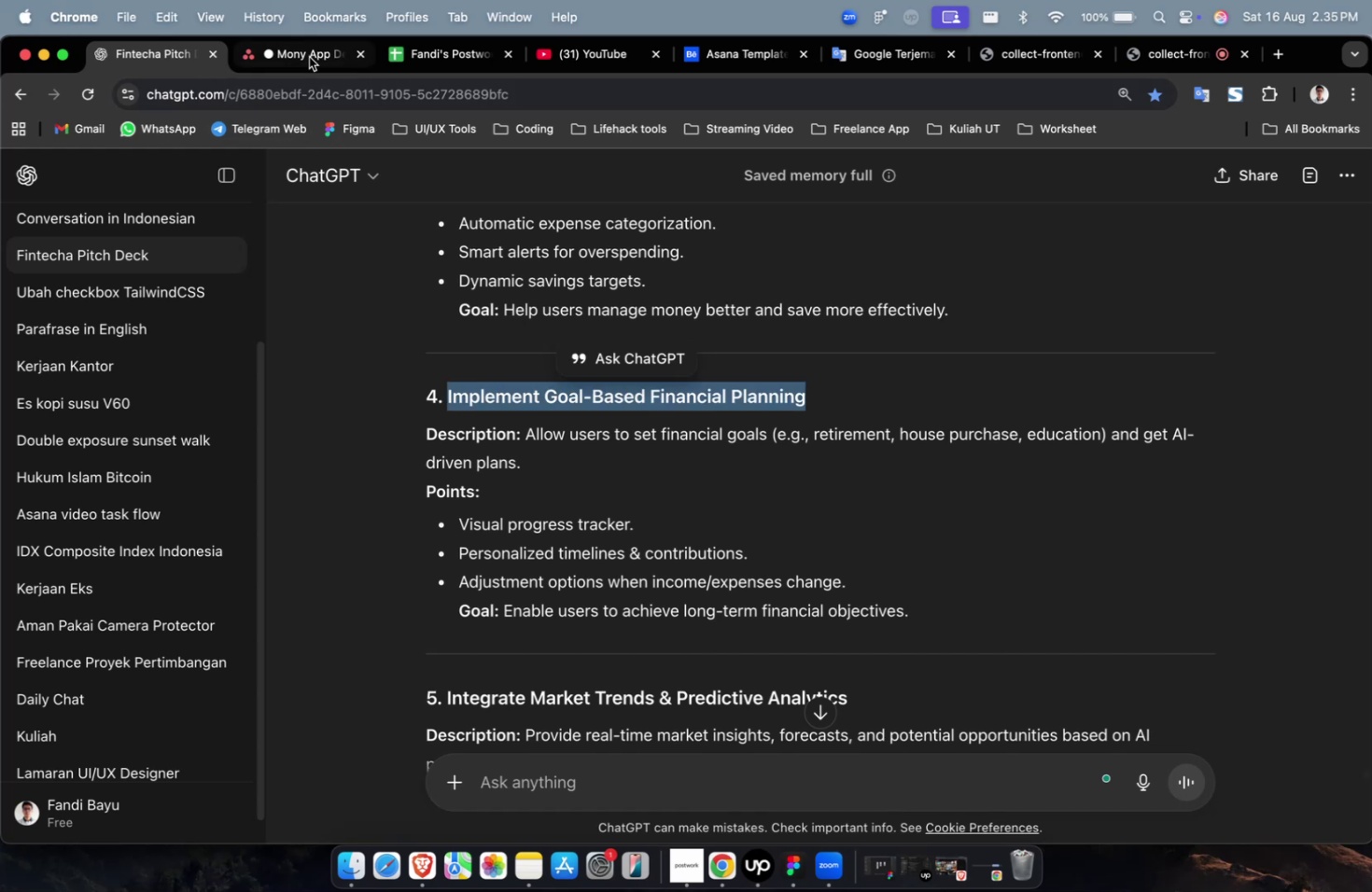 
left_click([310, 57])
 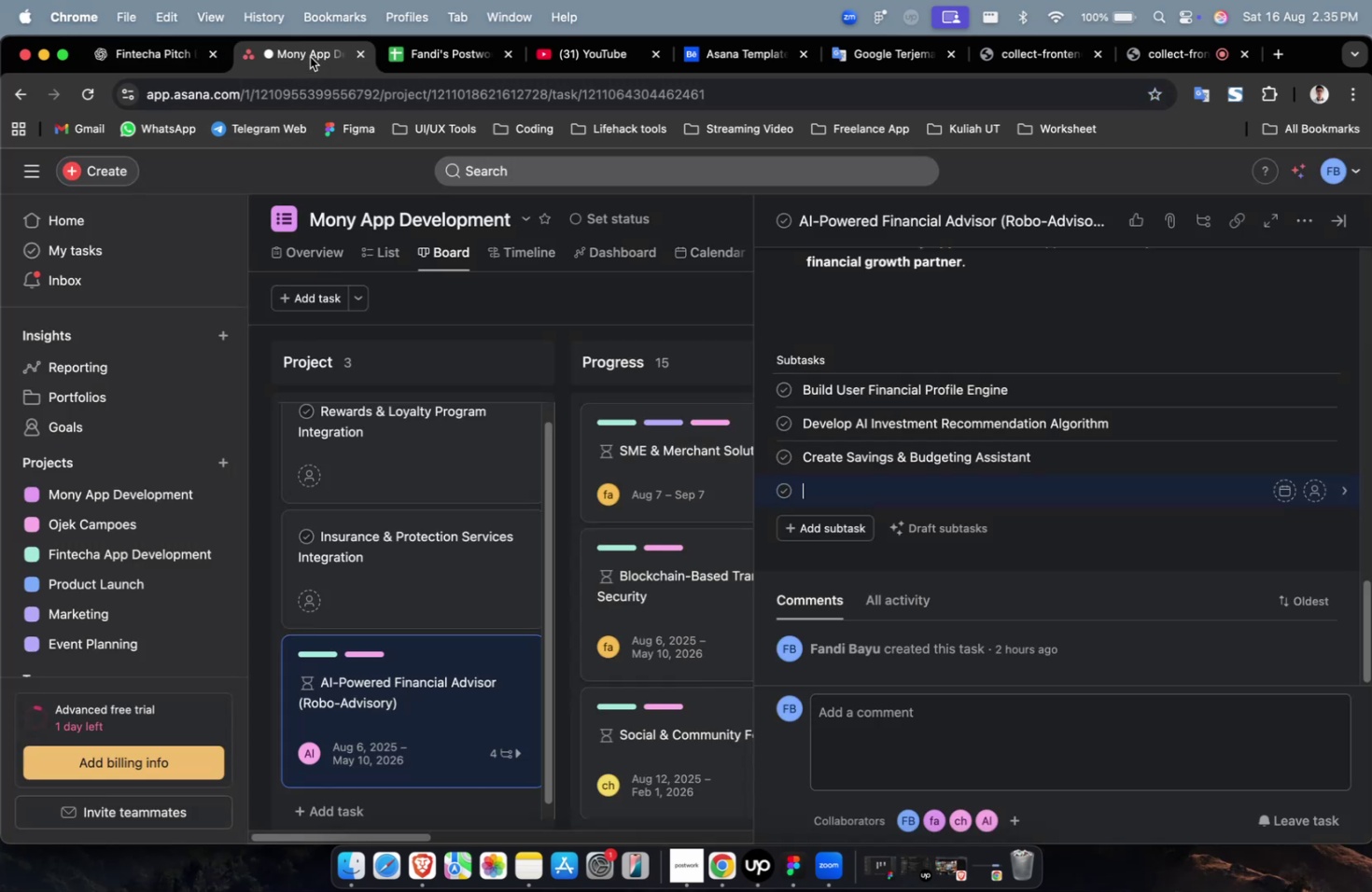 
key(Meta+V)
 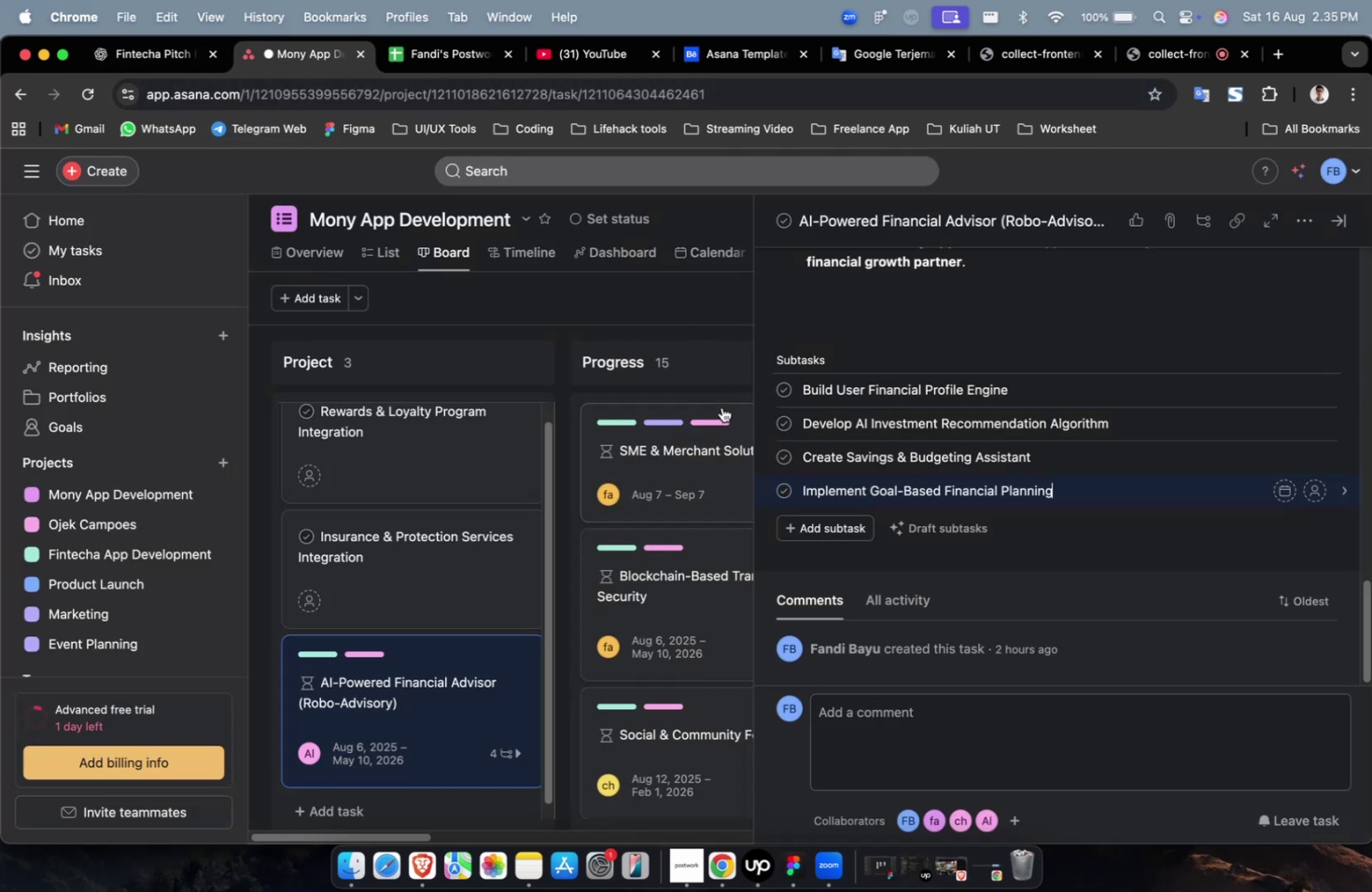 
left_click([823, 529])
 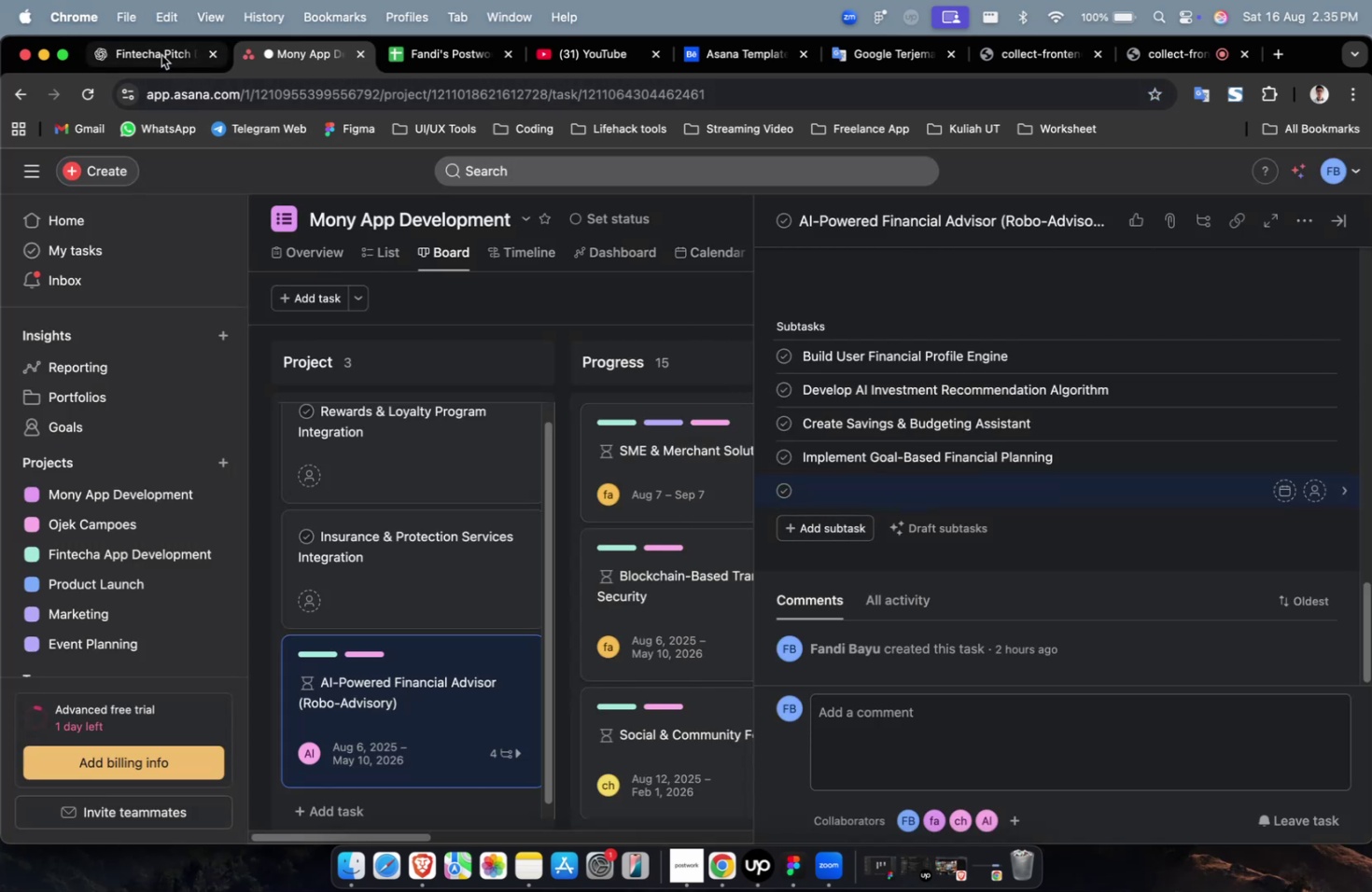 
left_click([152, 58])
 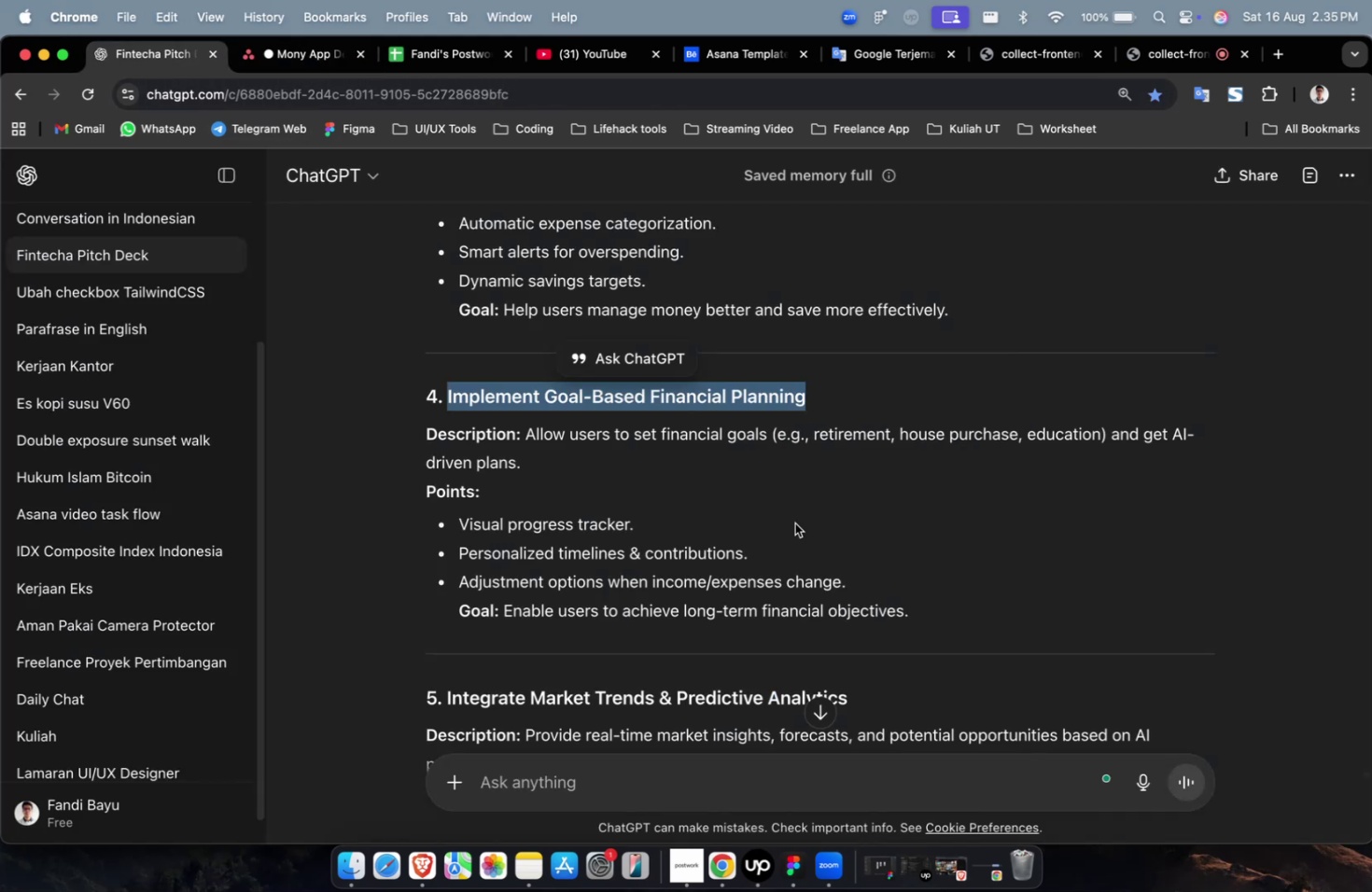 
scroll: coordinate [807, 536], scroll_direction: down, amount: 4.0
 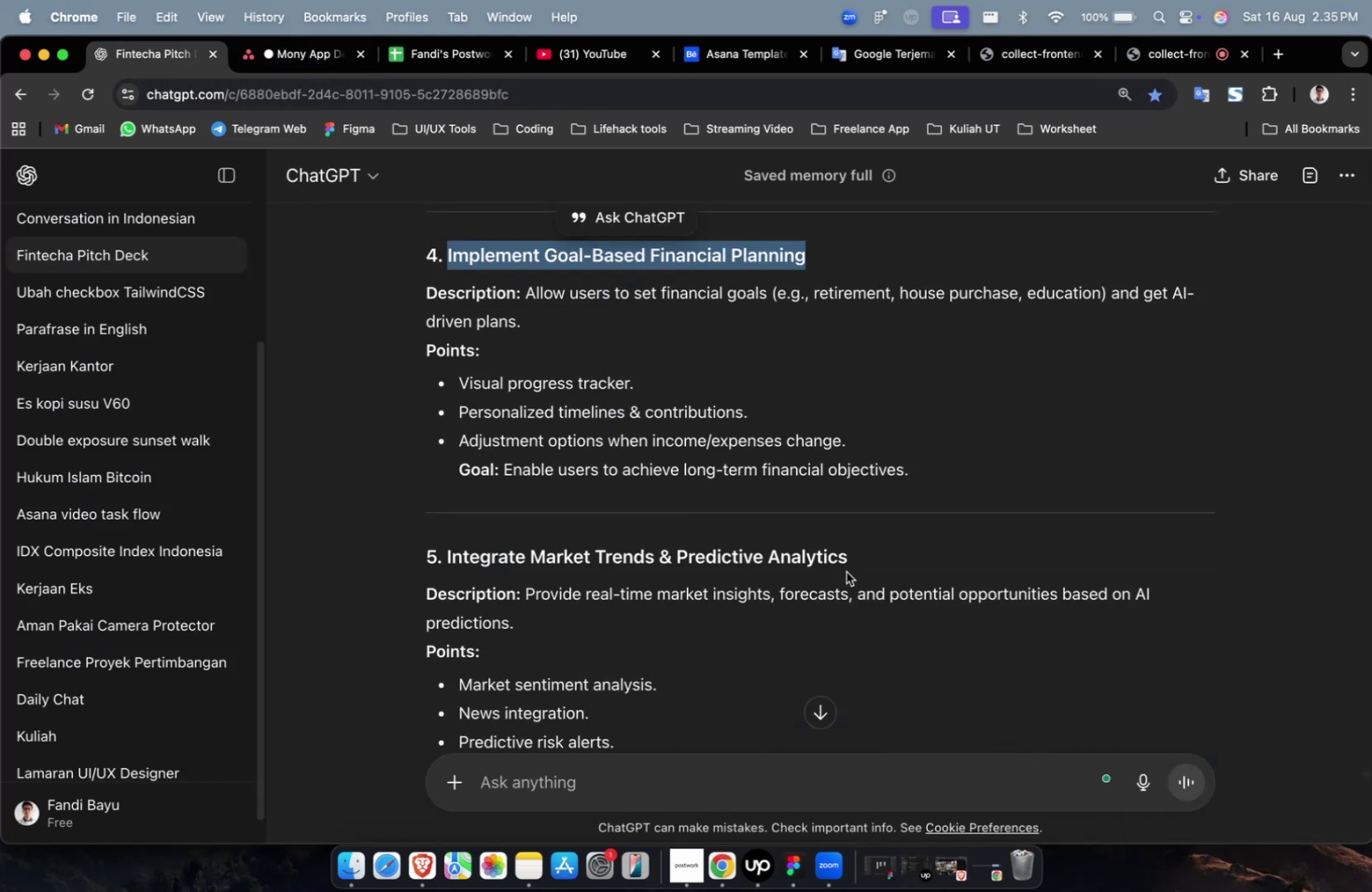 
left_click_drag(start_coordinate=[865, 562], to_coordinate=[446, 560])
 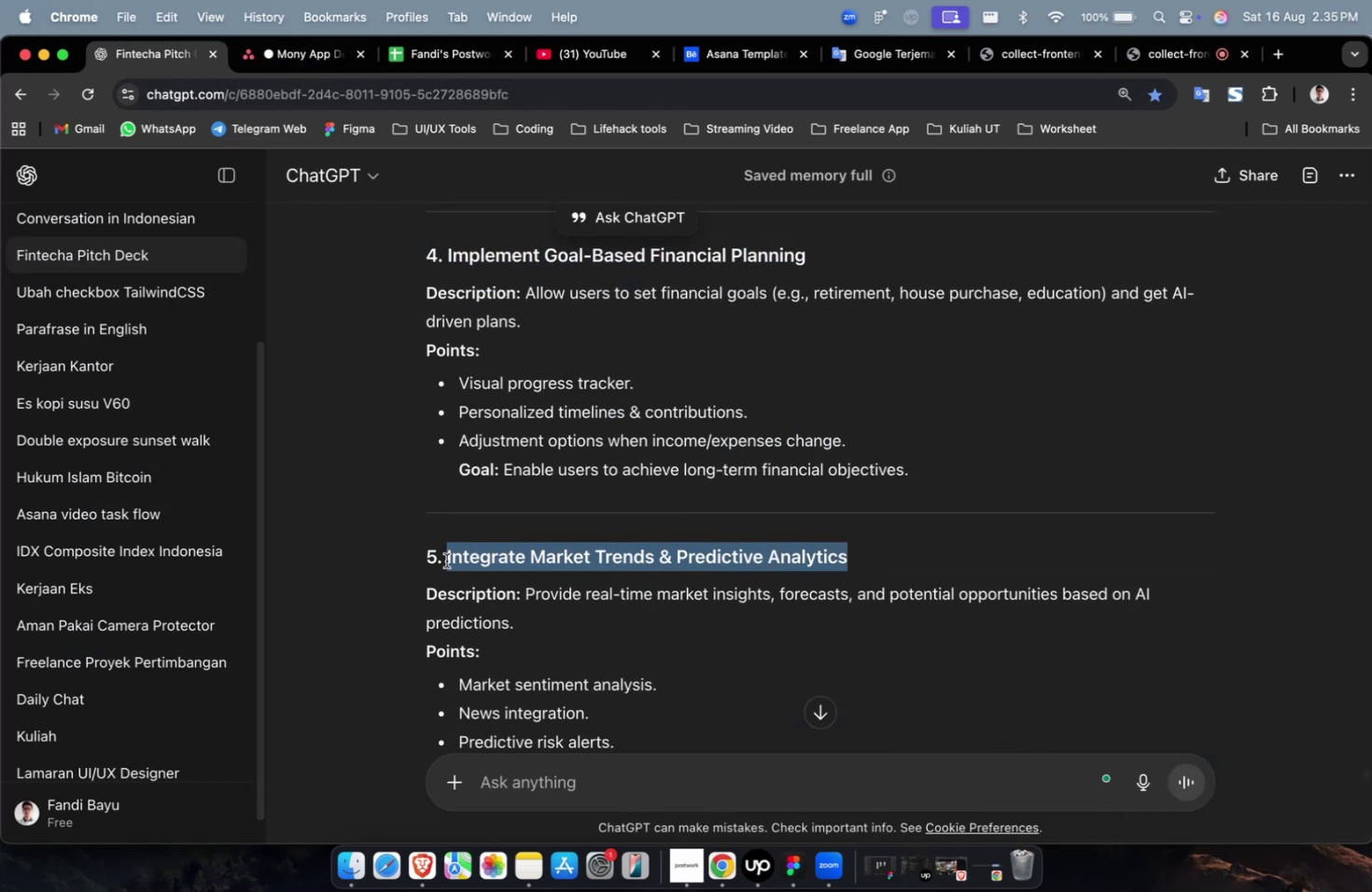 
key(Meta+C)
 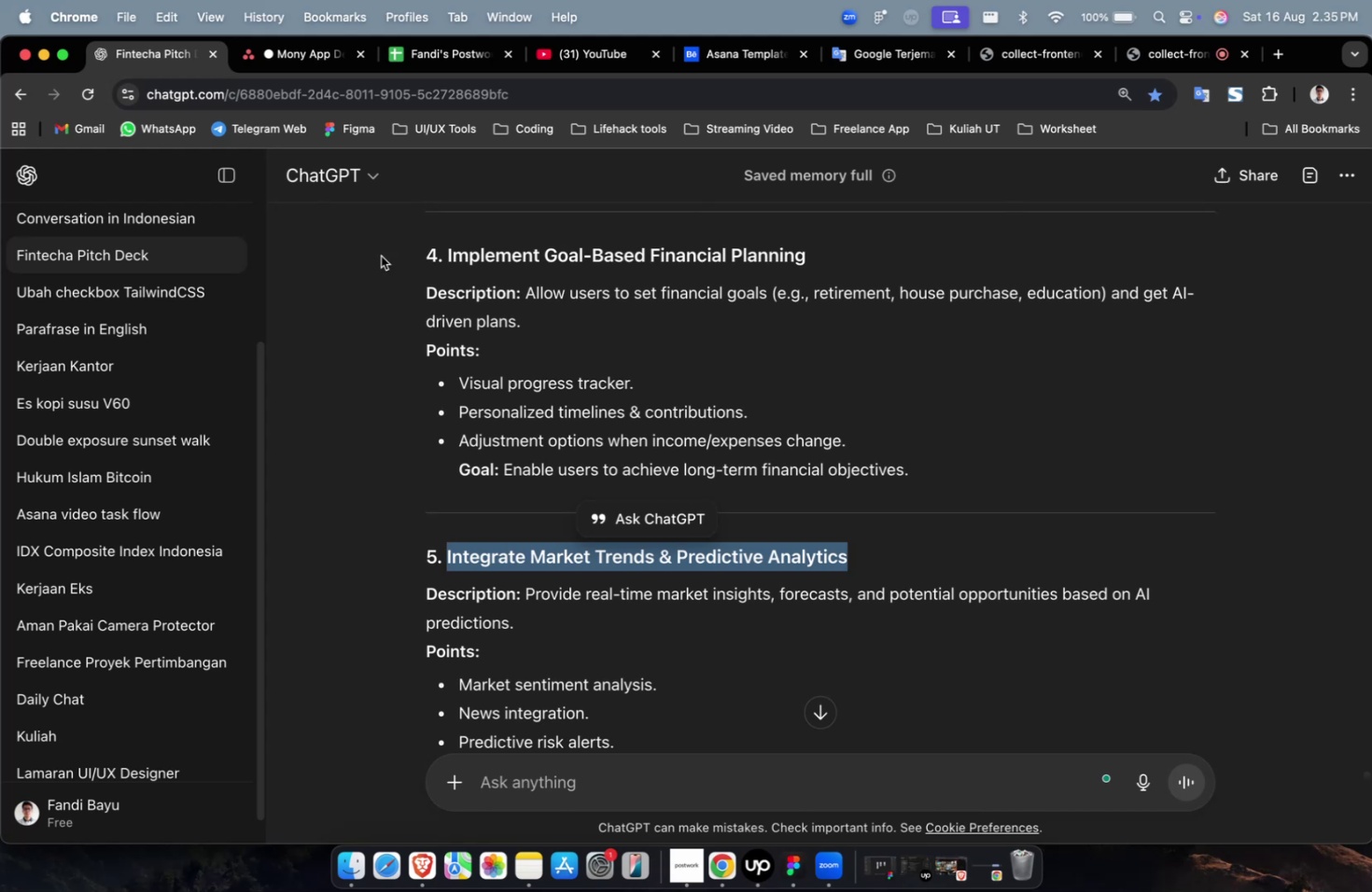 
key(Meta+C)
 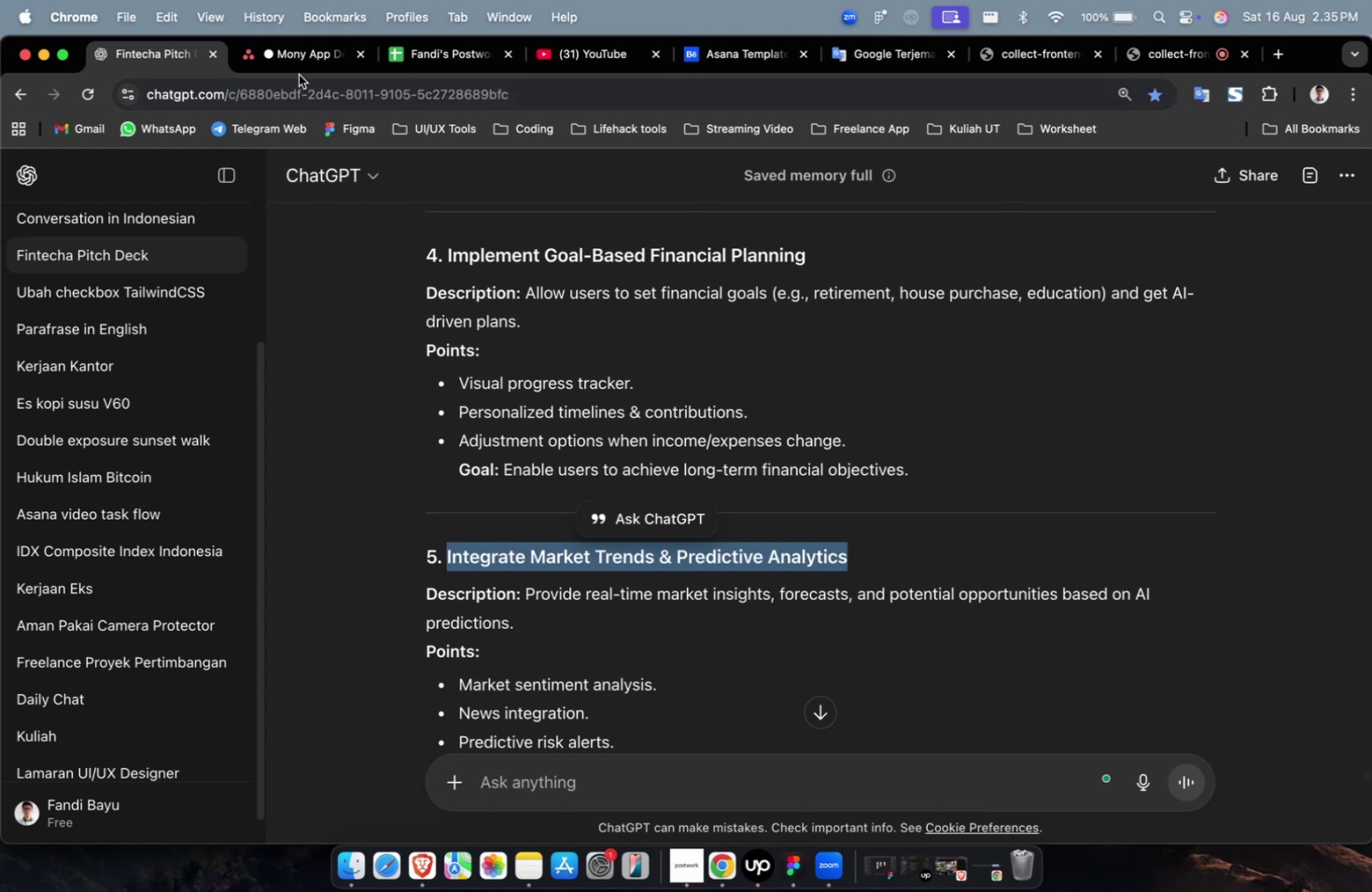 
left_click([299, 65])
 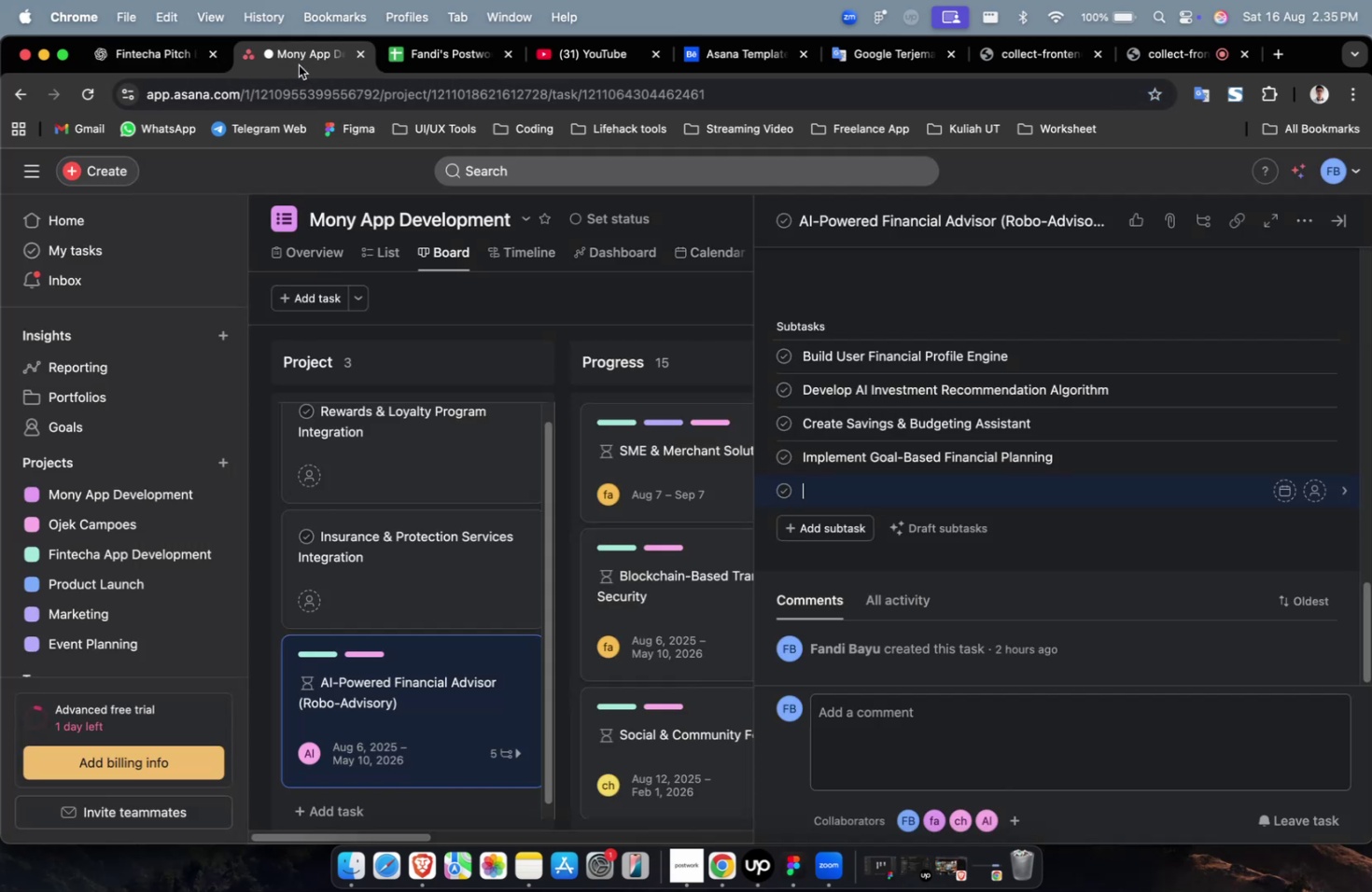 
key(Meta+V)
 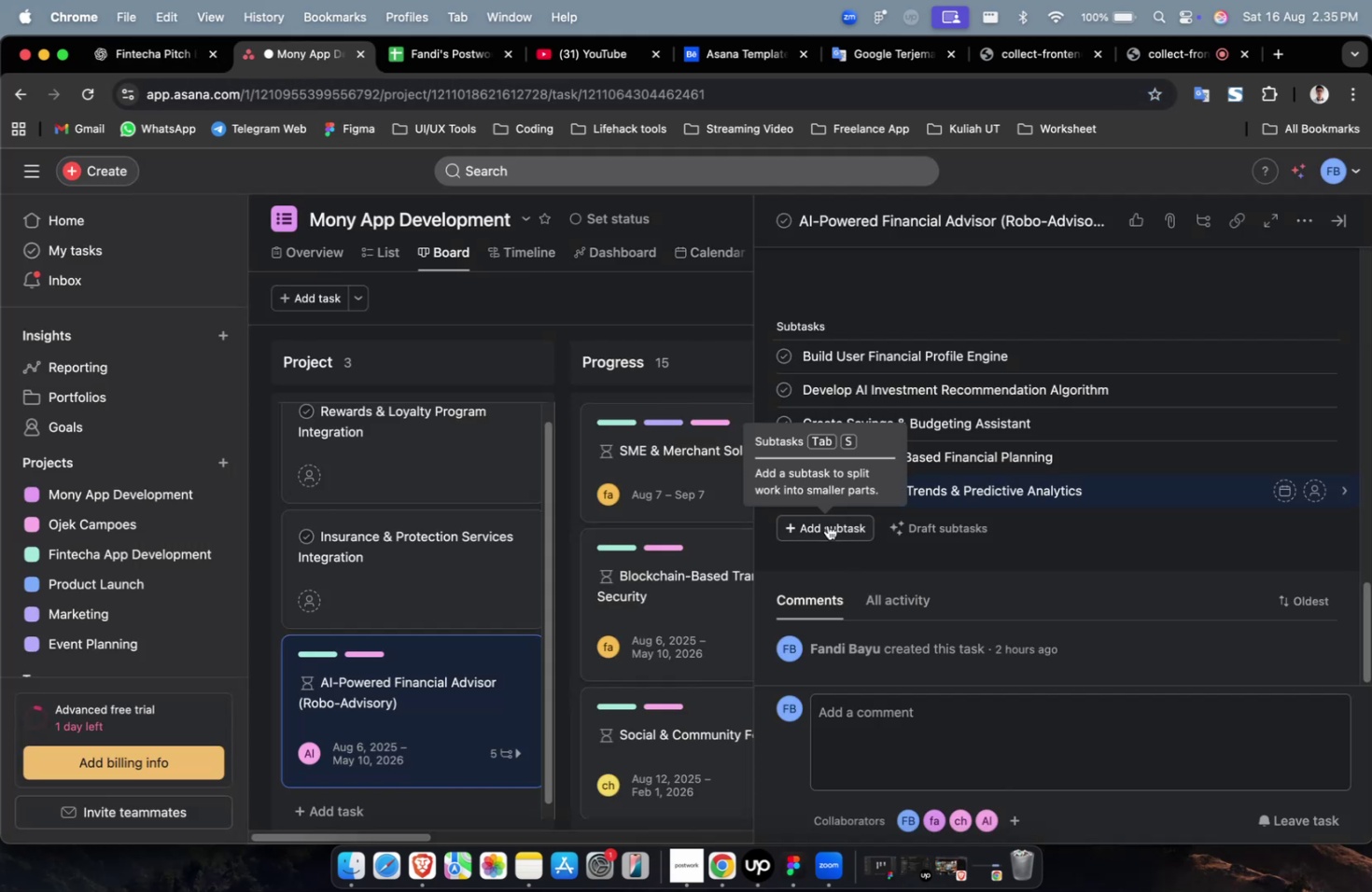 
left_click([827, 524])
 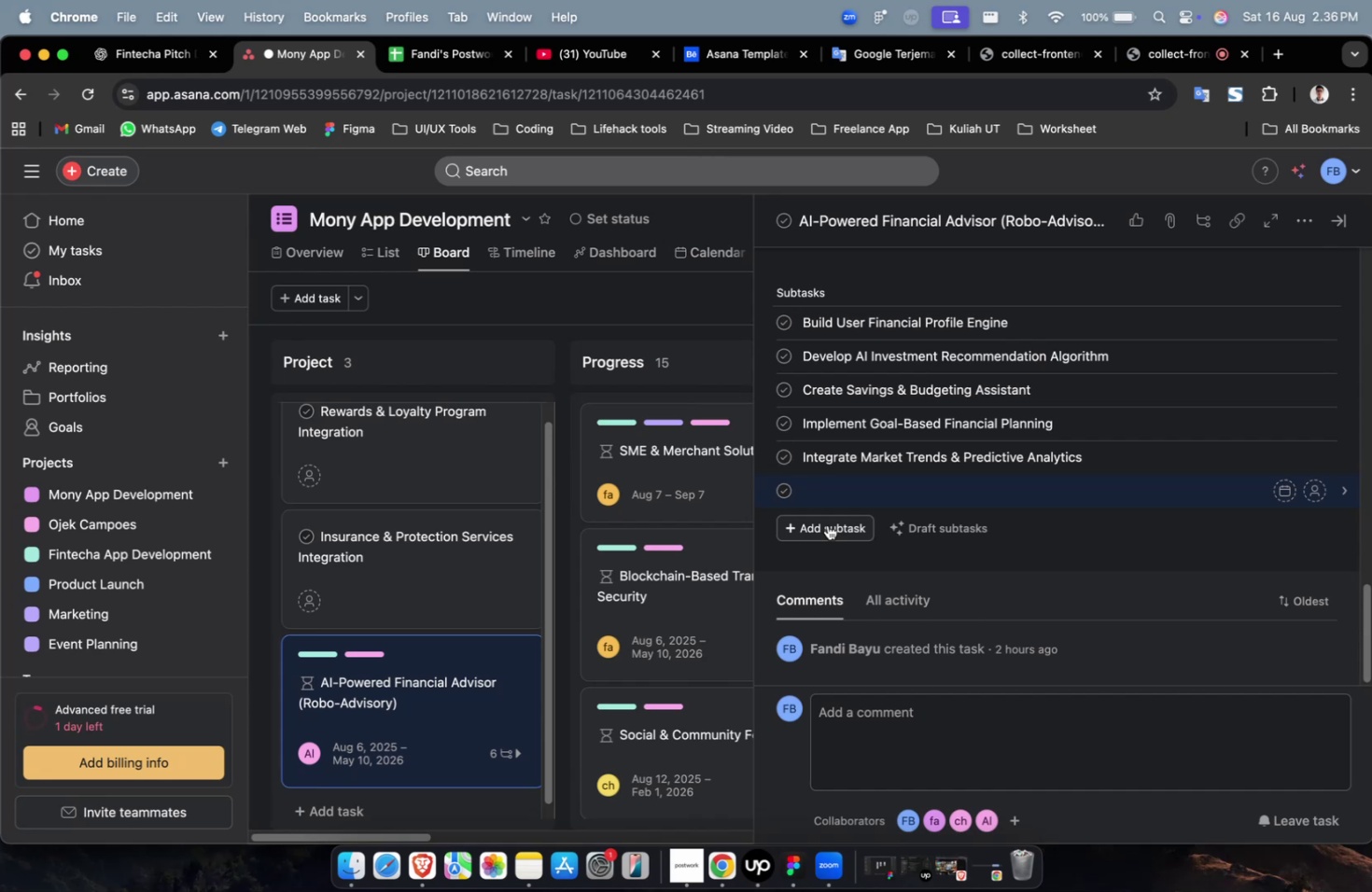 
wait(60.13)
 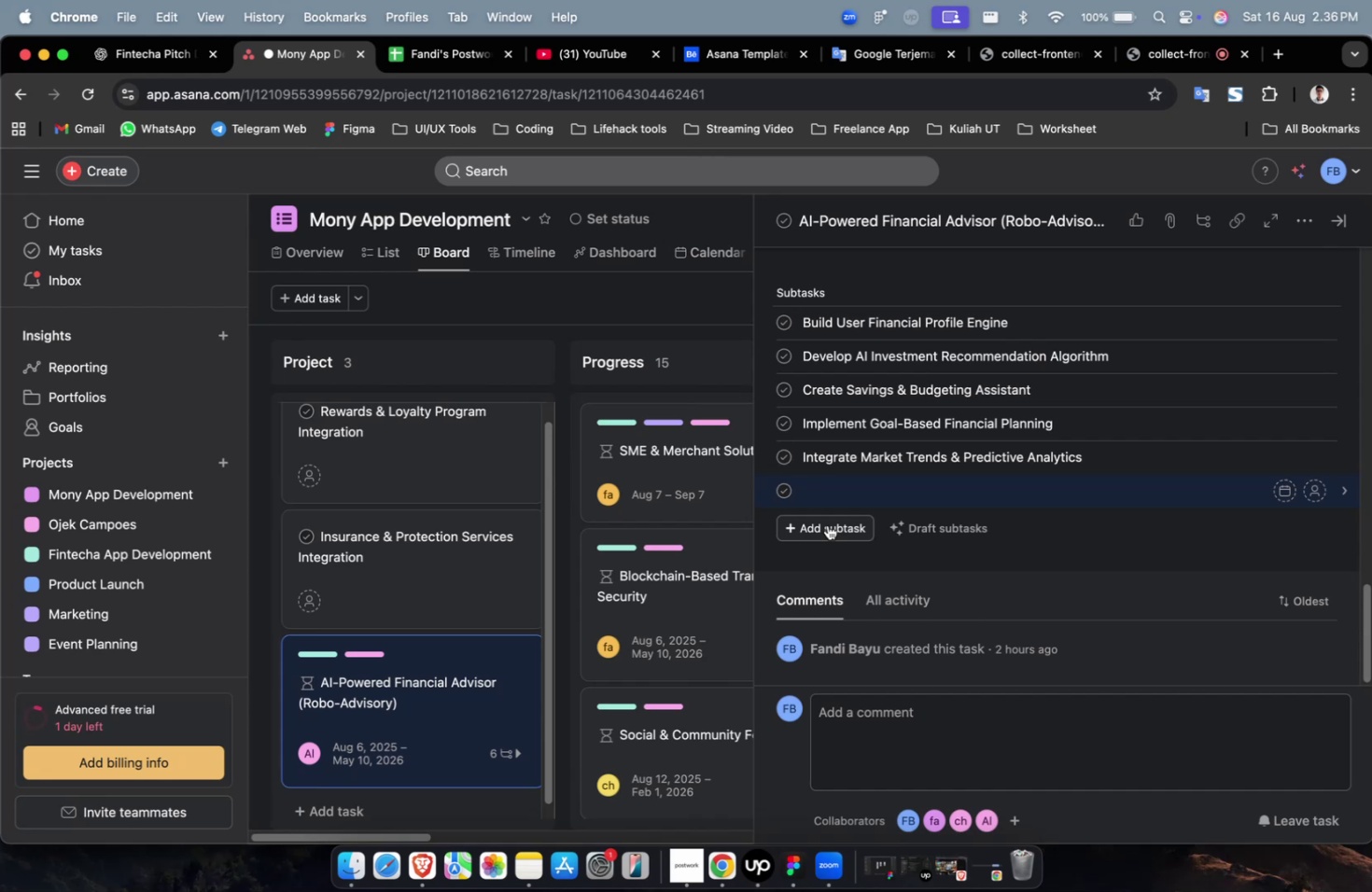 
scroll: coordinate [827, 524], scroll_direction: up, amount: 2.0
 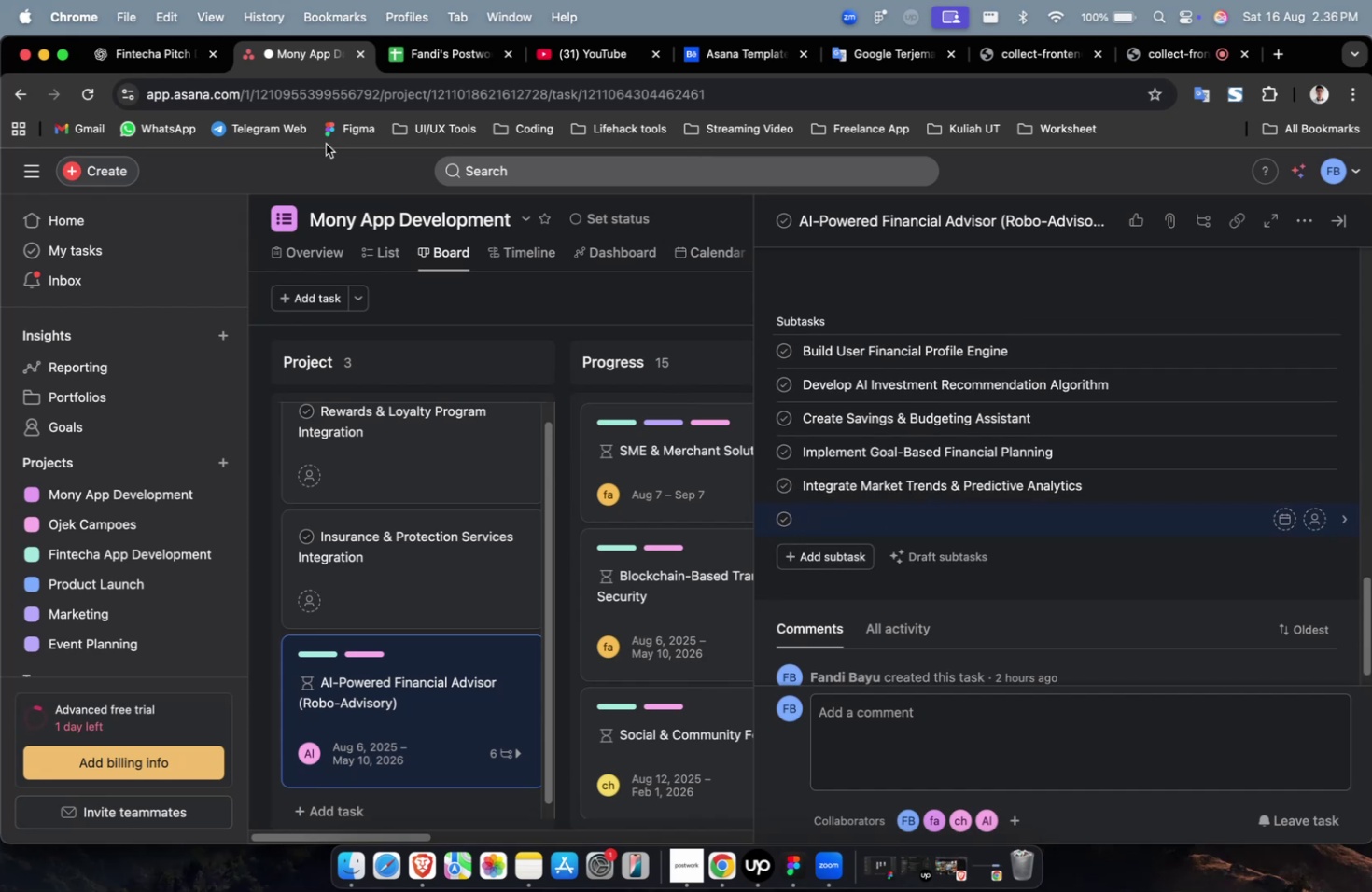 
left_click([171, 66])
 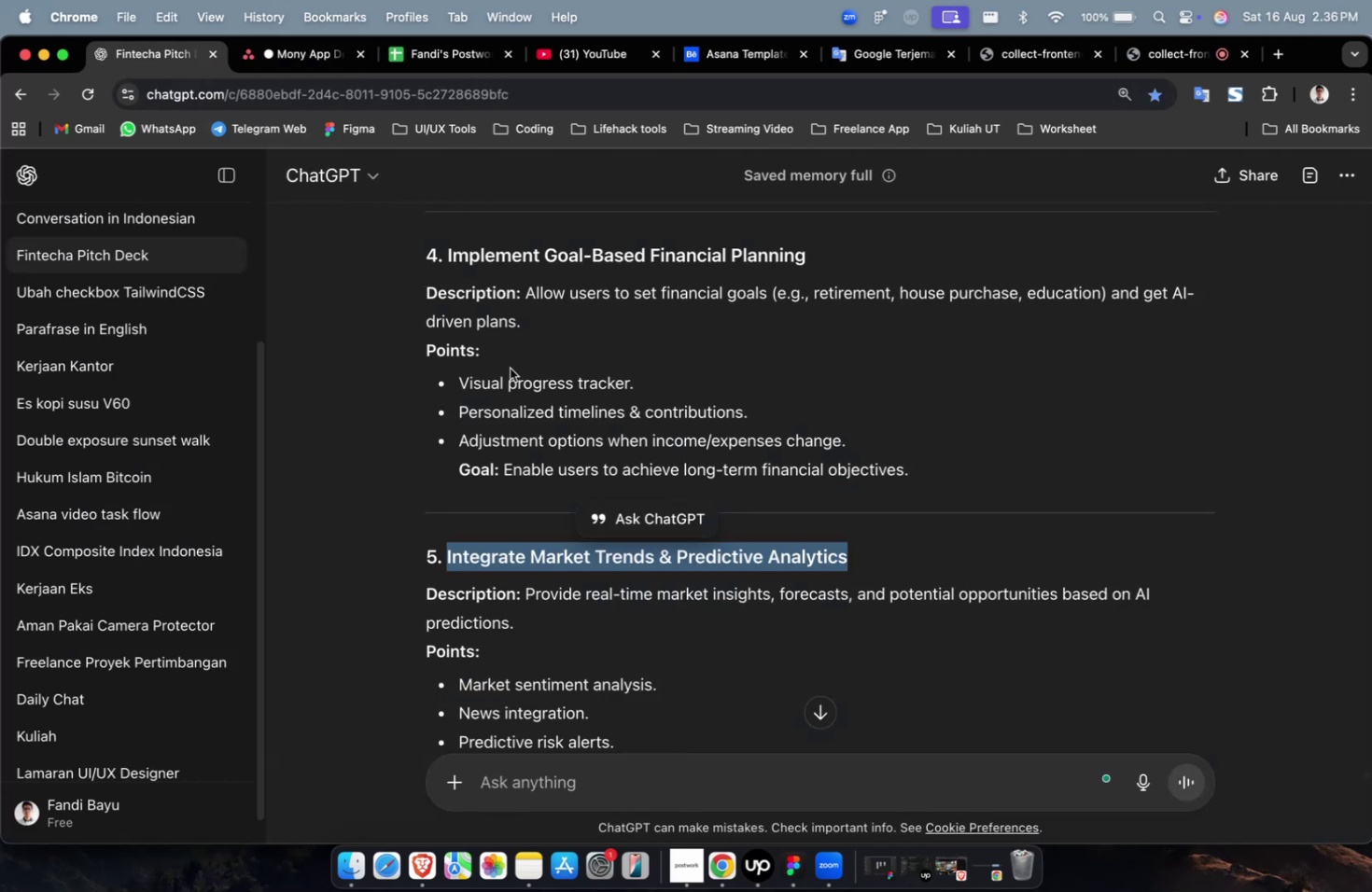 
scroll: coordinate [513, 369], scroll_direction: down, amount: 4.0
 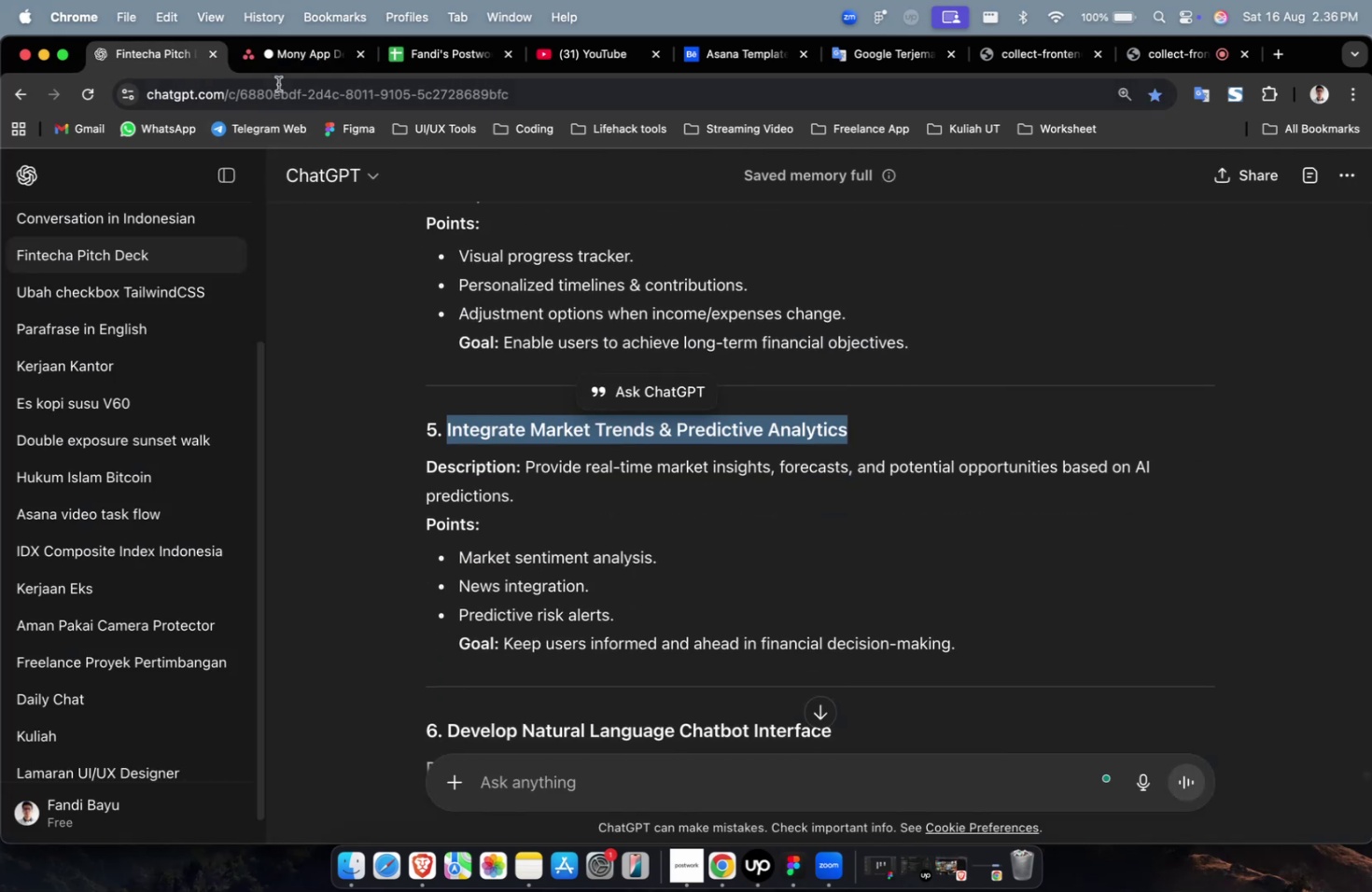 
left_click([285, 65])
 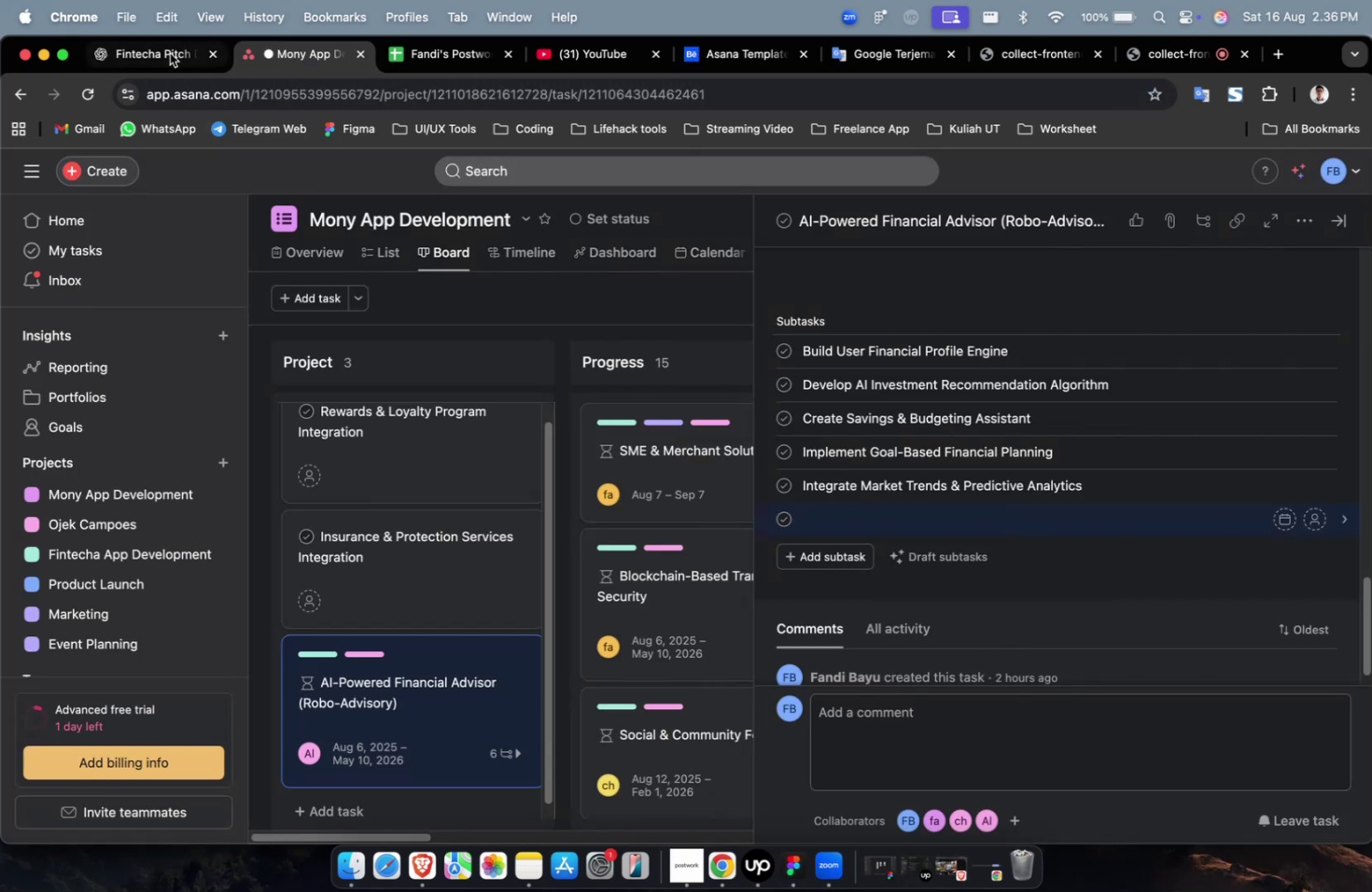 
left_click([162, 53])
 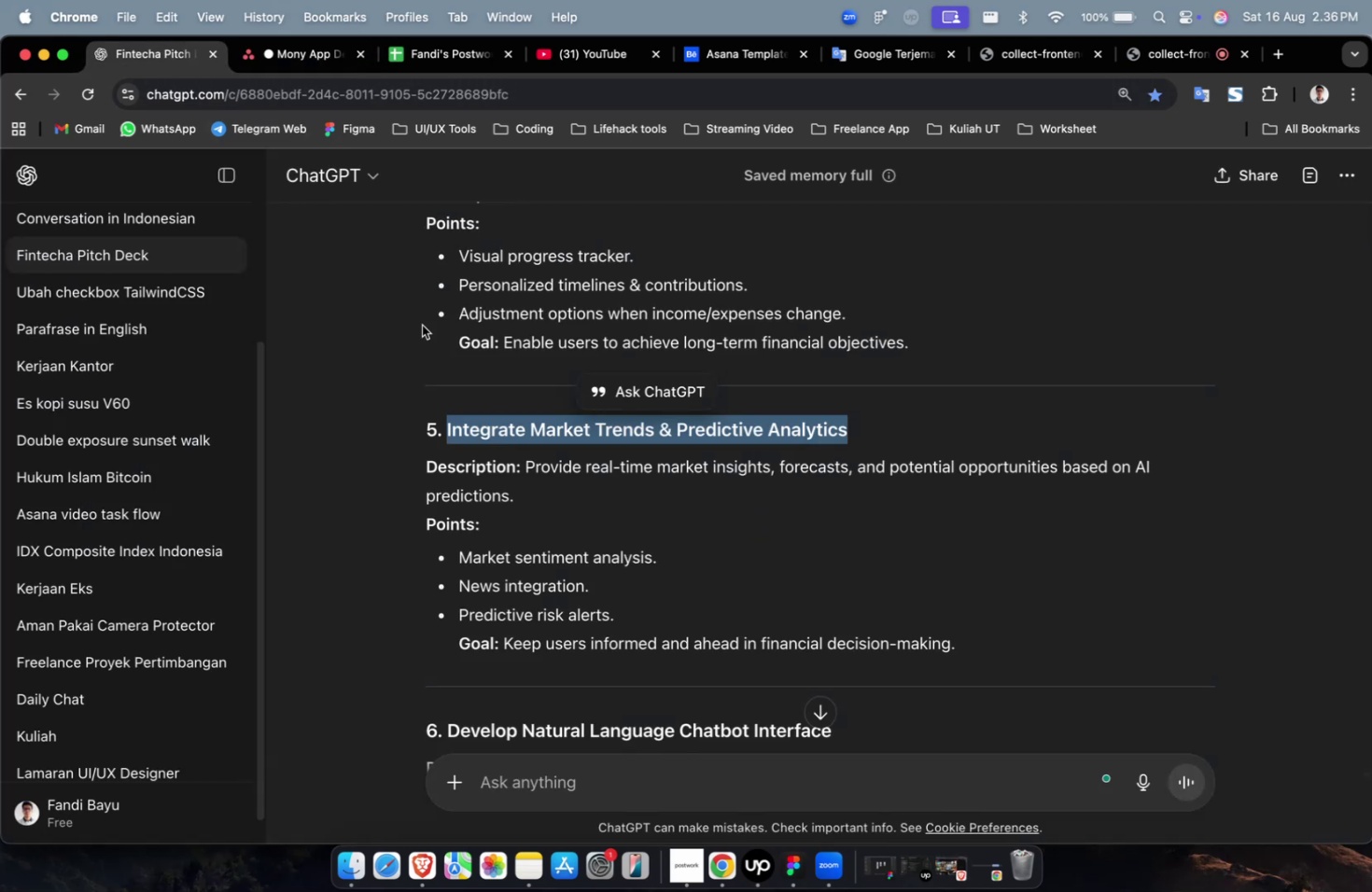 
scroll: coordinate [574, 431], scroll_direction: down, amount: 8.0
 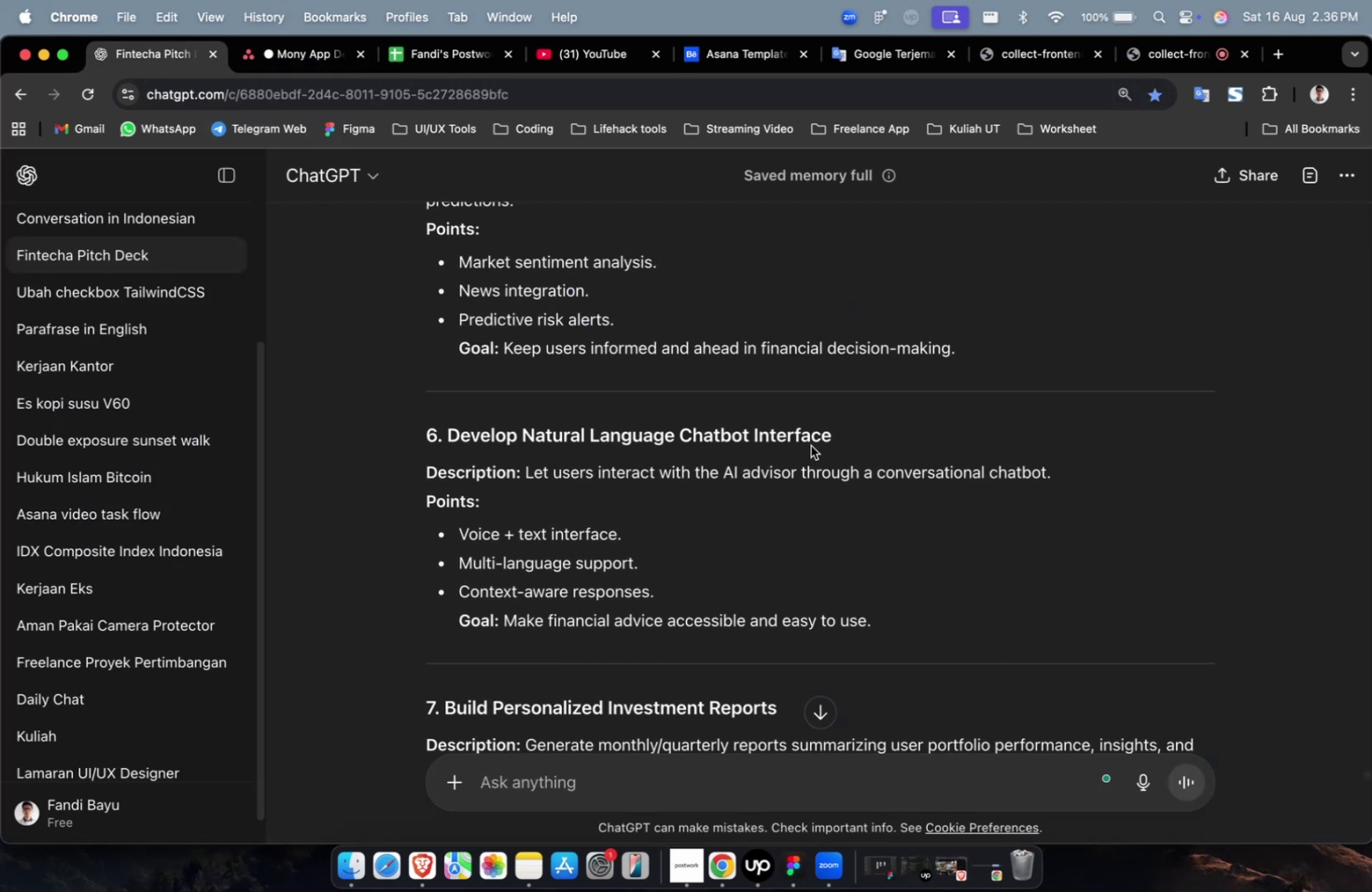 
left_click_drag(start_coordinate=[840, 440], to_coordinate=[453, 440])
 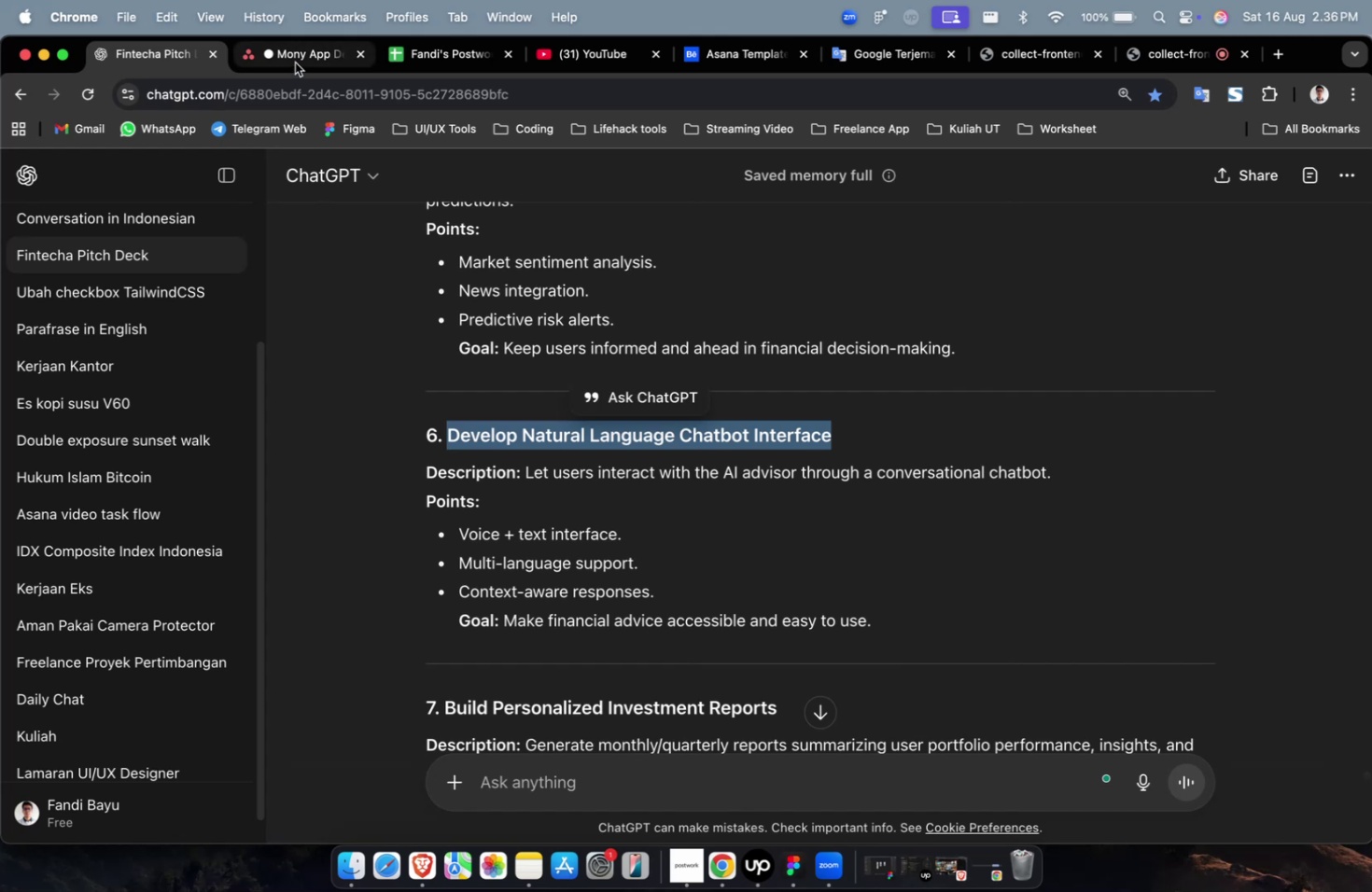 
key(Meta+C)
 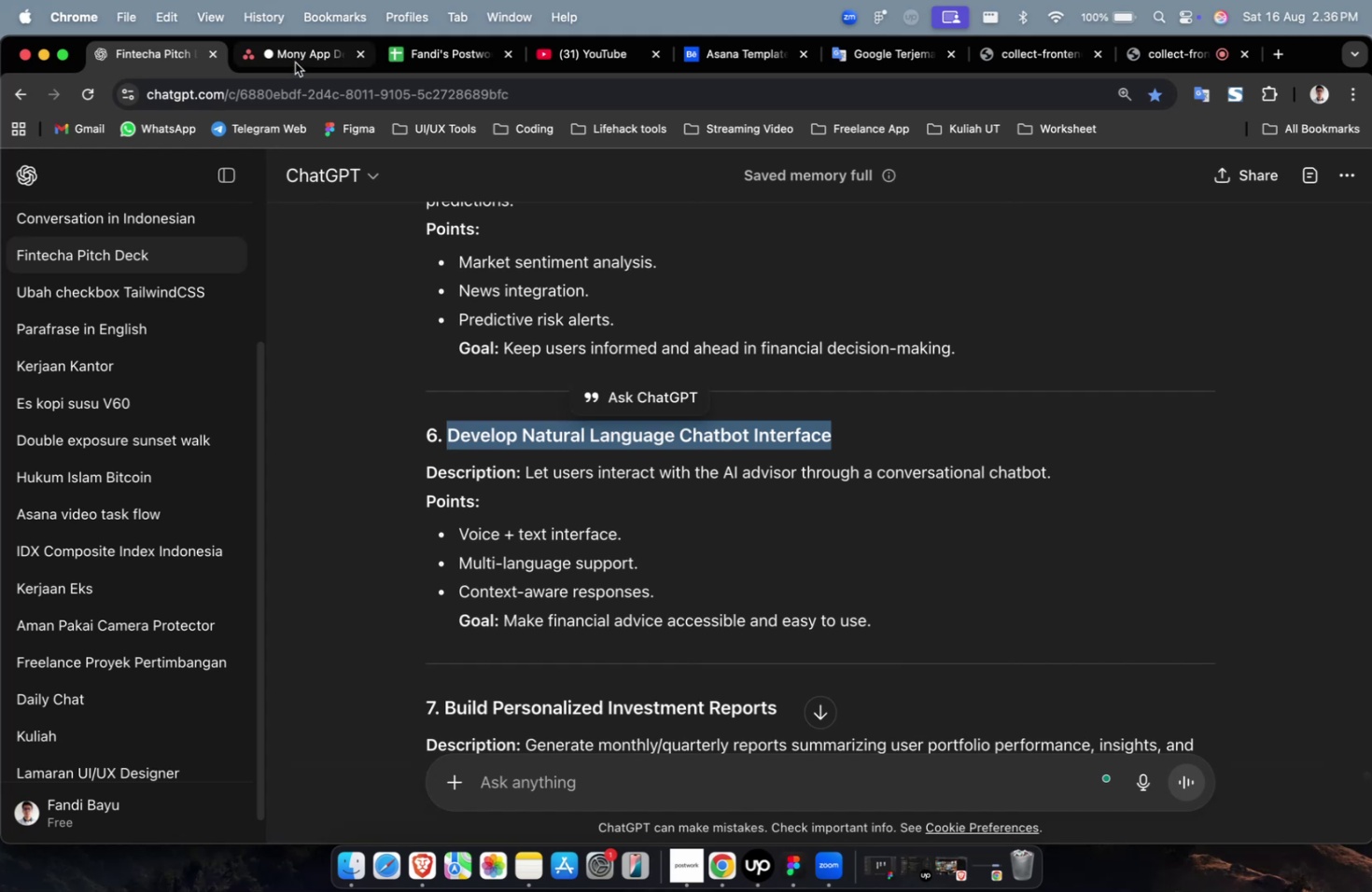 
left_click([295, 63])
 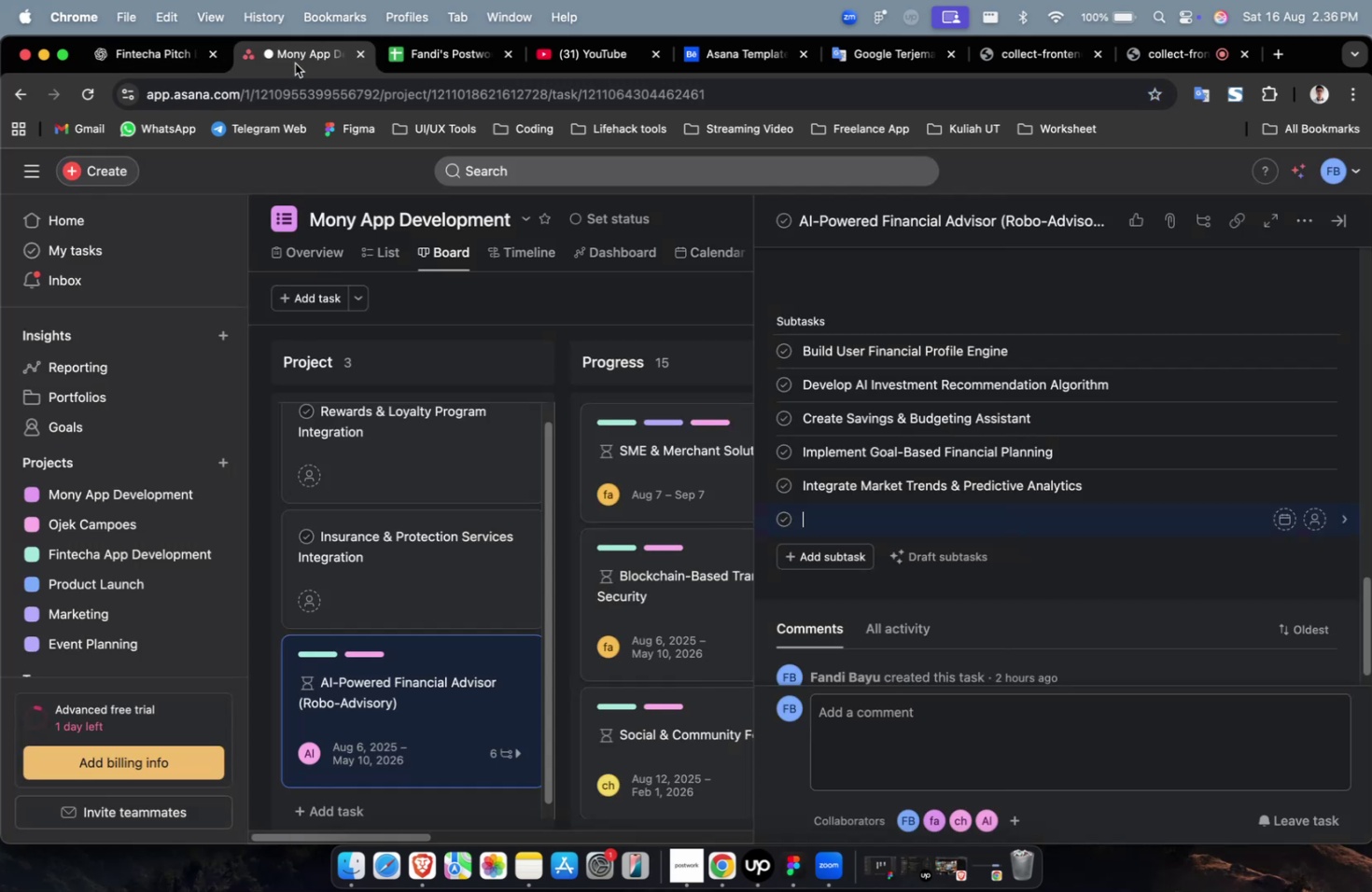 
key(Meta+CommandLeft)
 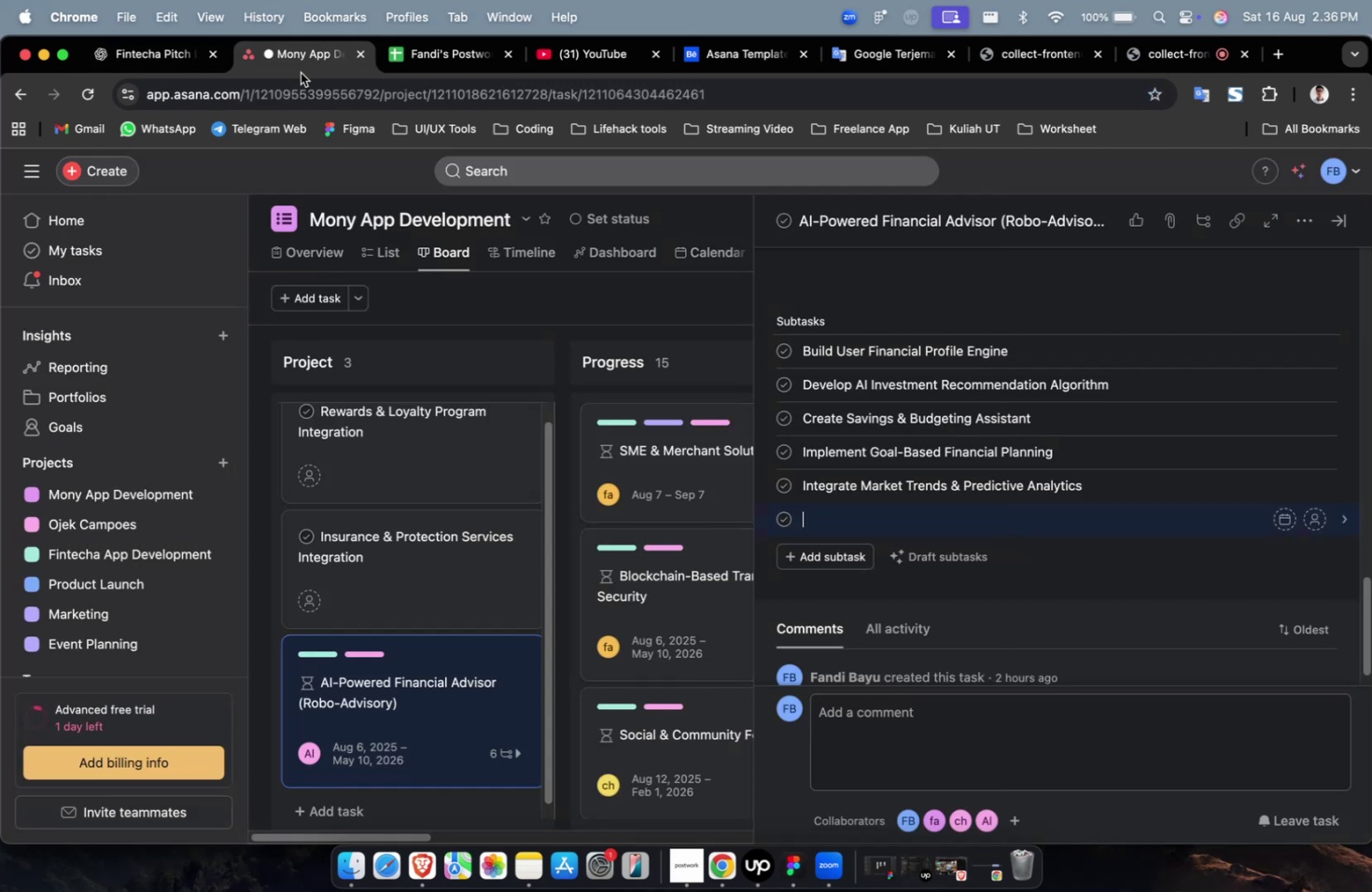 
key(Meta+V)
 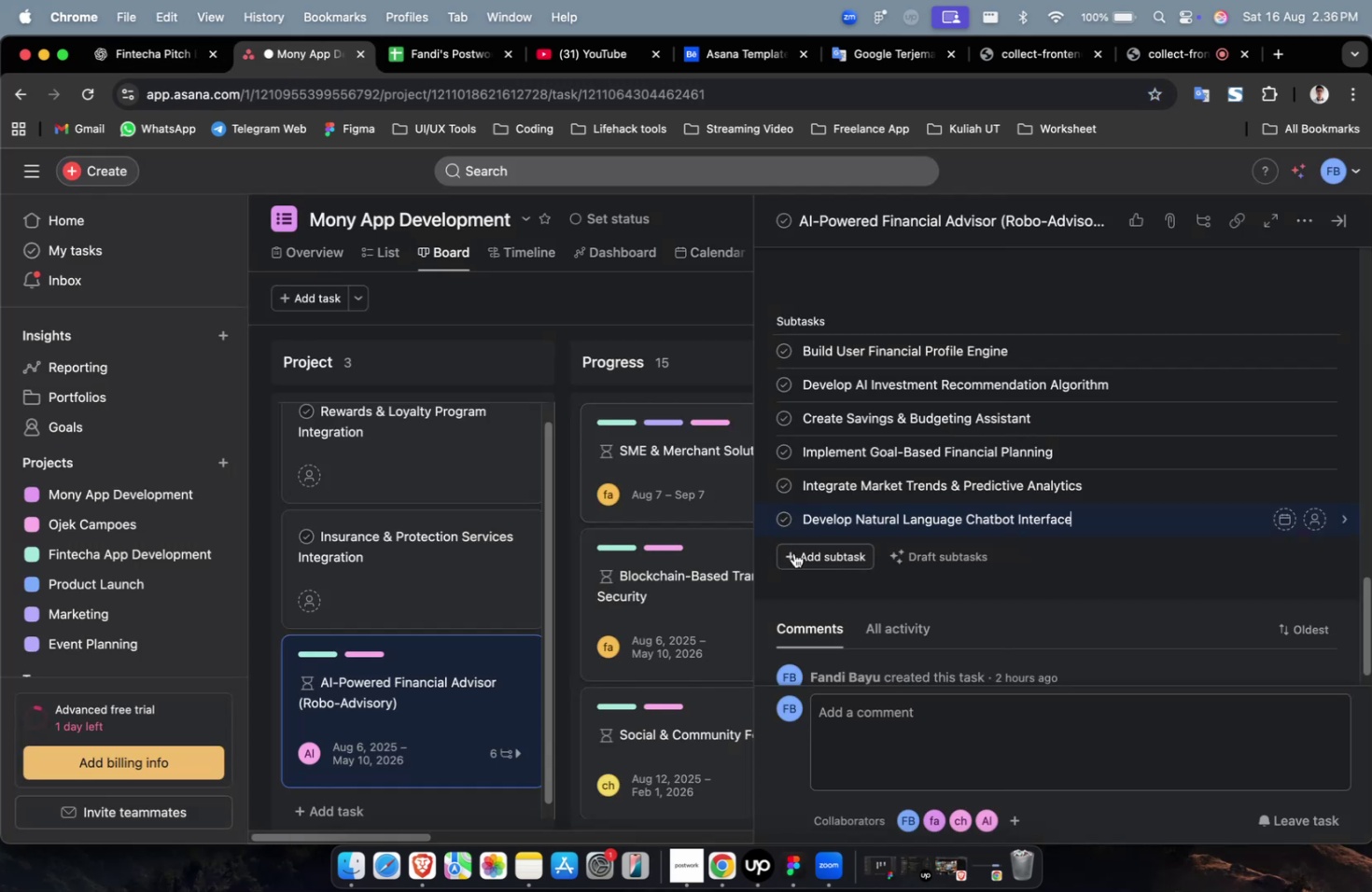 
left_click([795, 555])
 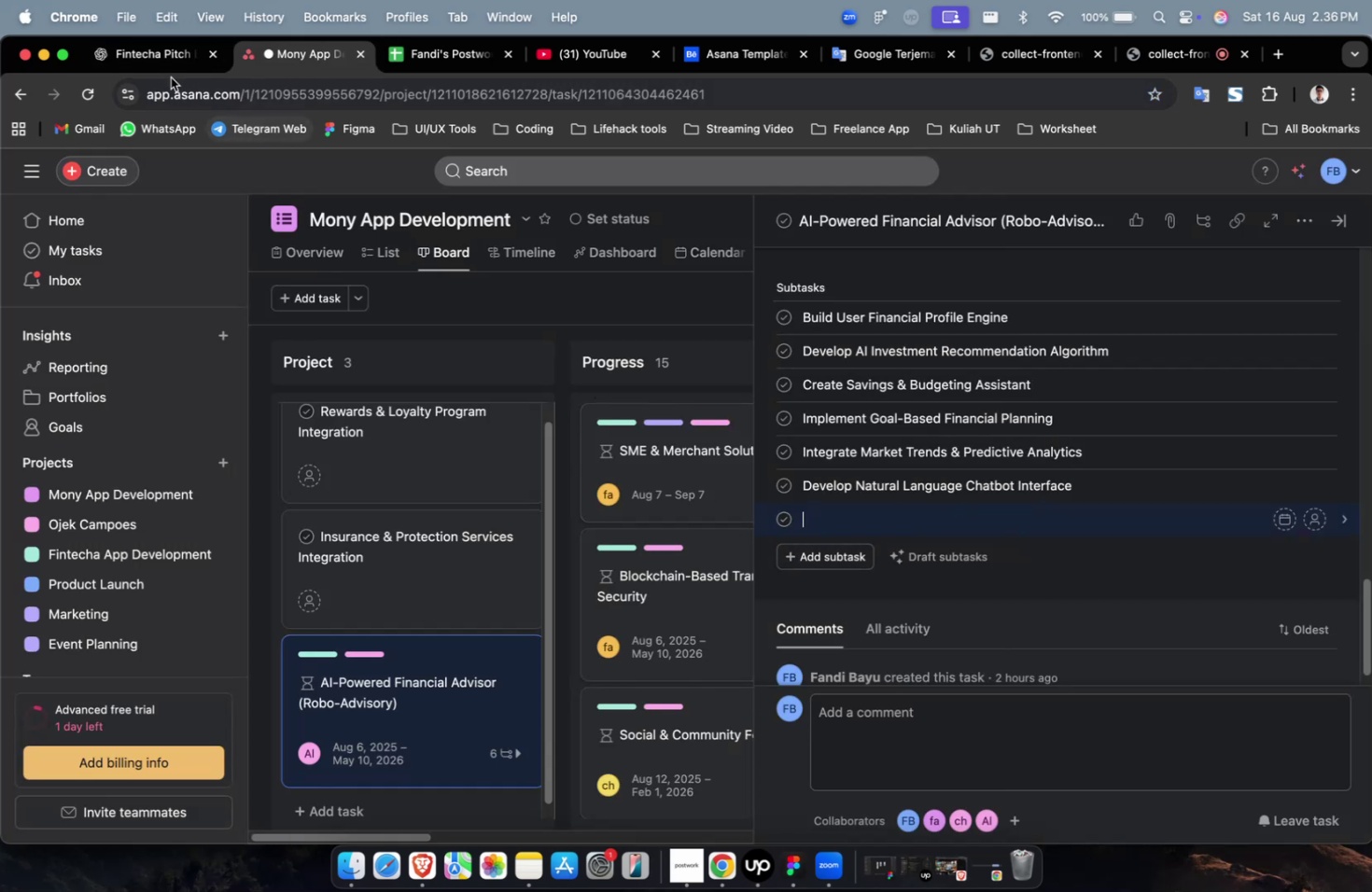 
double_click([158, 64])
 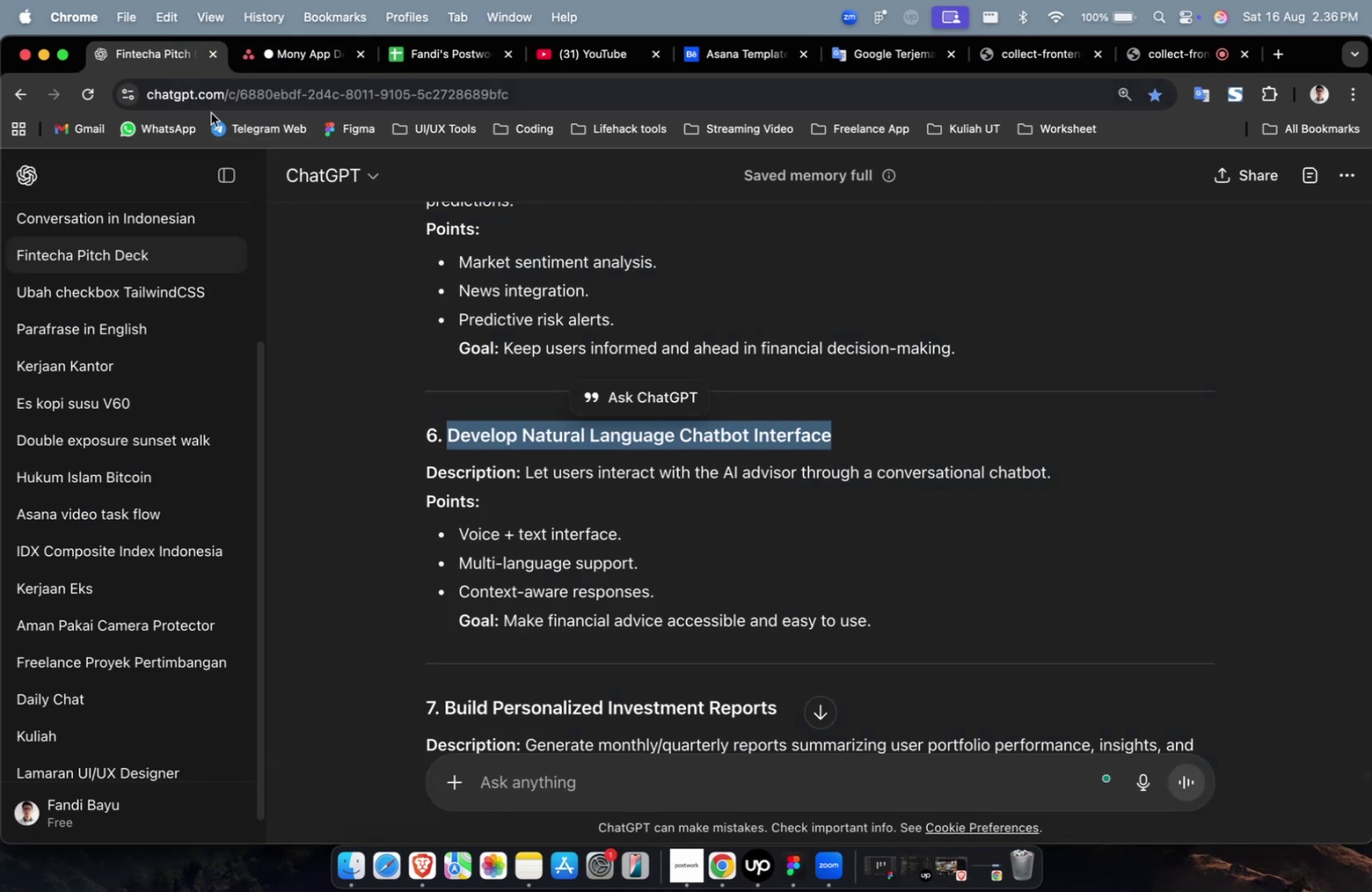 
scroll: coordinate [616, 371], scroll_direction: down, amount: 8.0
 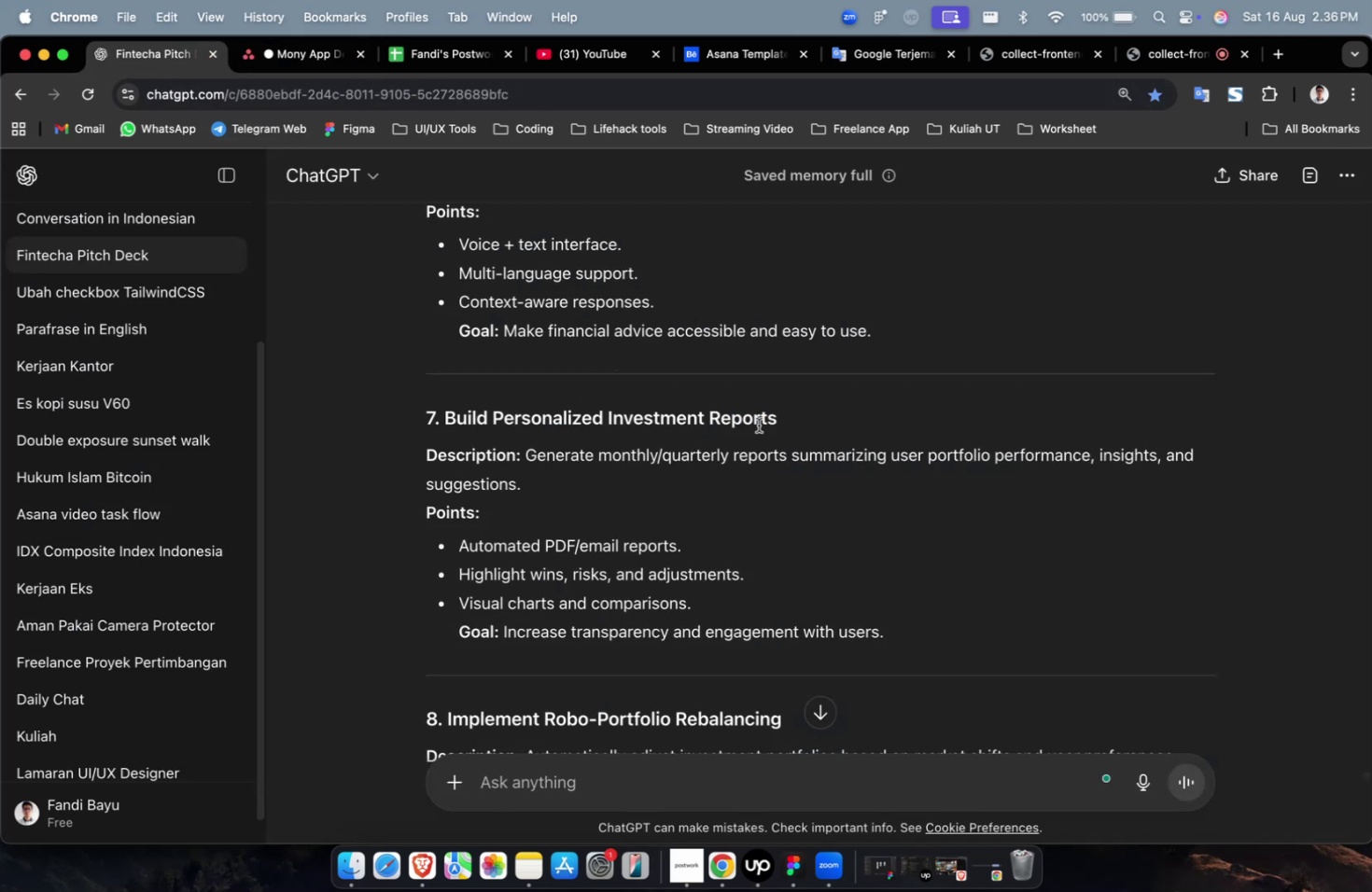 
left_click_drag(start_coordinate=[789, 419], to_coordinate=[446, 420])
 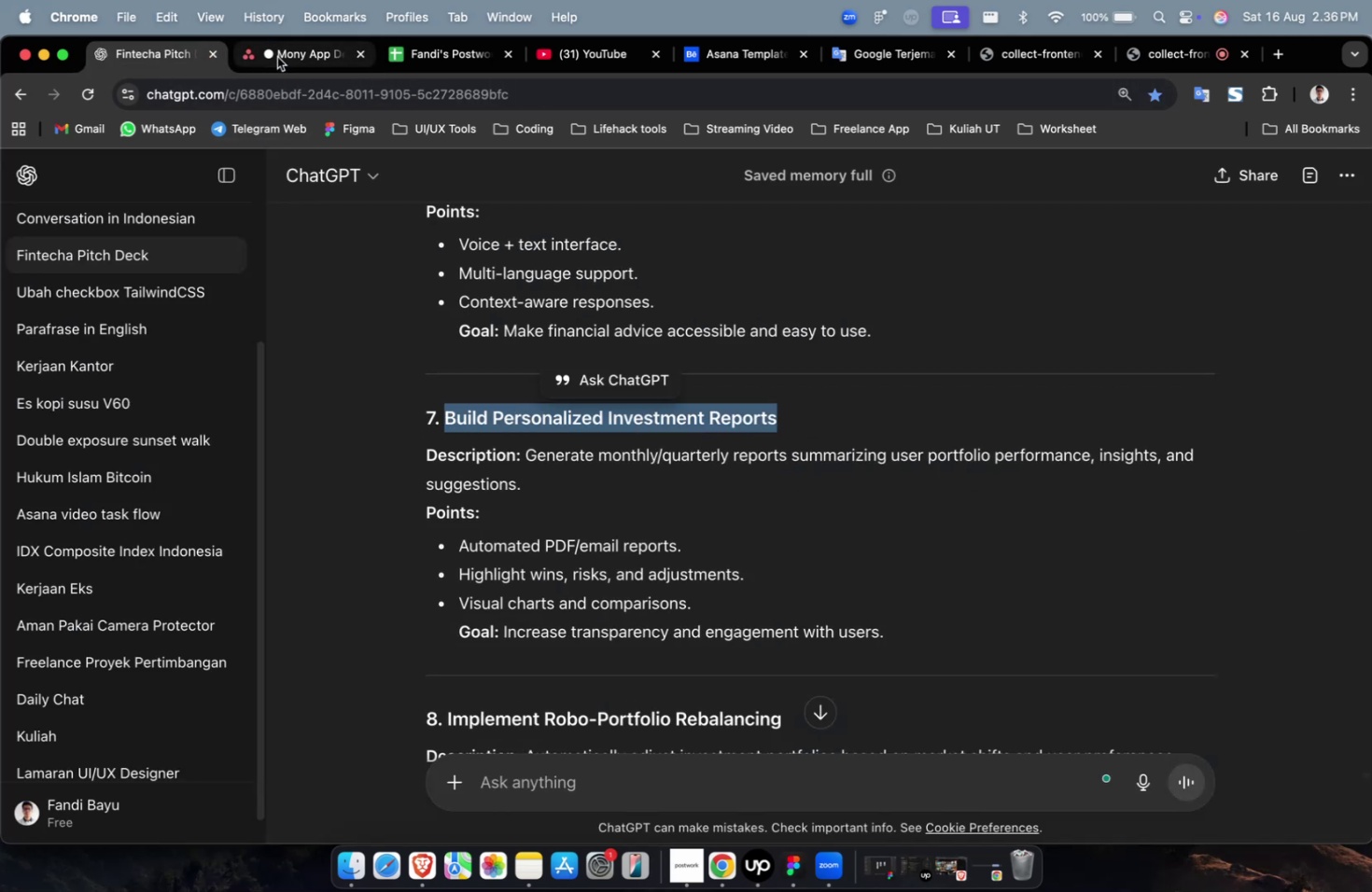 
key(Meta+CommandLeft)
 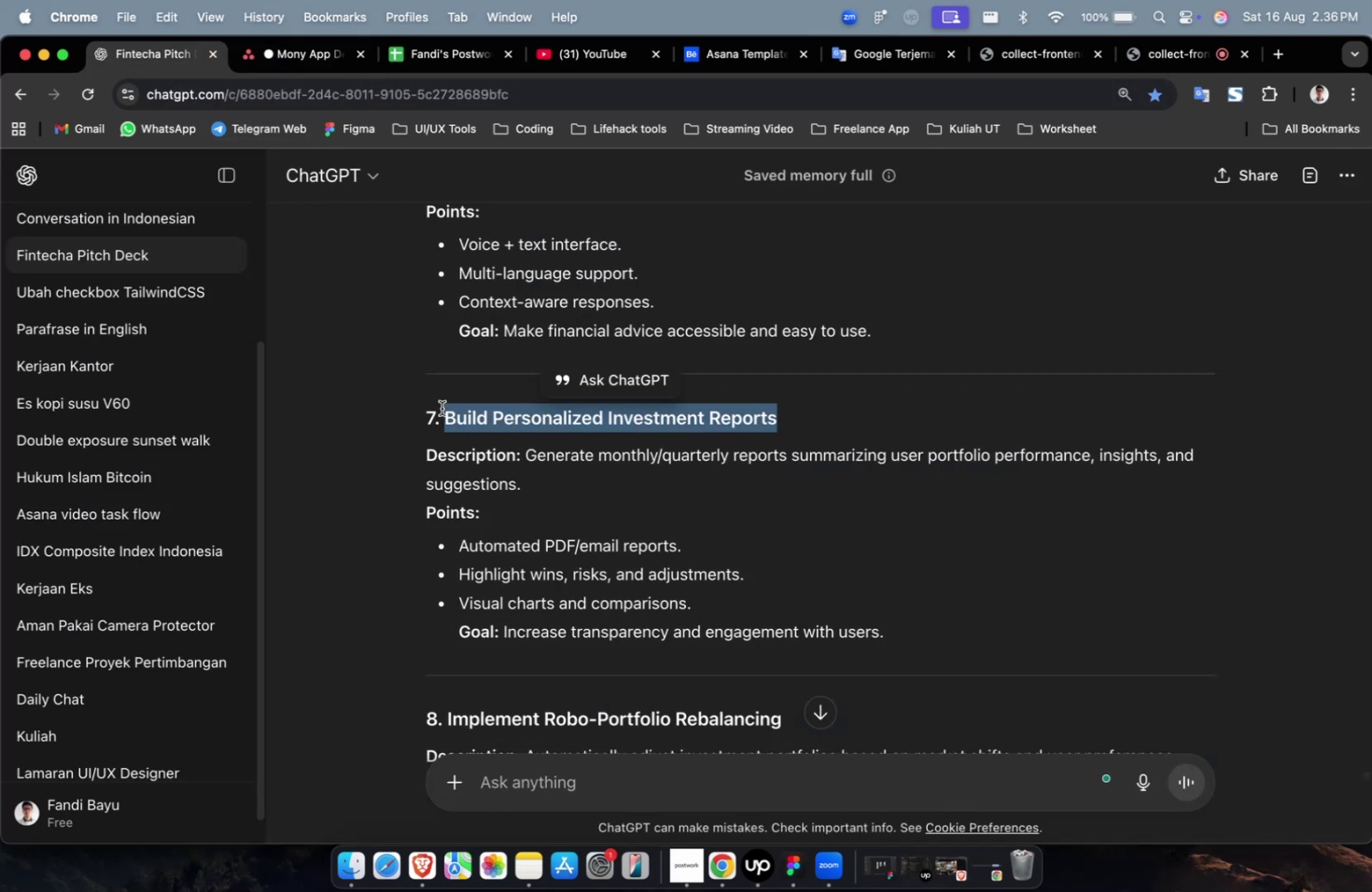 
key(Meta+C)
 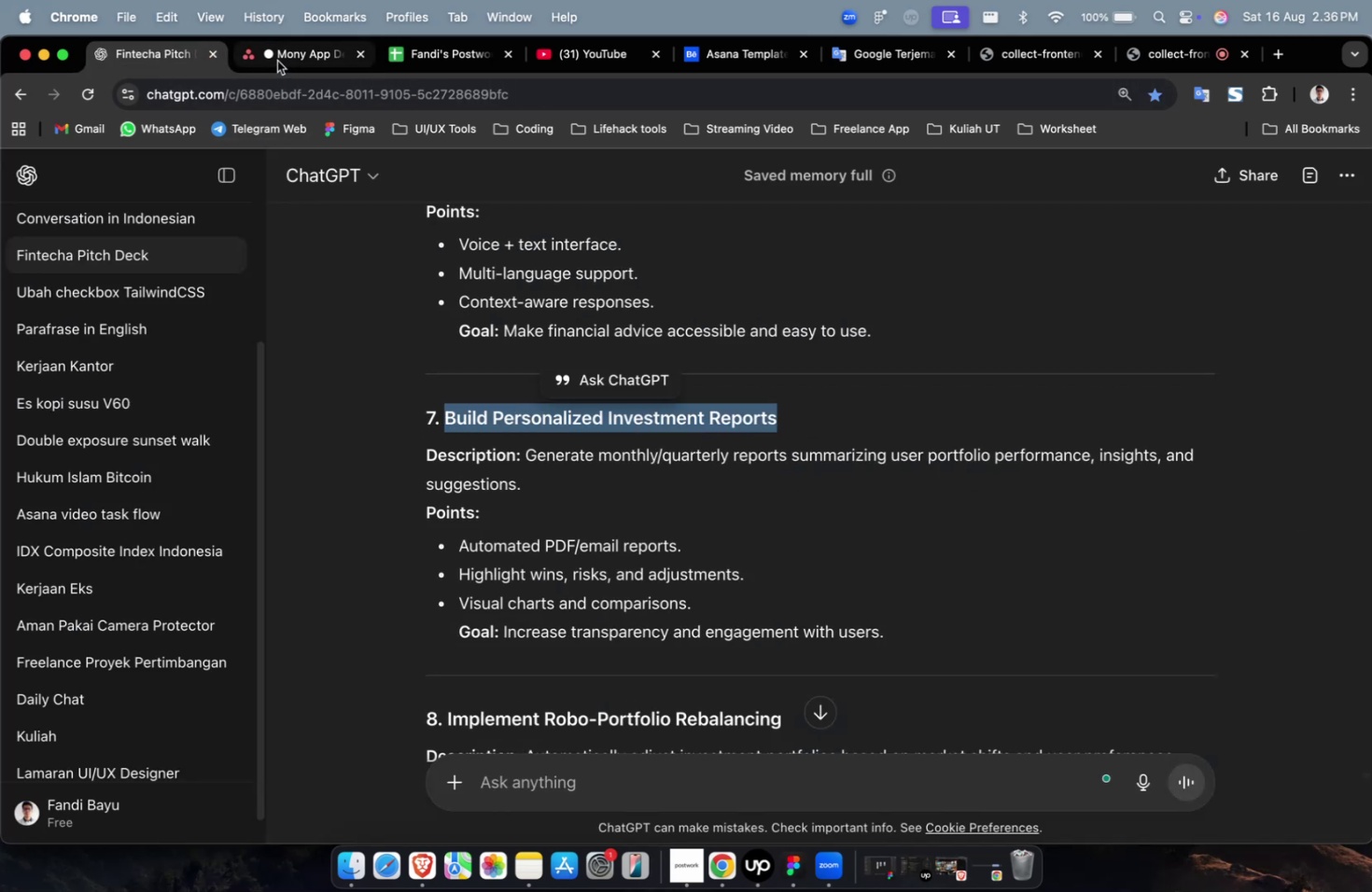 
left_click([275, 52])
 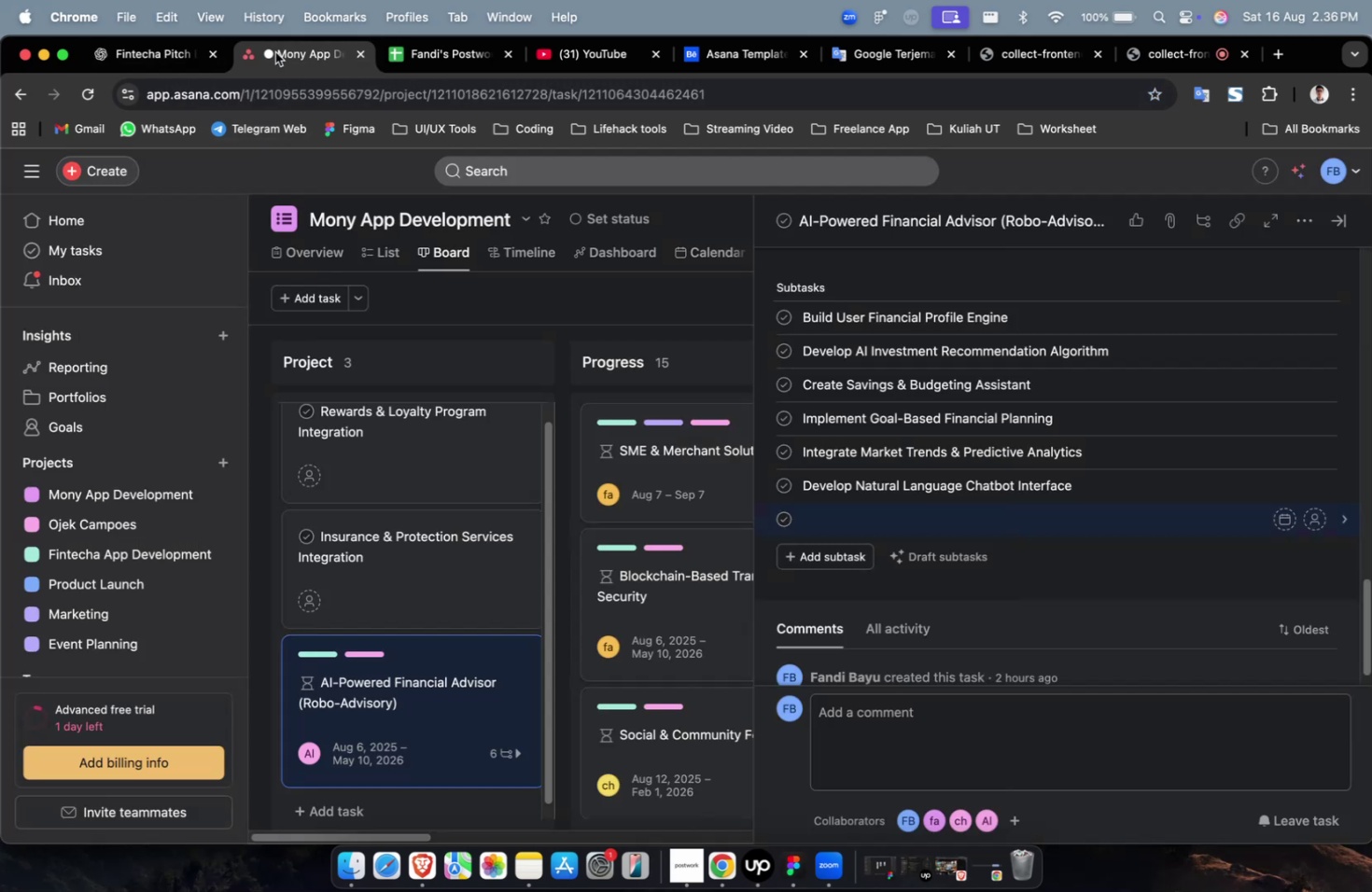 
key(Meta+CommandLeft)
 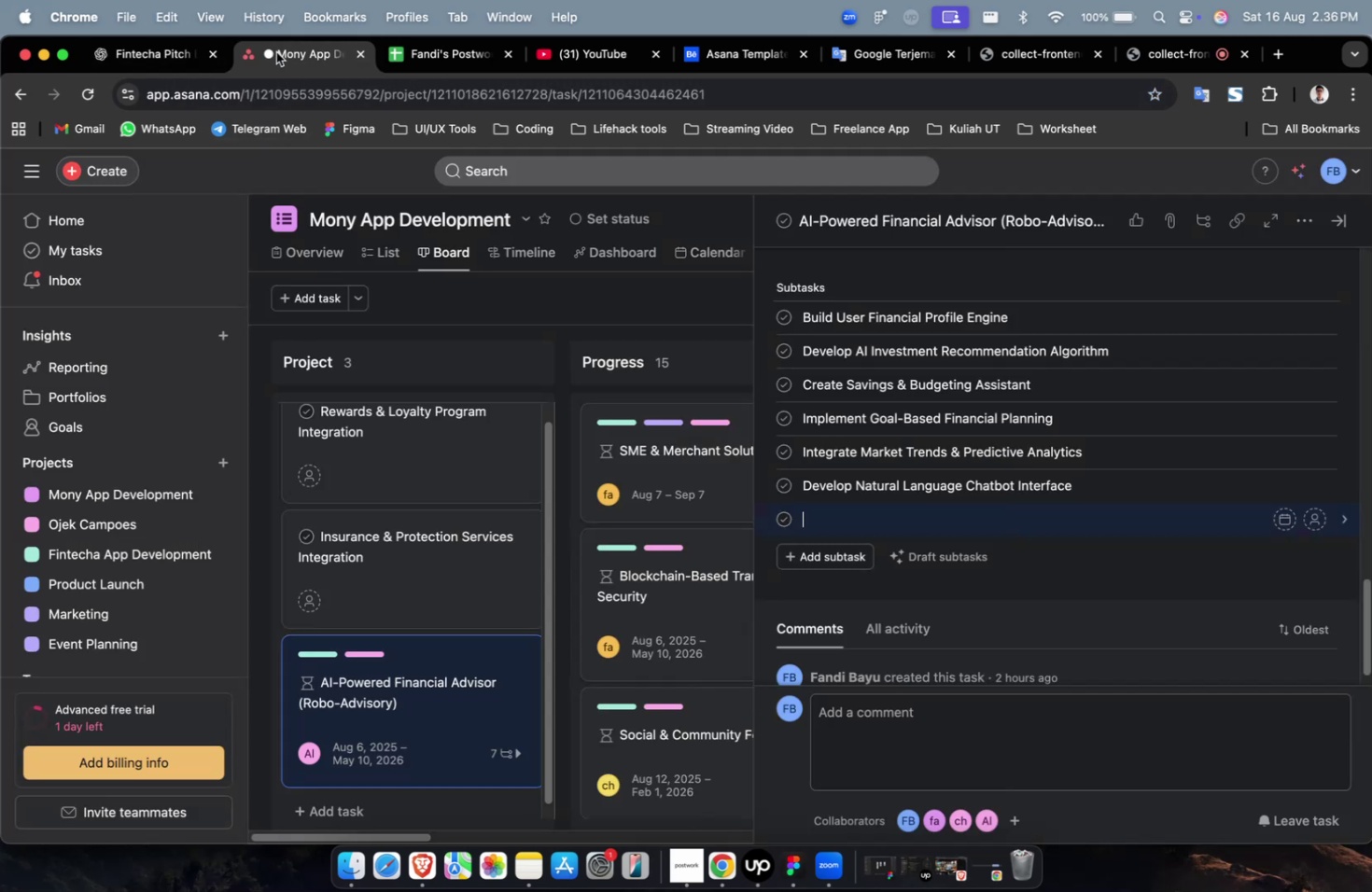 
key(Meta+V)
 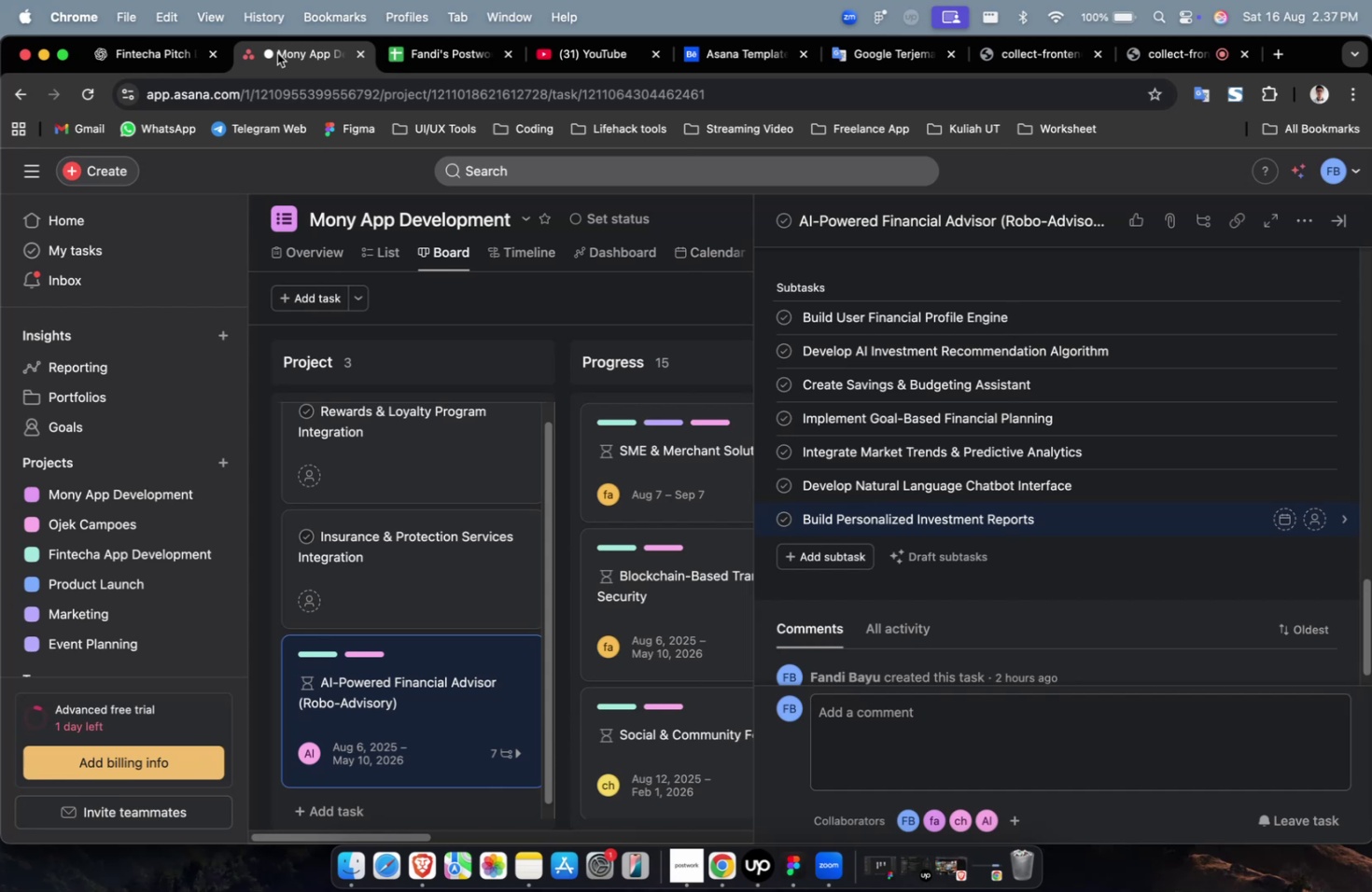 
wait(16.07)
 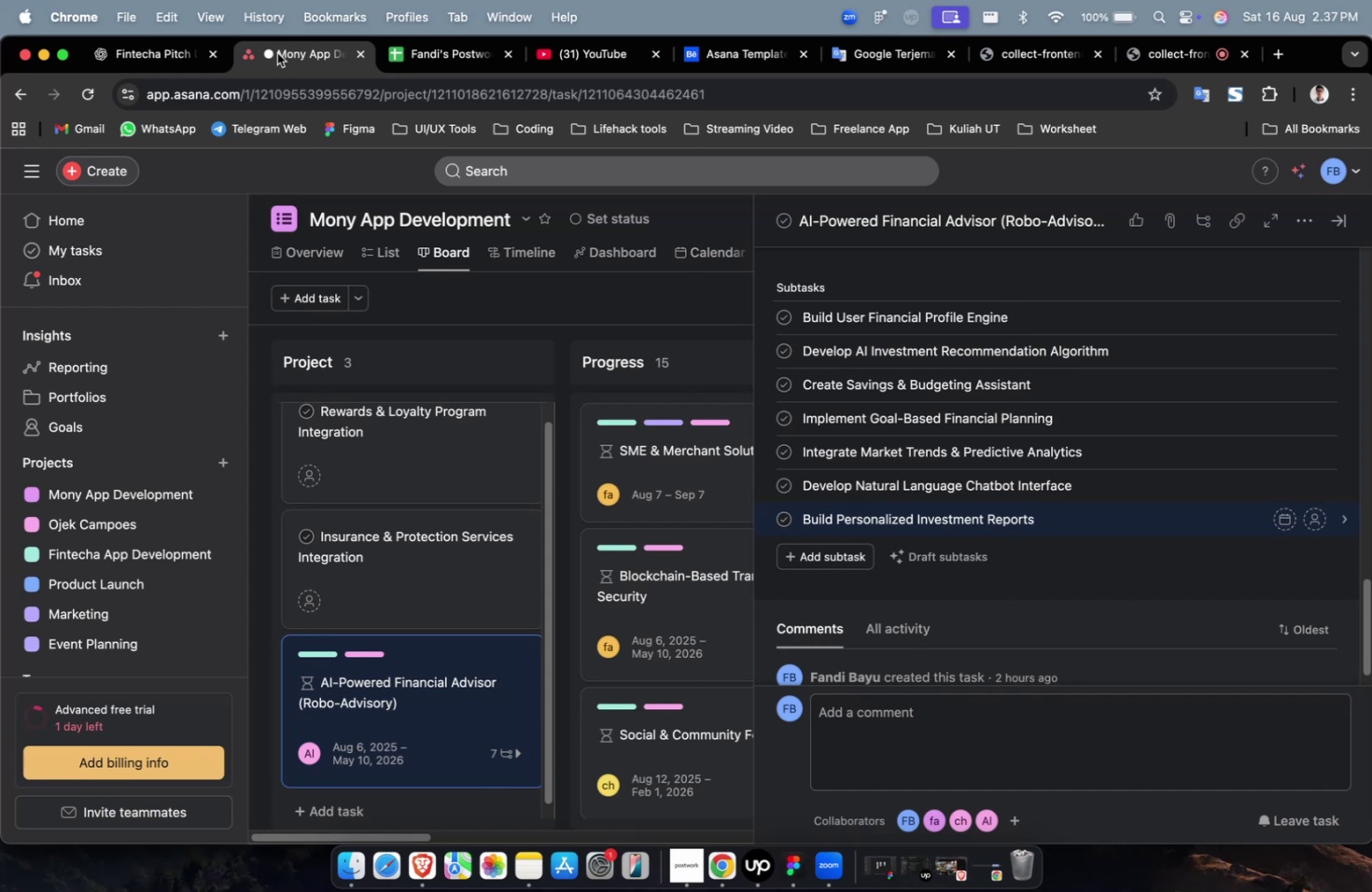 
left_click([140, 50])
 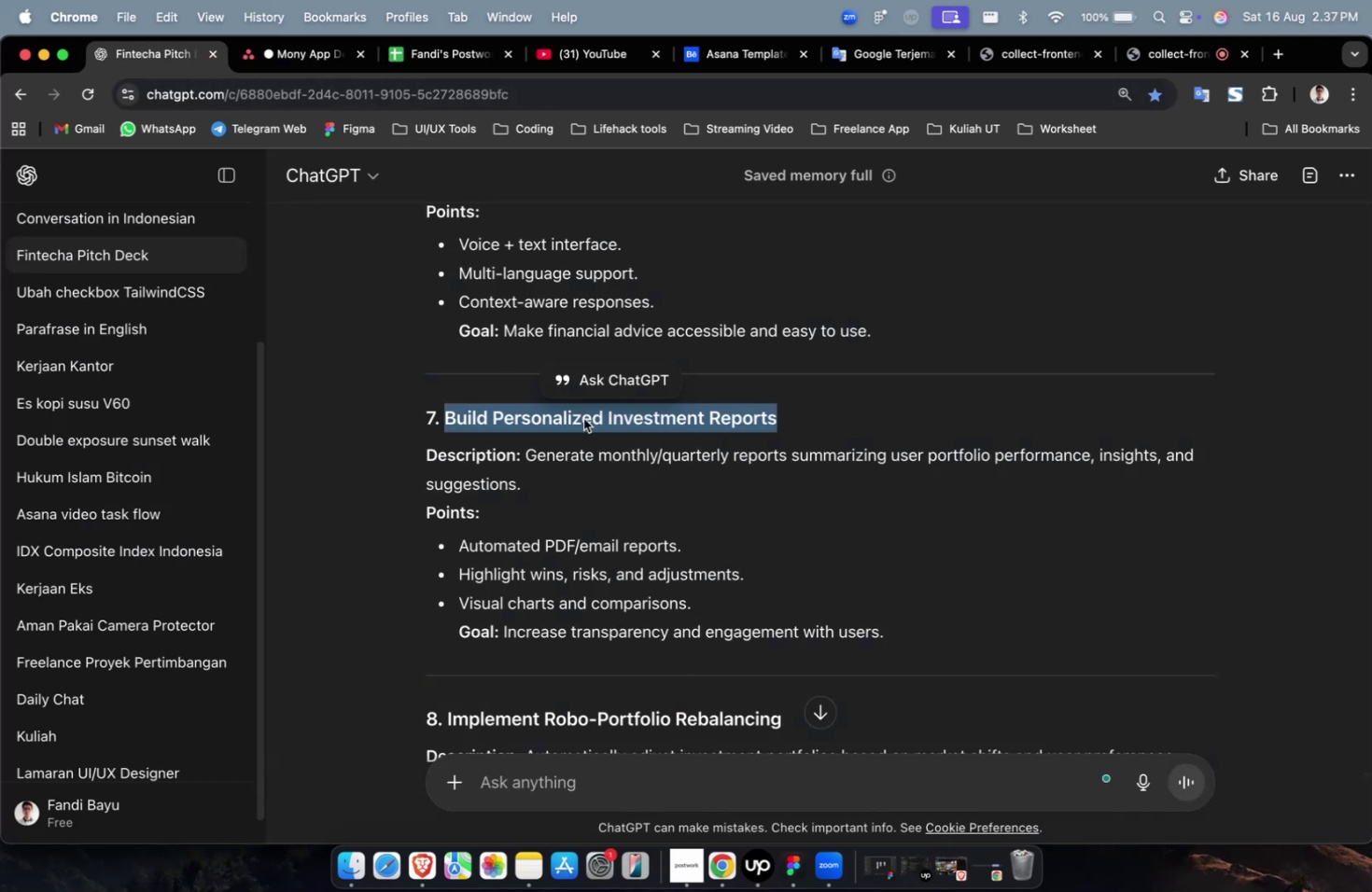 
scroll: coordinate [662, 485], scroll_direction: down, amount: 4.0
 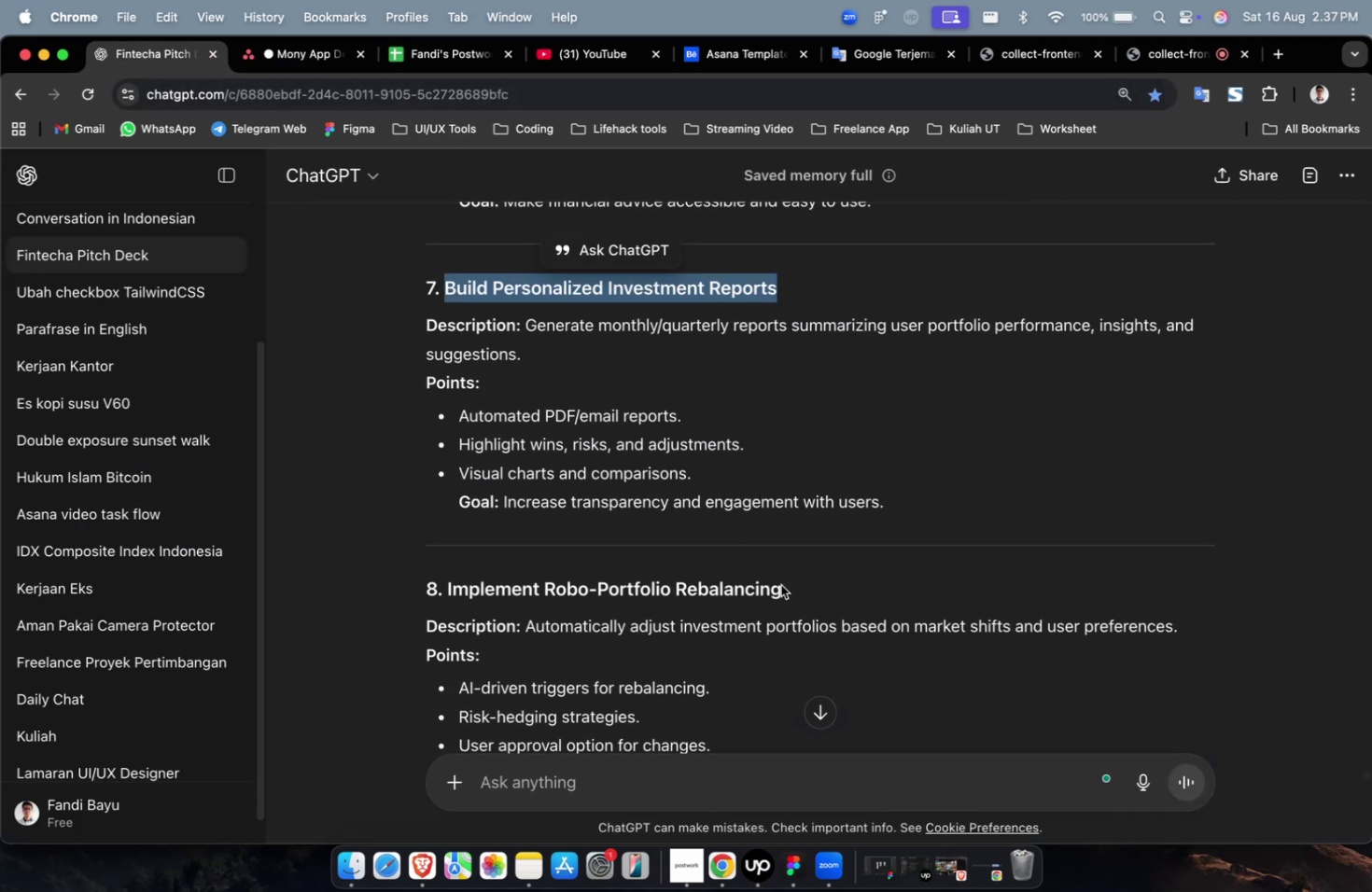 
left_click_drag(start_coordinate=[791, 592], to_coordinate=[446, 587])
 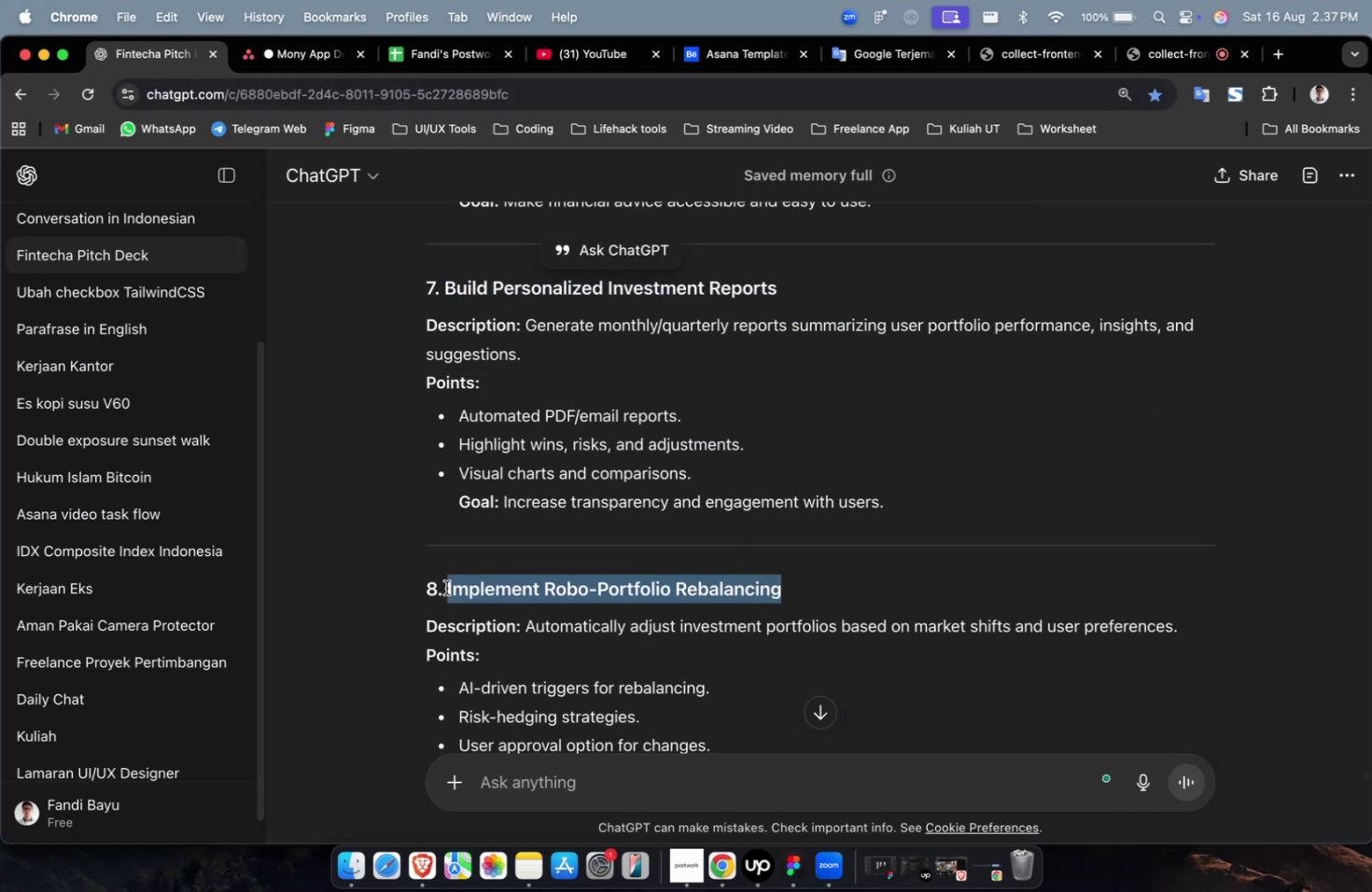 
key(Meta+C)
 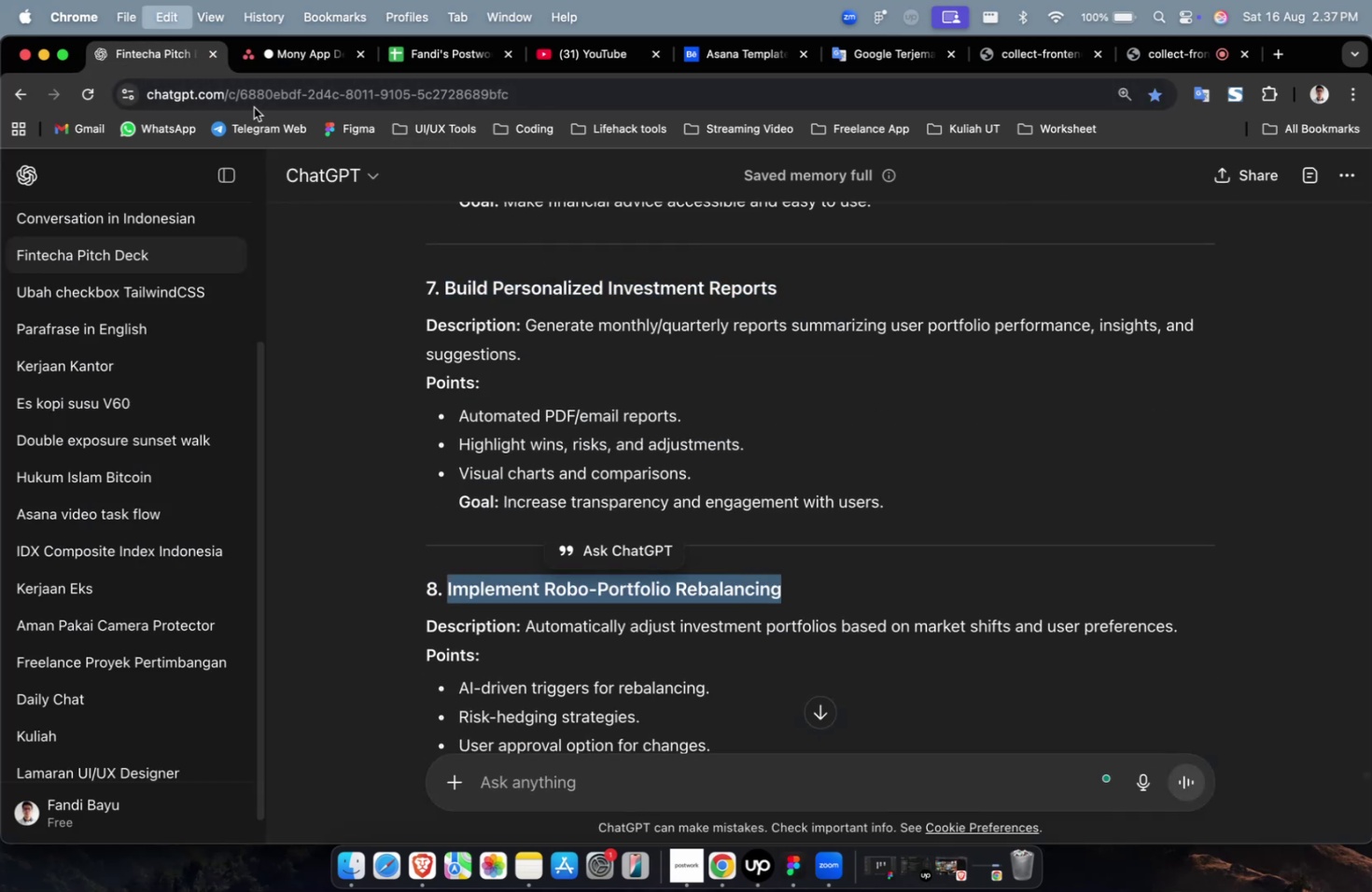 
key(Meta+C)
 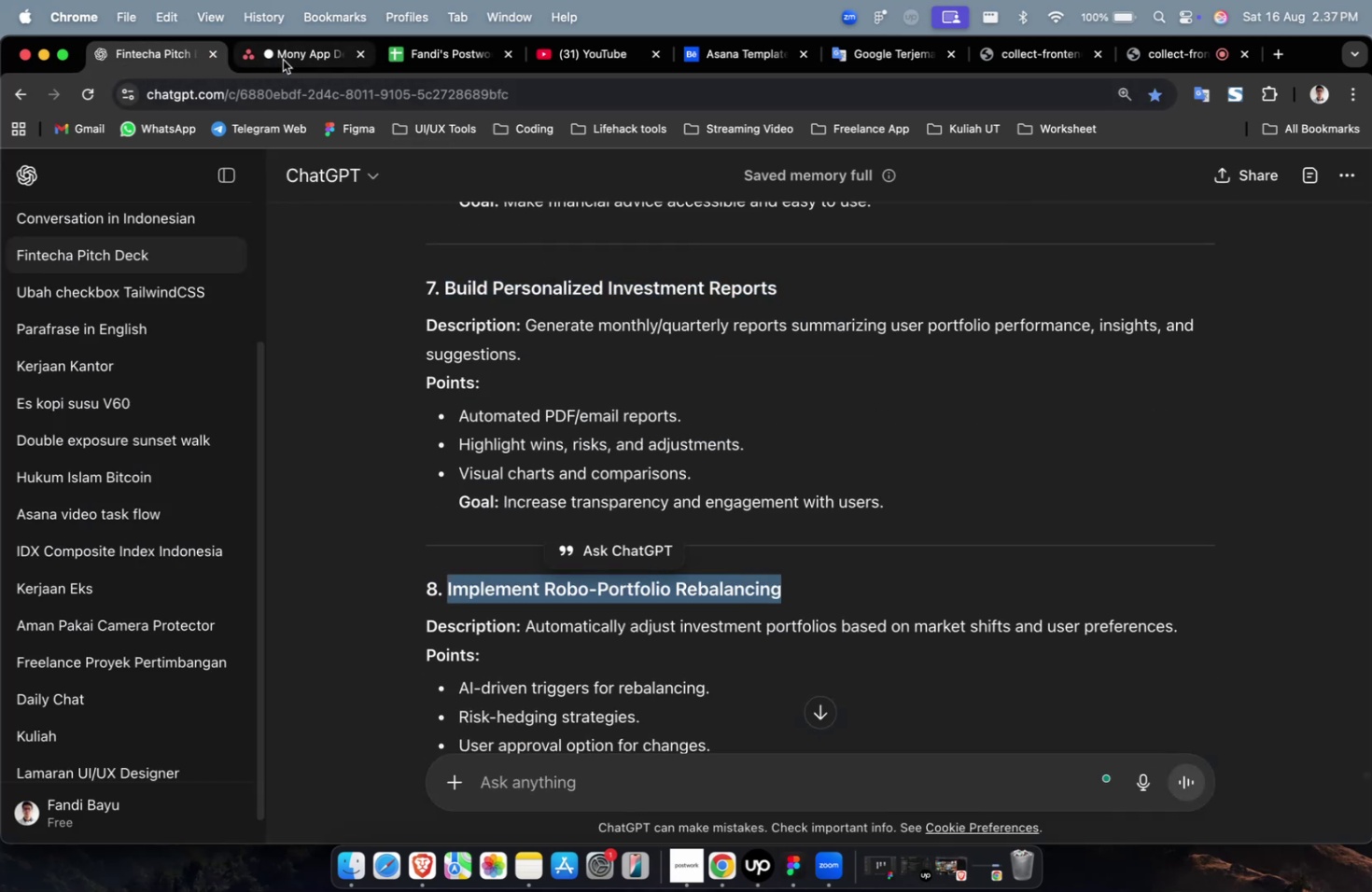 
left_click([283, 60])
 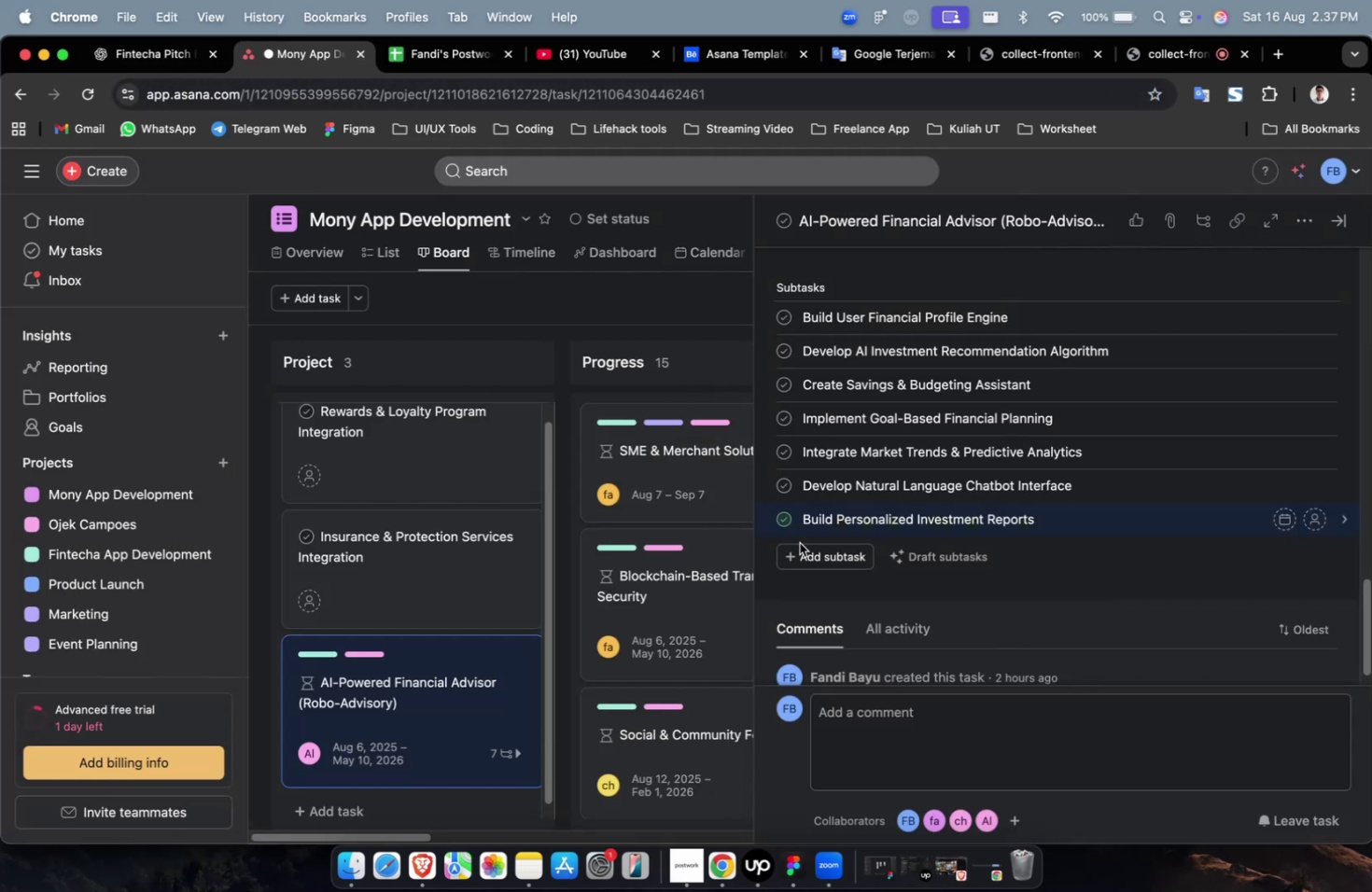 
double_click([804, 548])
 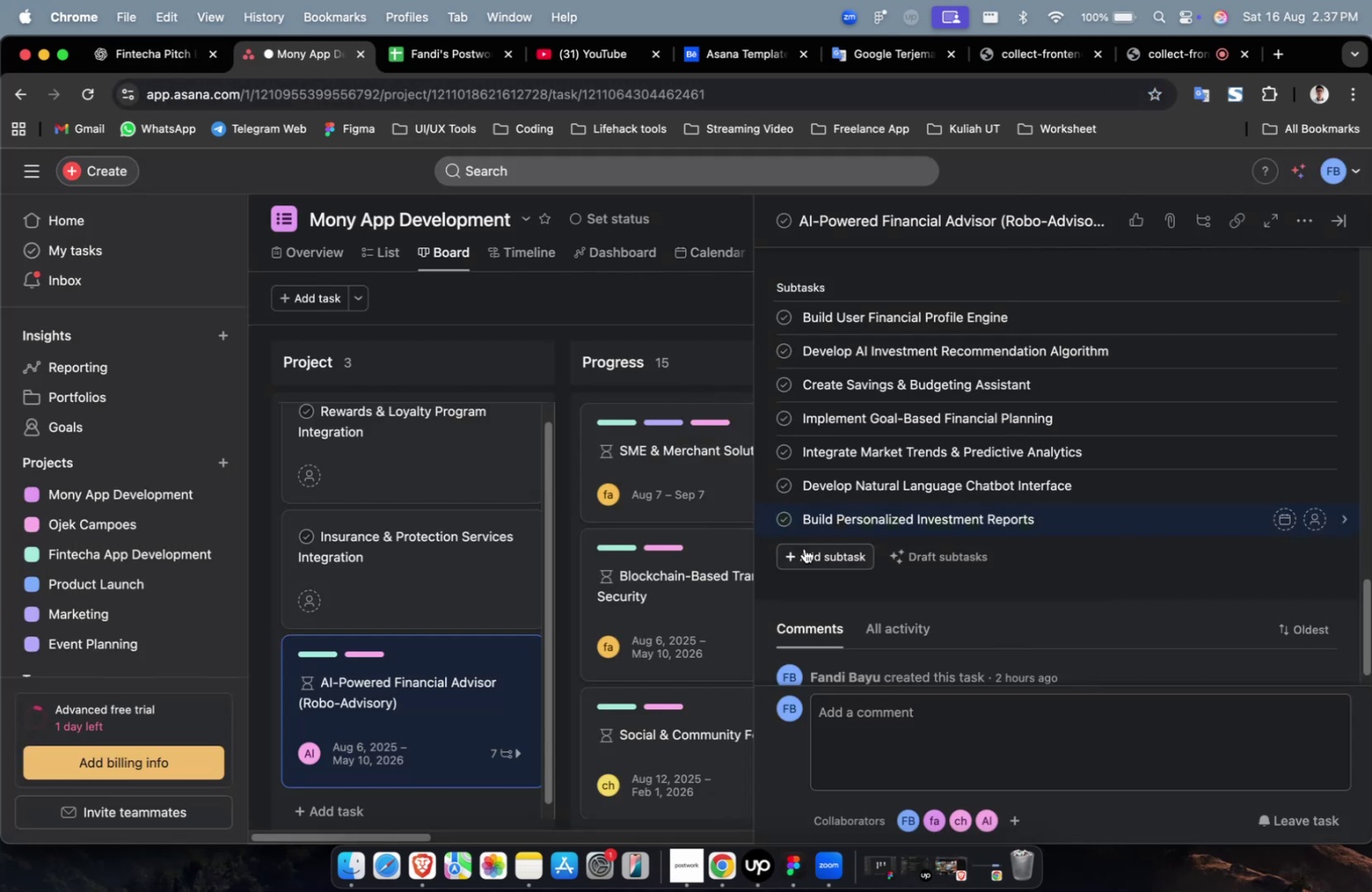 
key(Meta+V)
 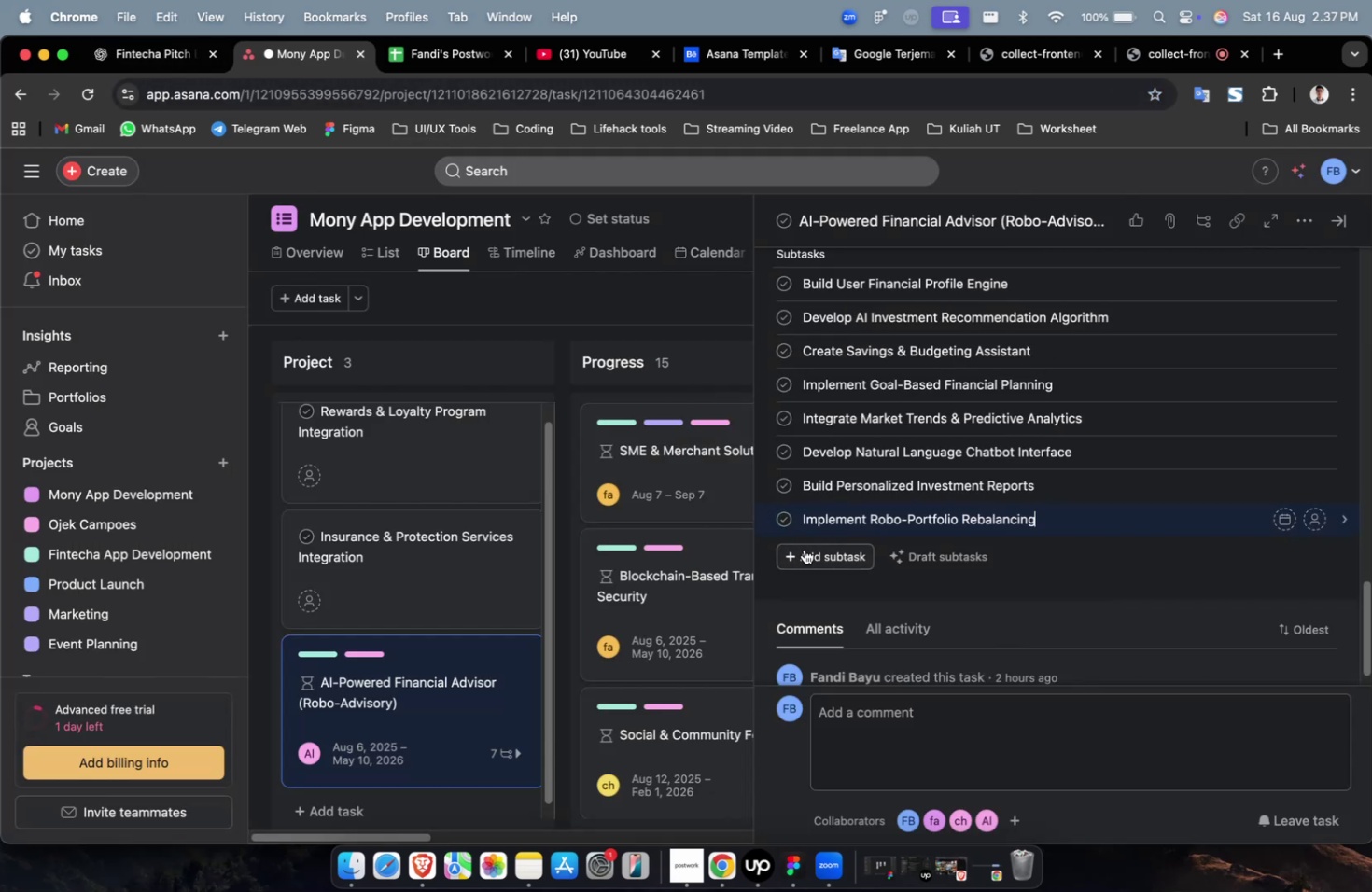 
triple_click([805, 550])
 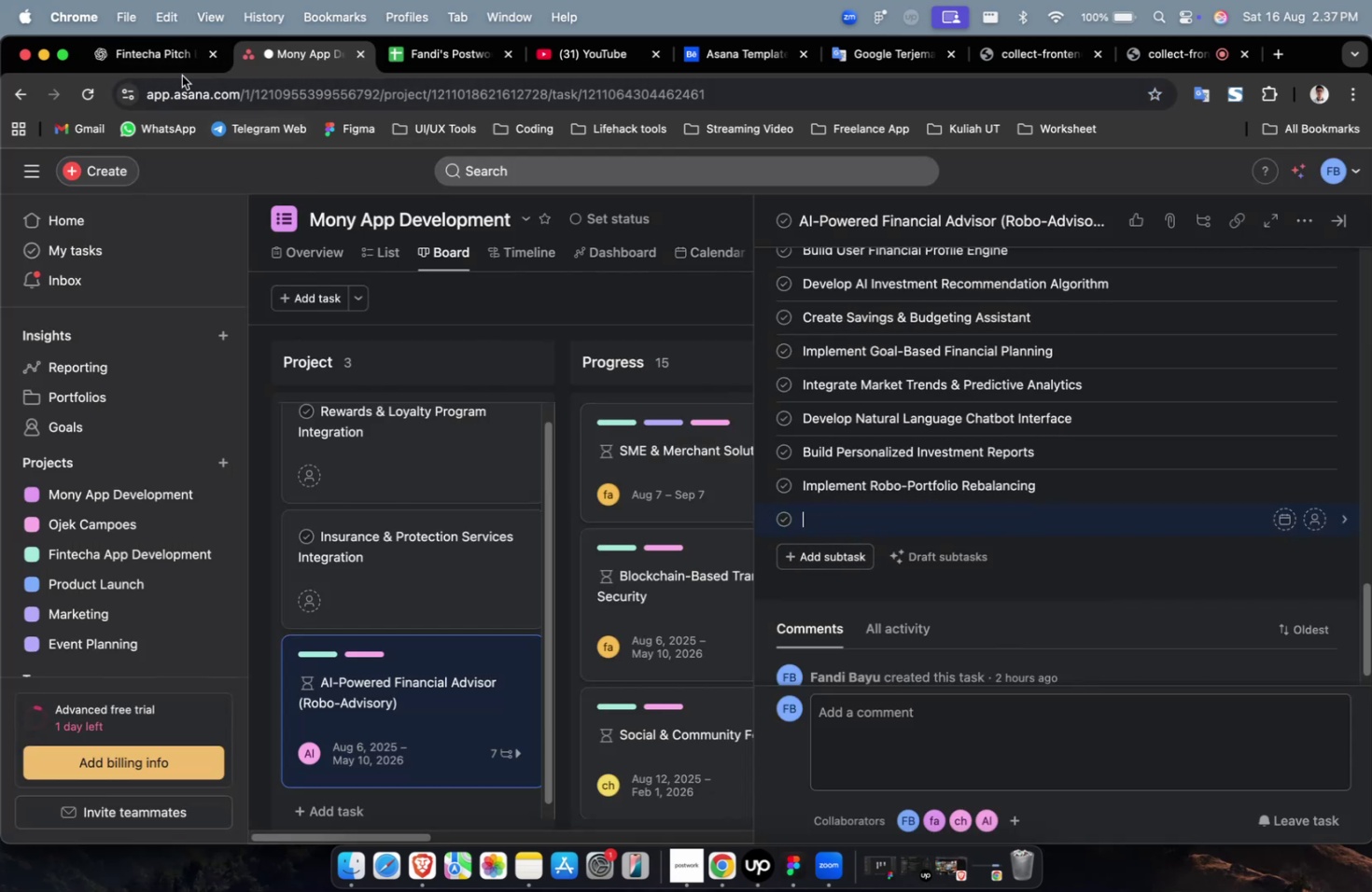 
triple_click([162, 63])
 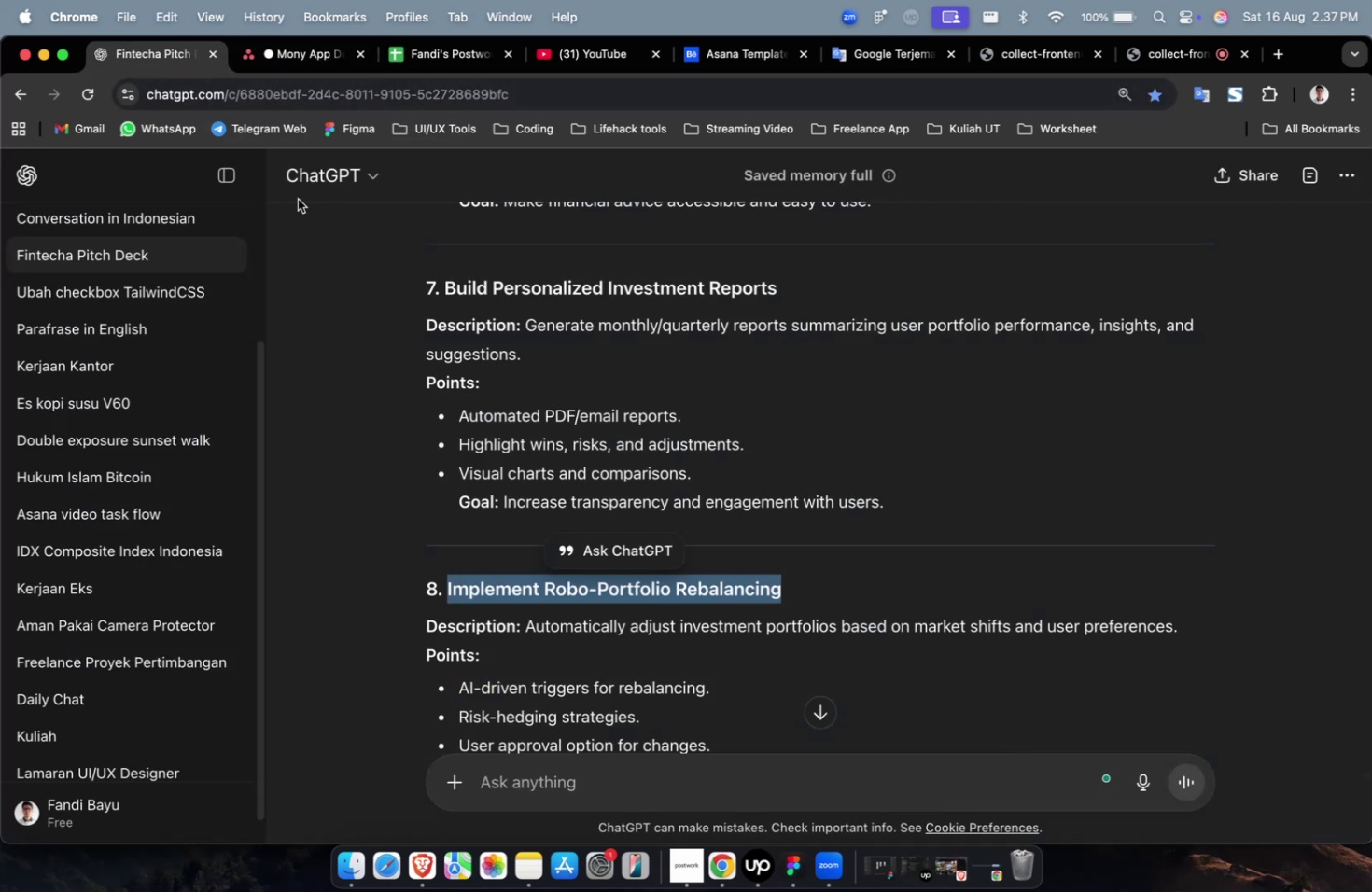 
scroll: coordinate [691, 464], scroll_direction: down, amount: 16.0
 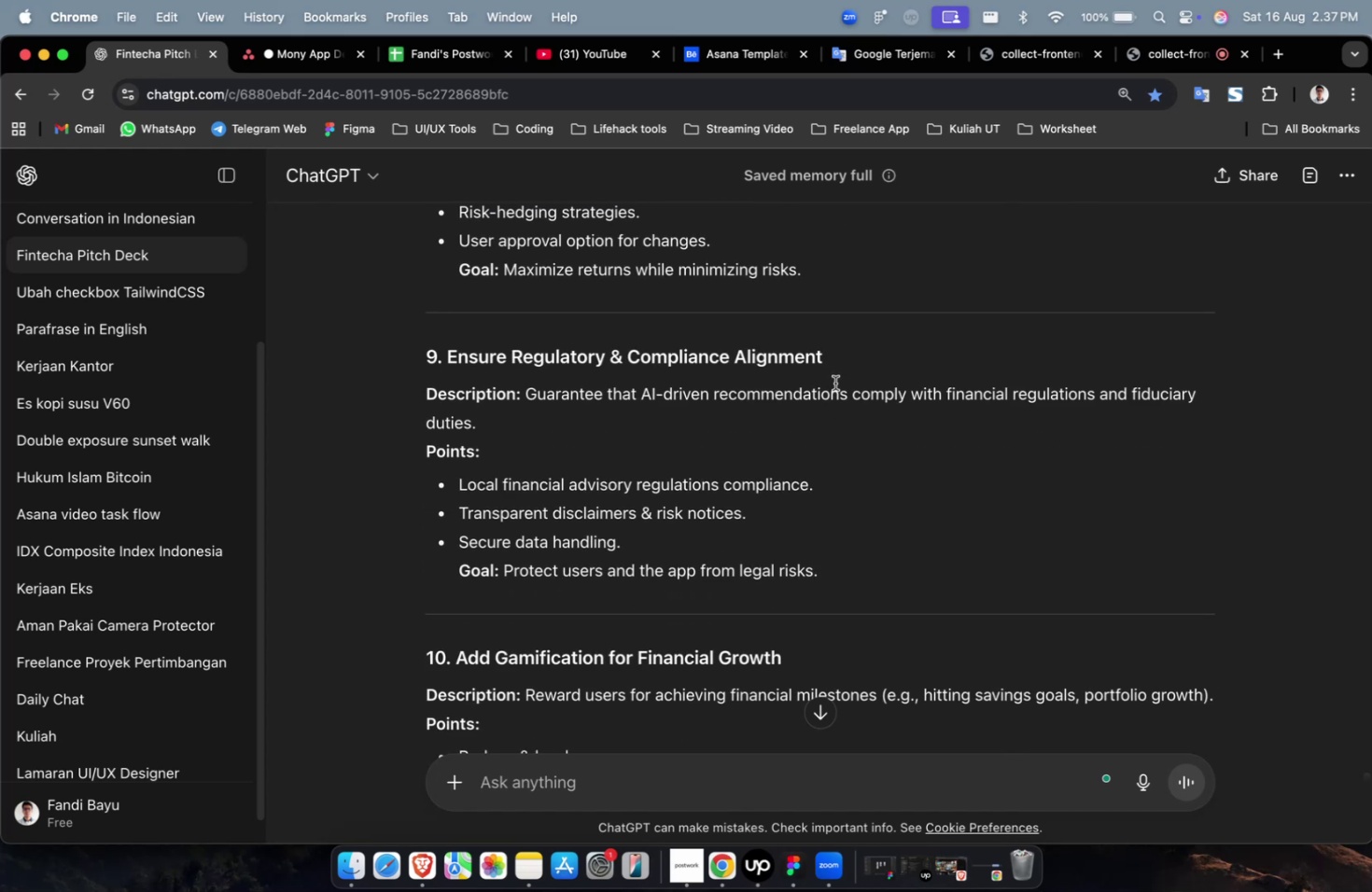 
left_click_drag(start_coordinate=[829, 363], to_coordinate=[450, 367])
 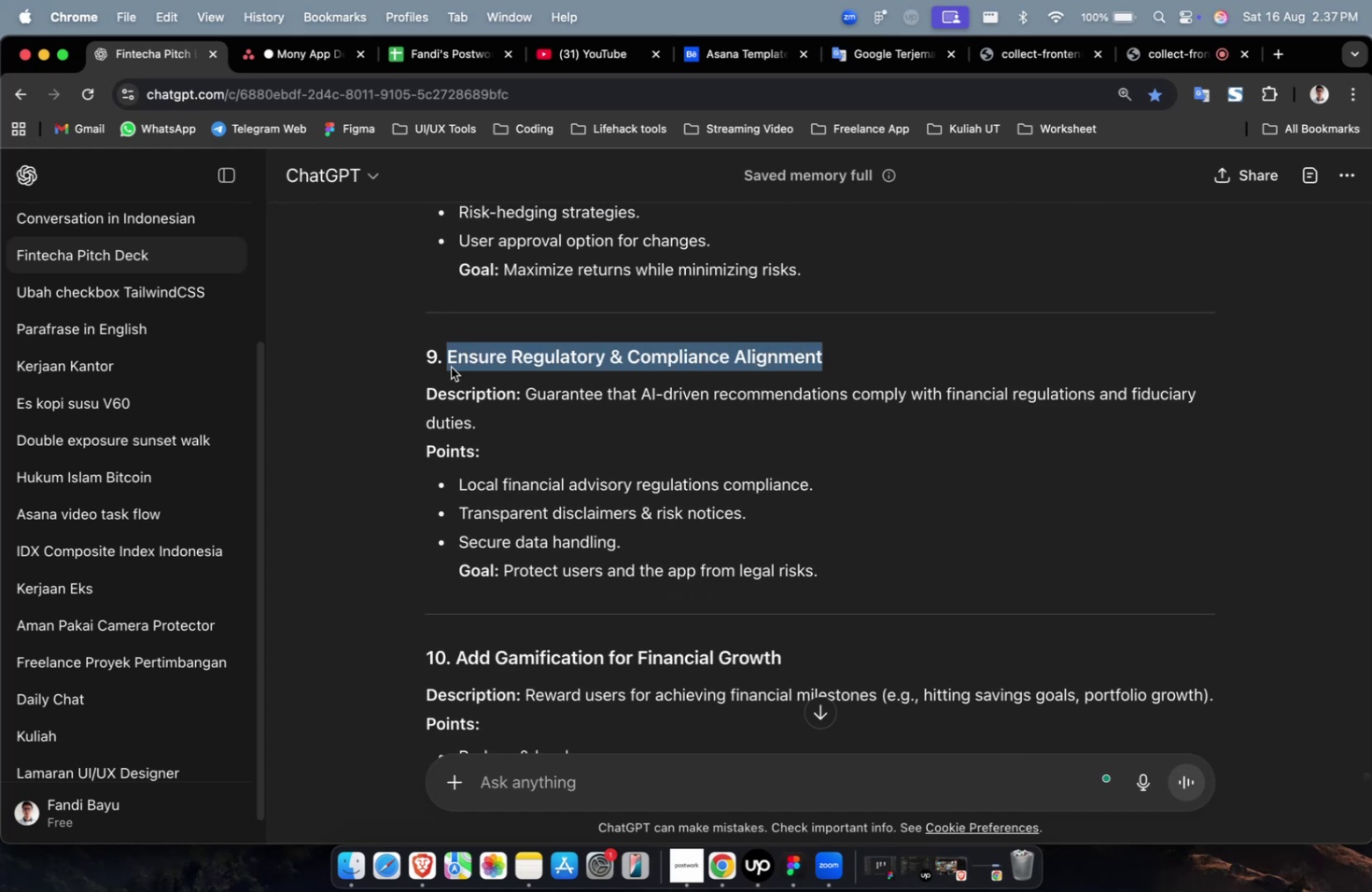 
key(Meta+CommandLeft)
 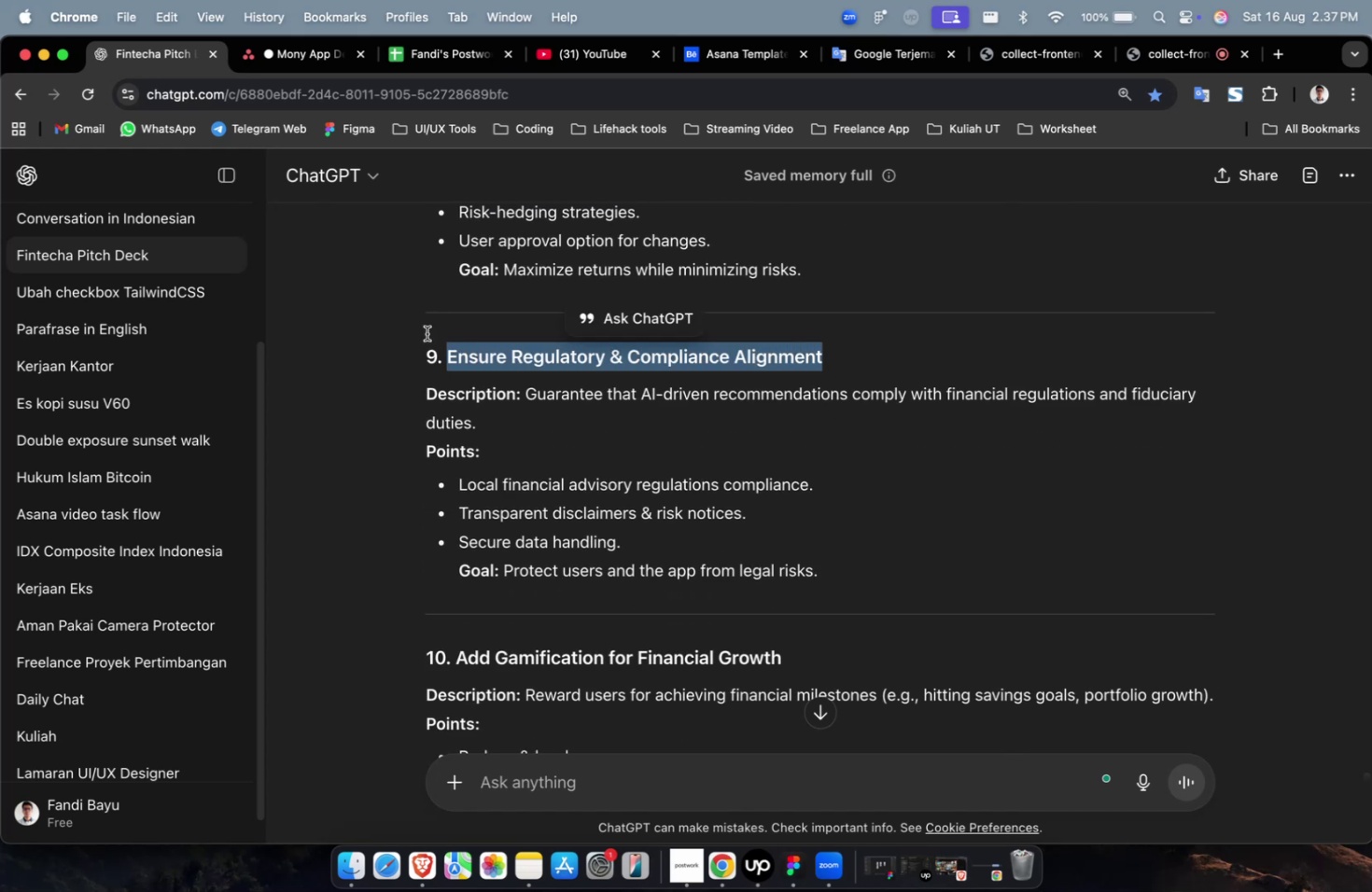 
key(Meta+C)
 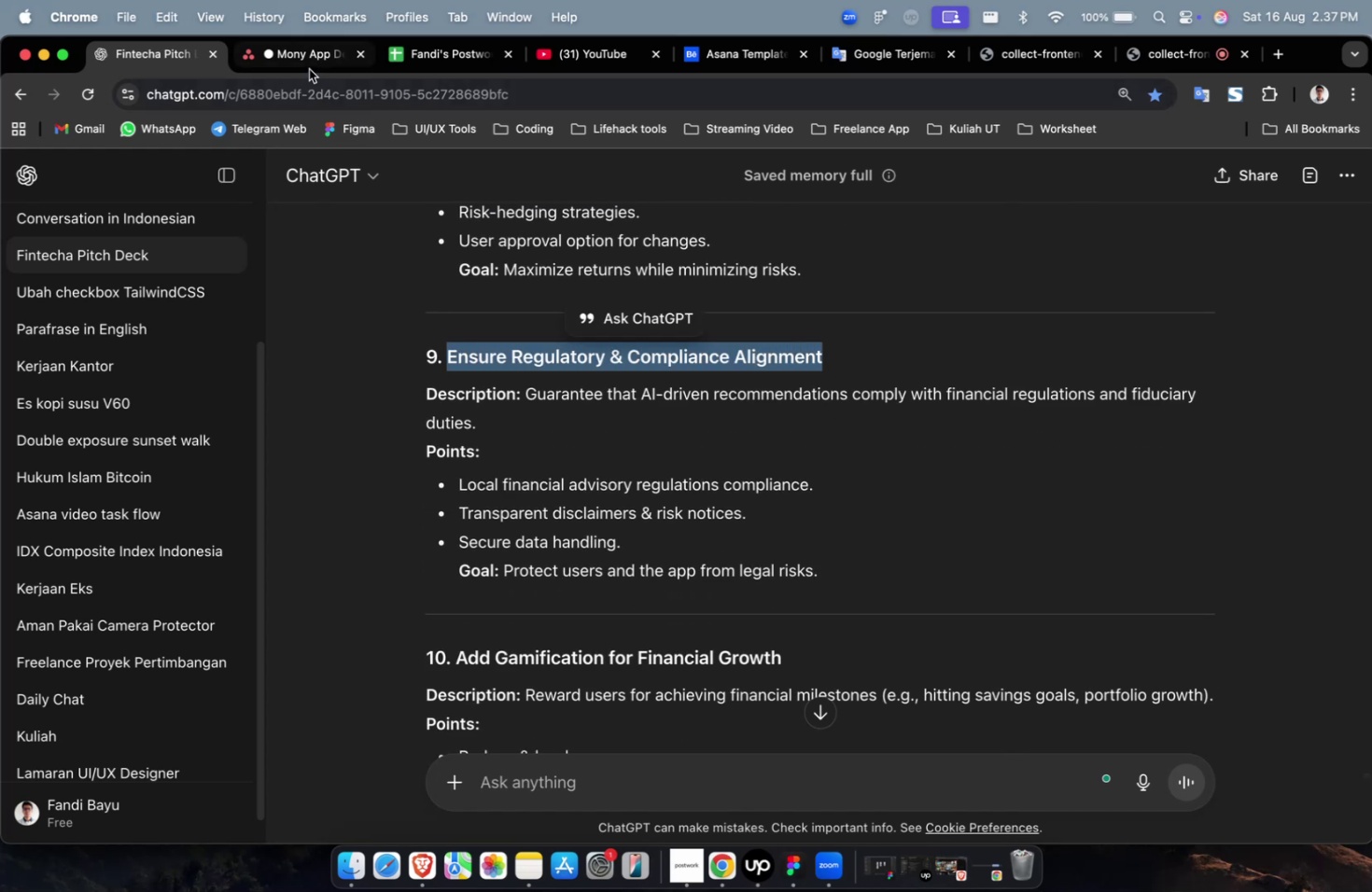 
left_click([311, 68])
 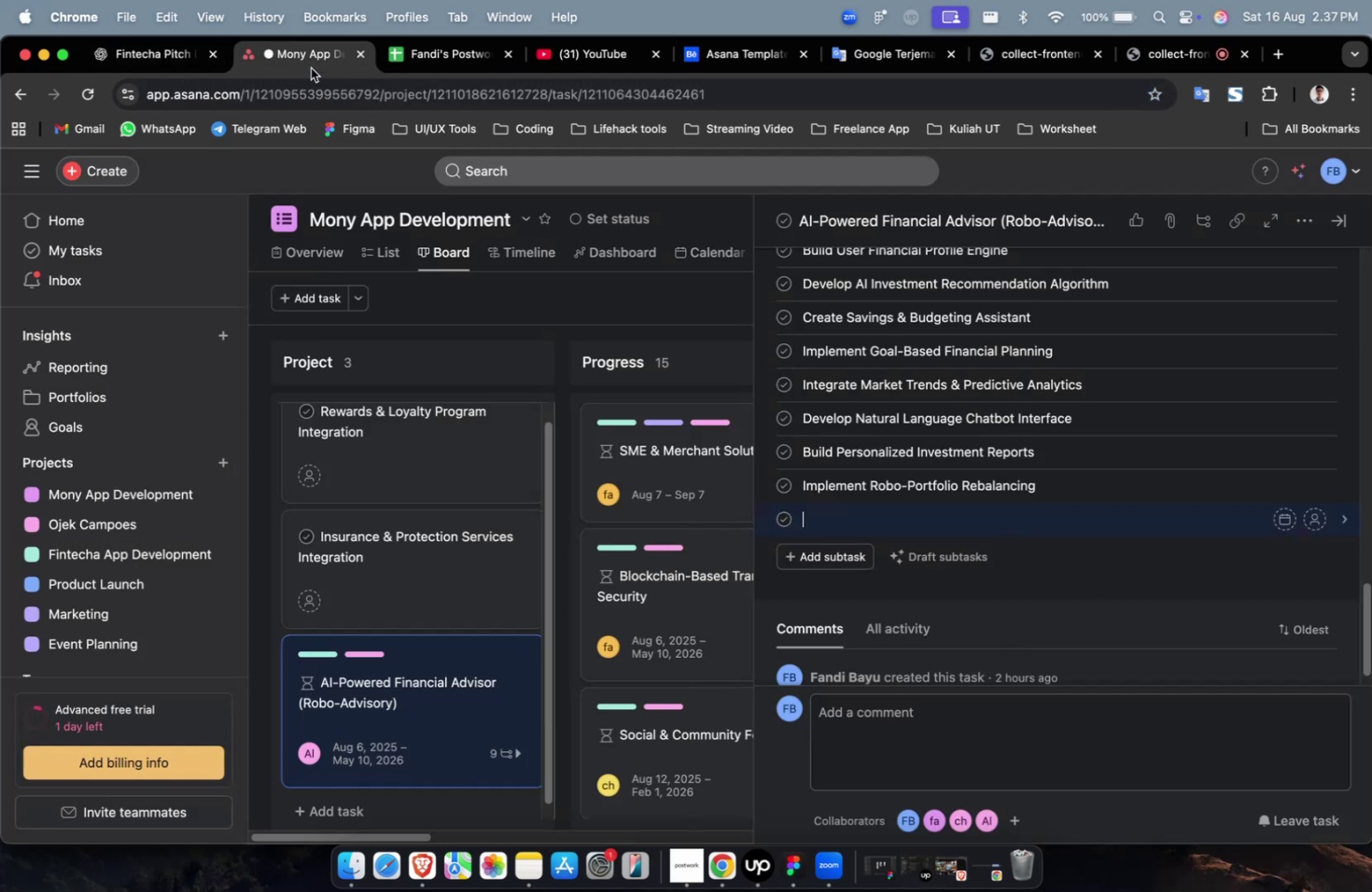 
key(Meta+CommandLeft)
 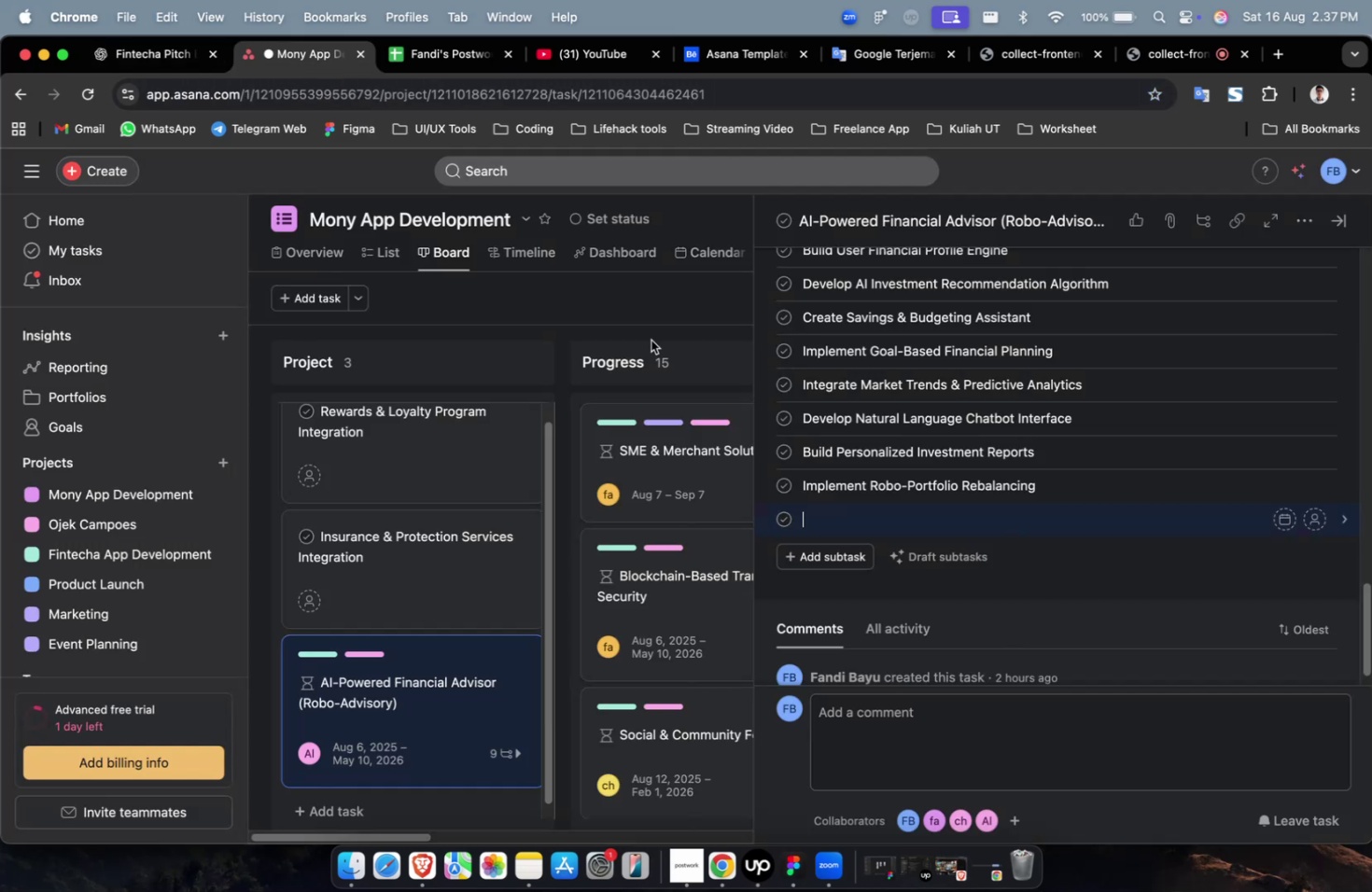 
key(Meta+V)
 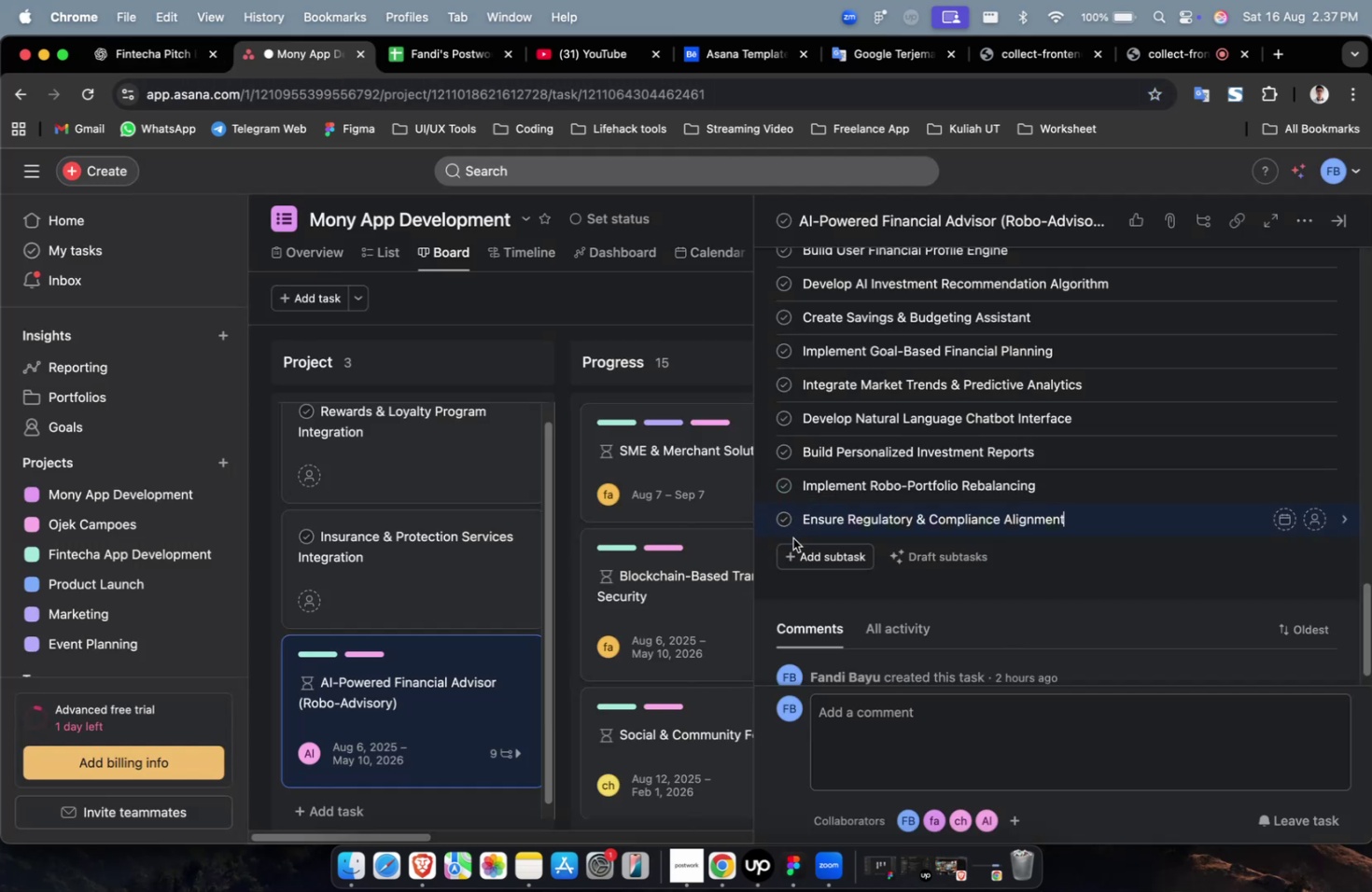 
left_click([808, 551])
 